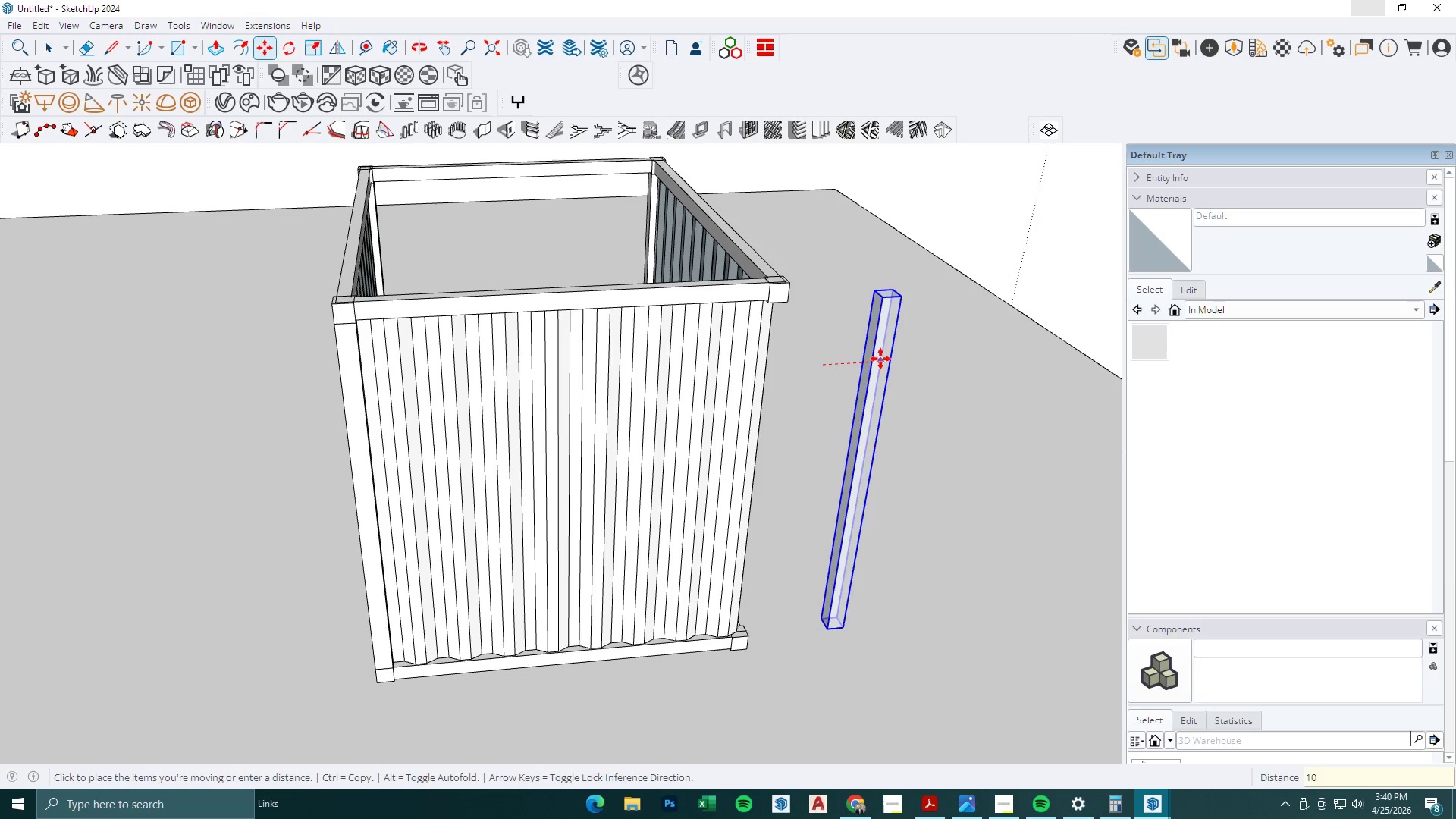 
key(Numpad0)
 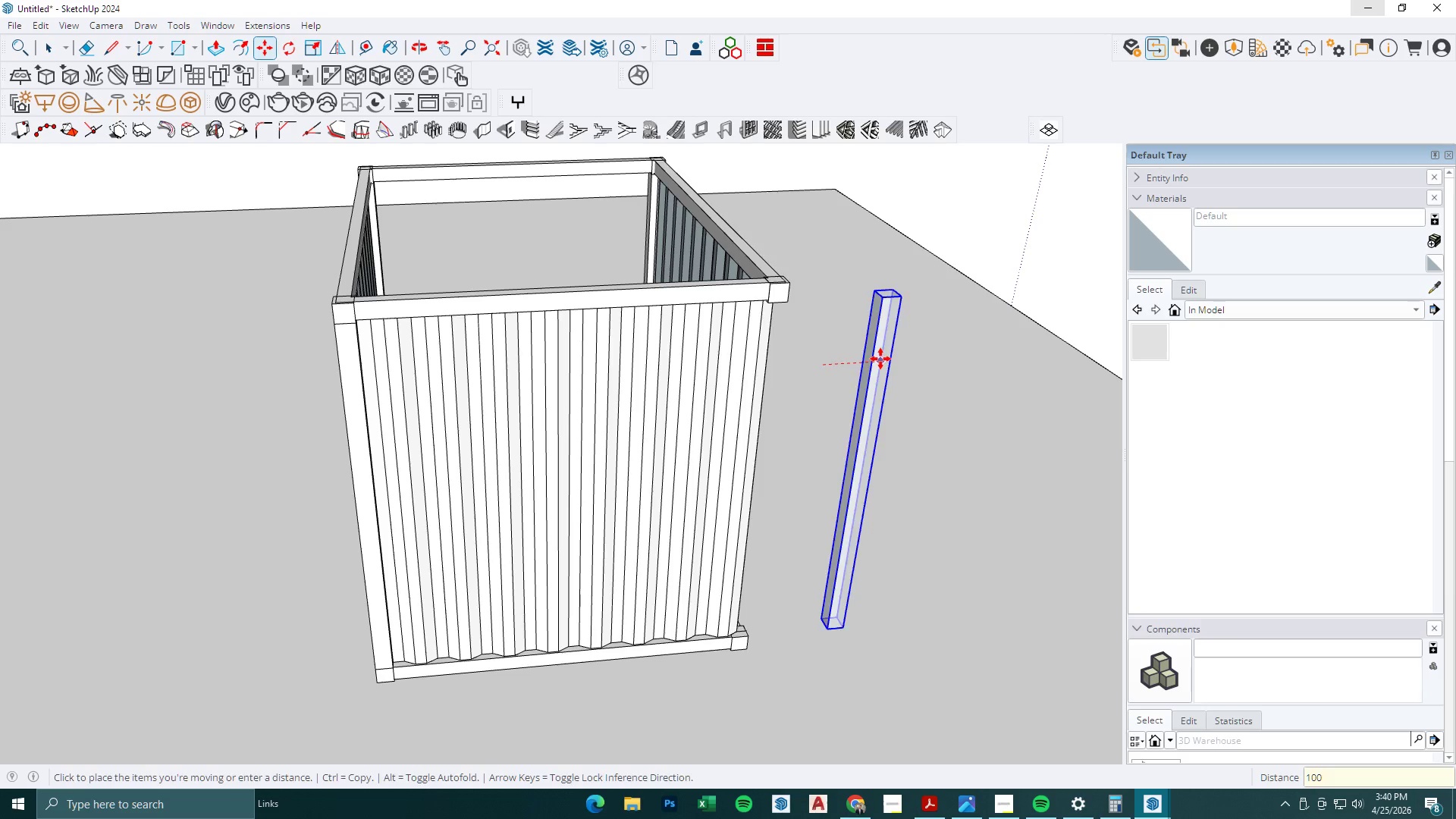 
key(NumpadEnter)
 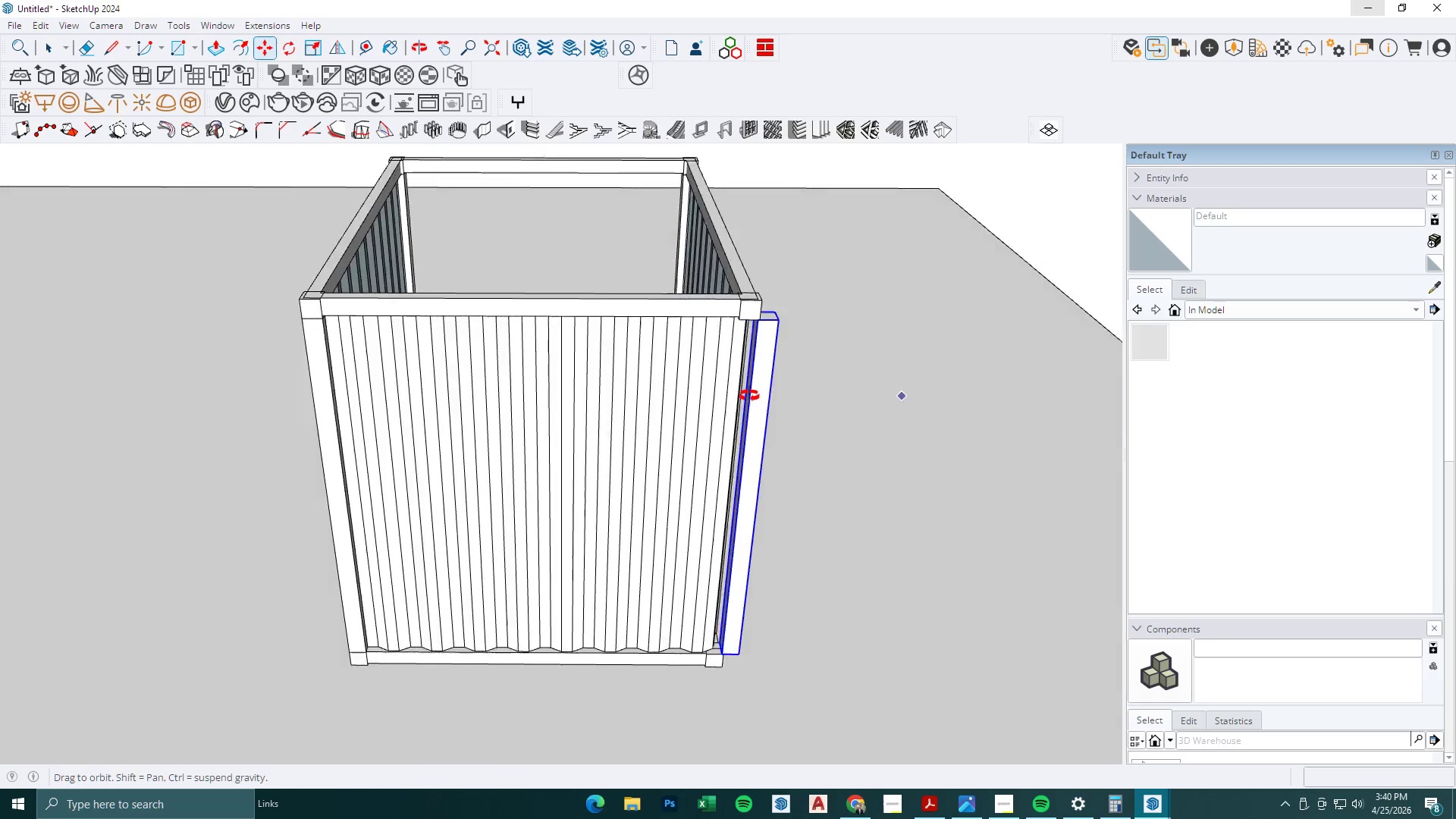 
key(Space)
 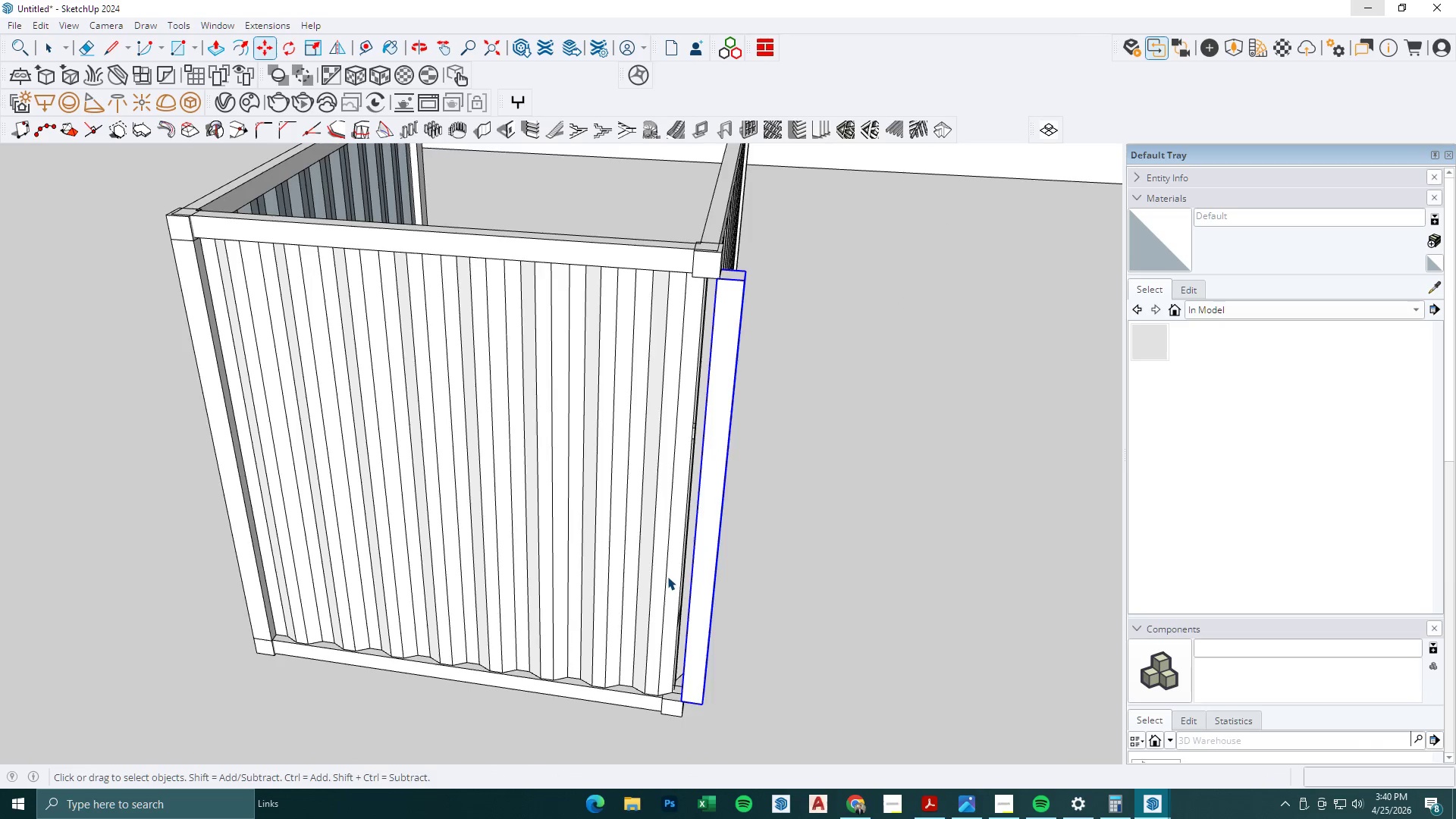 
double_click([667, 576])
 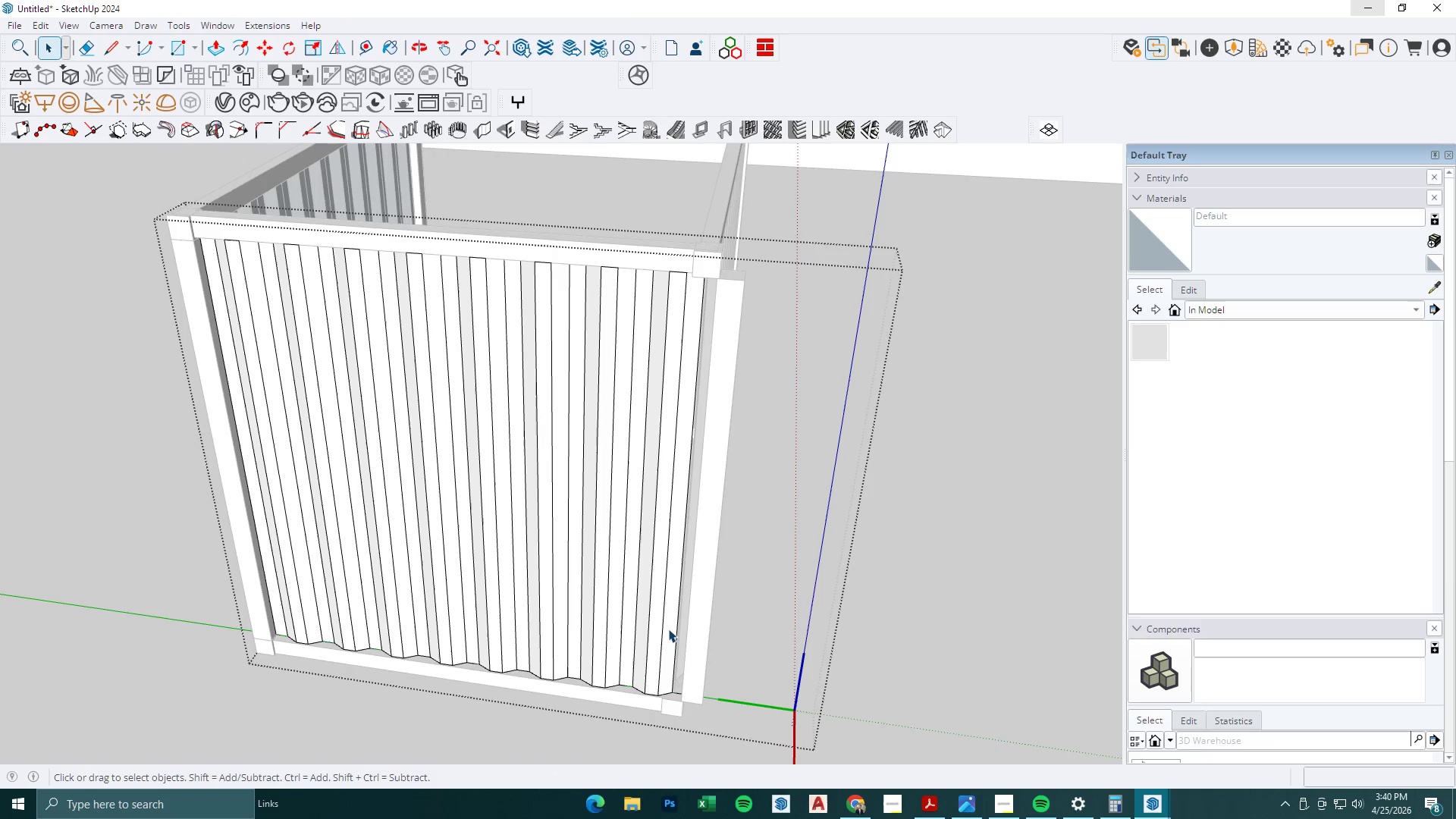 
scroll: coordinate [672, 552], scroll_direction: up, amount: 2.0
 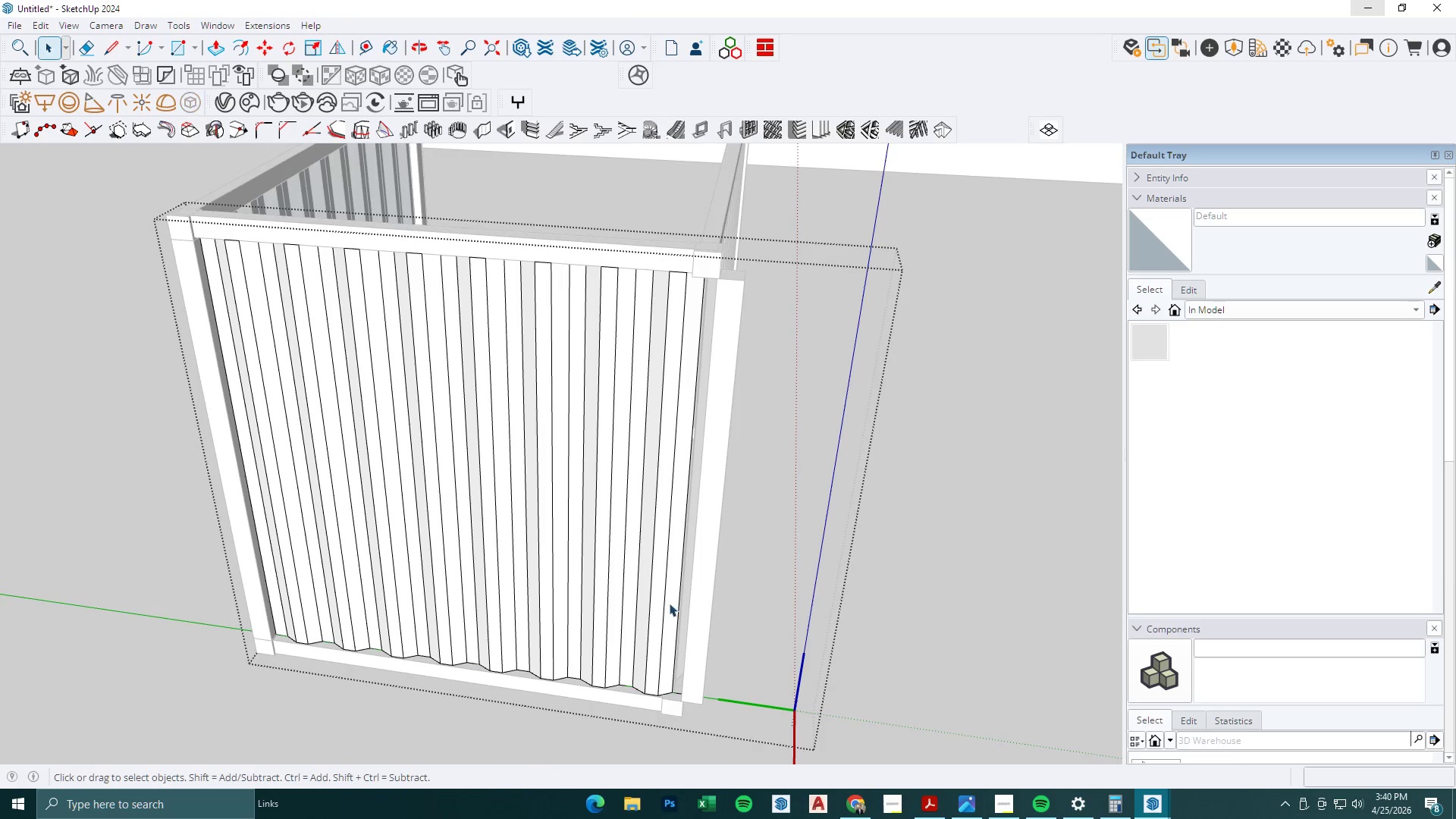 
triple_click([668, 639])
 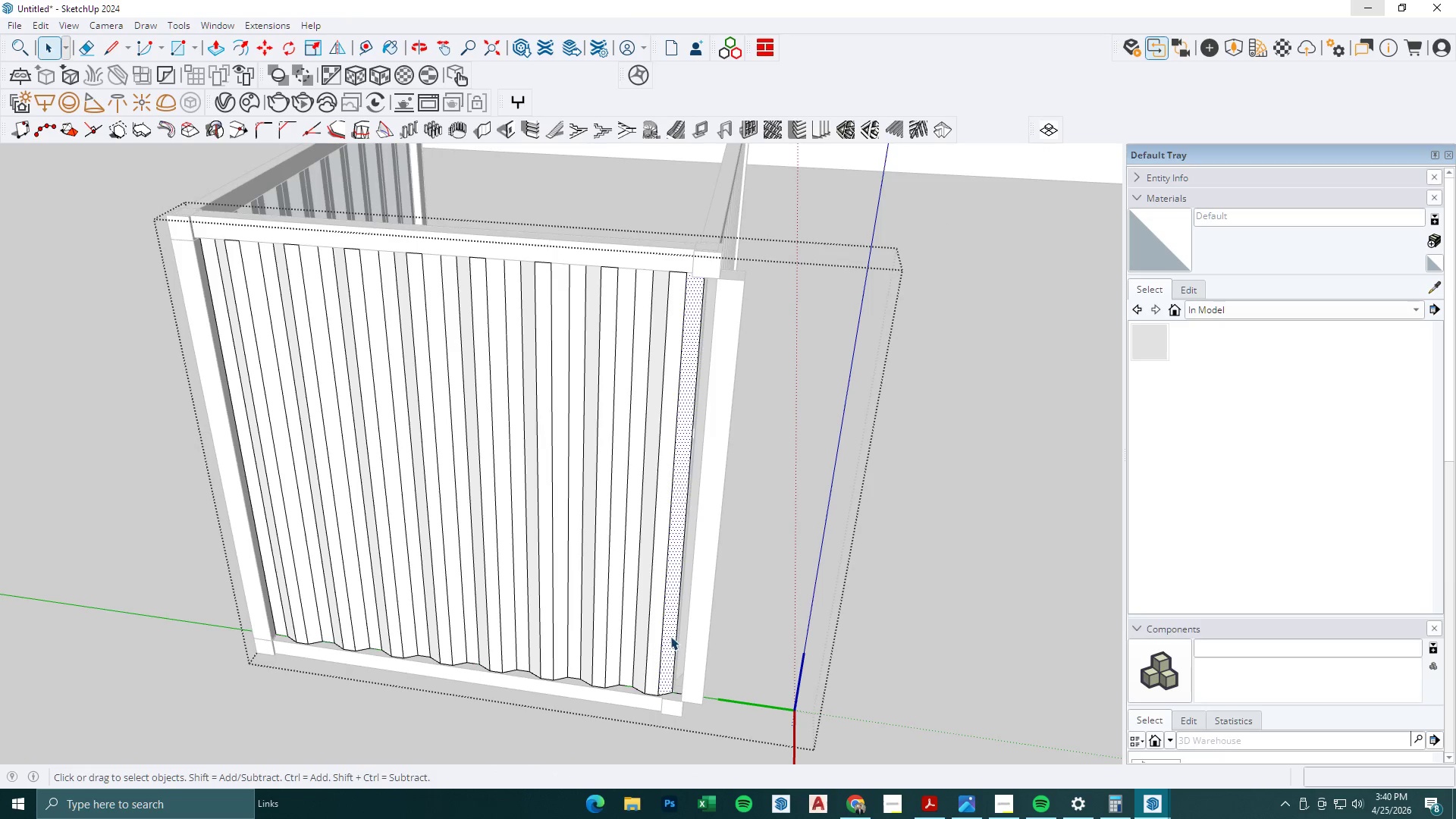 
key(Delete)
 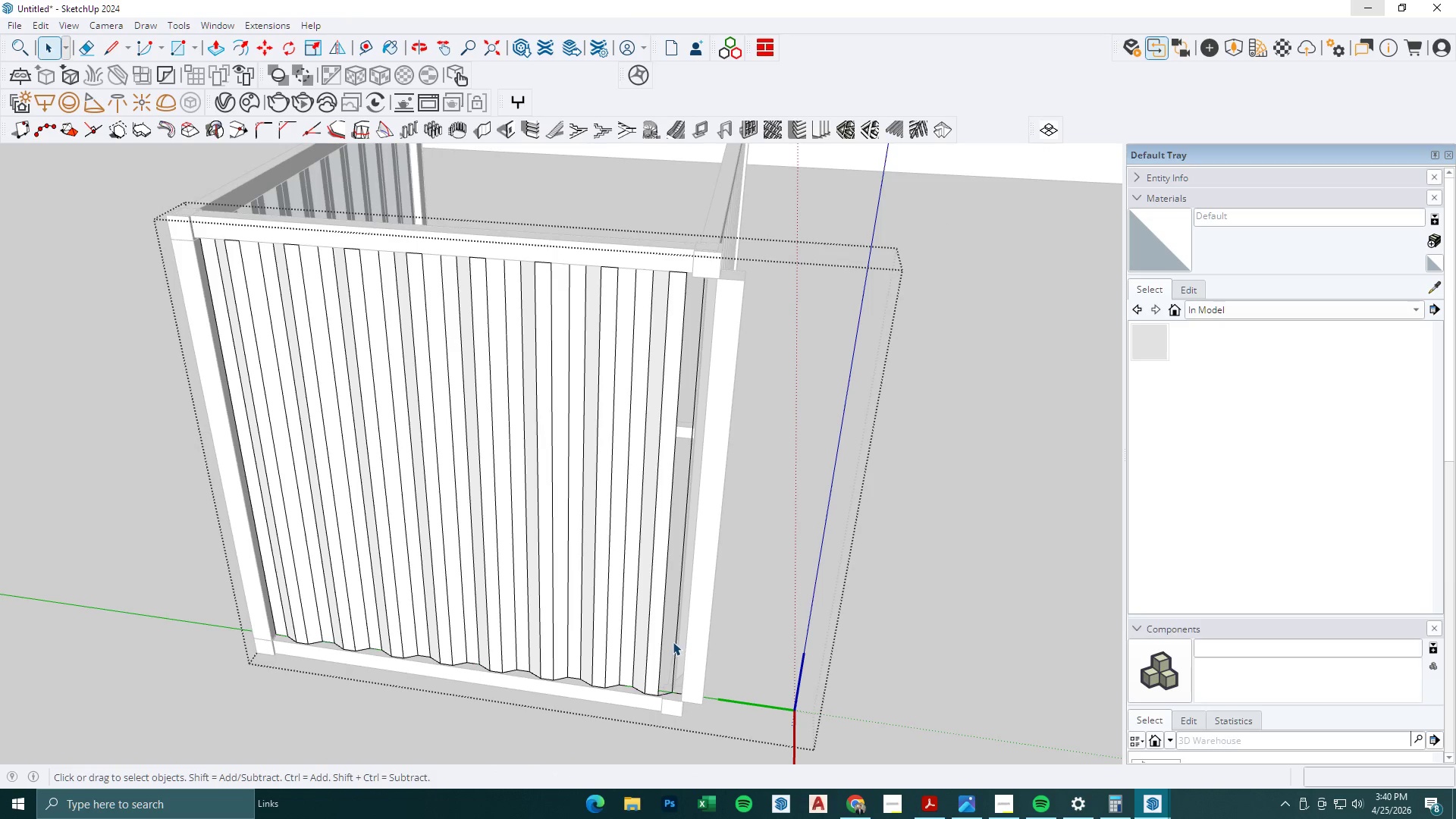 
left_click([676, 637])
 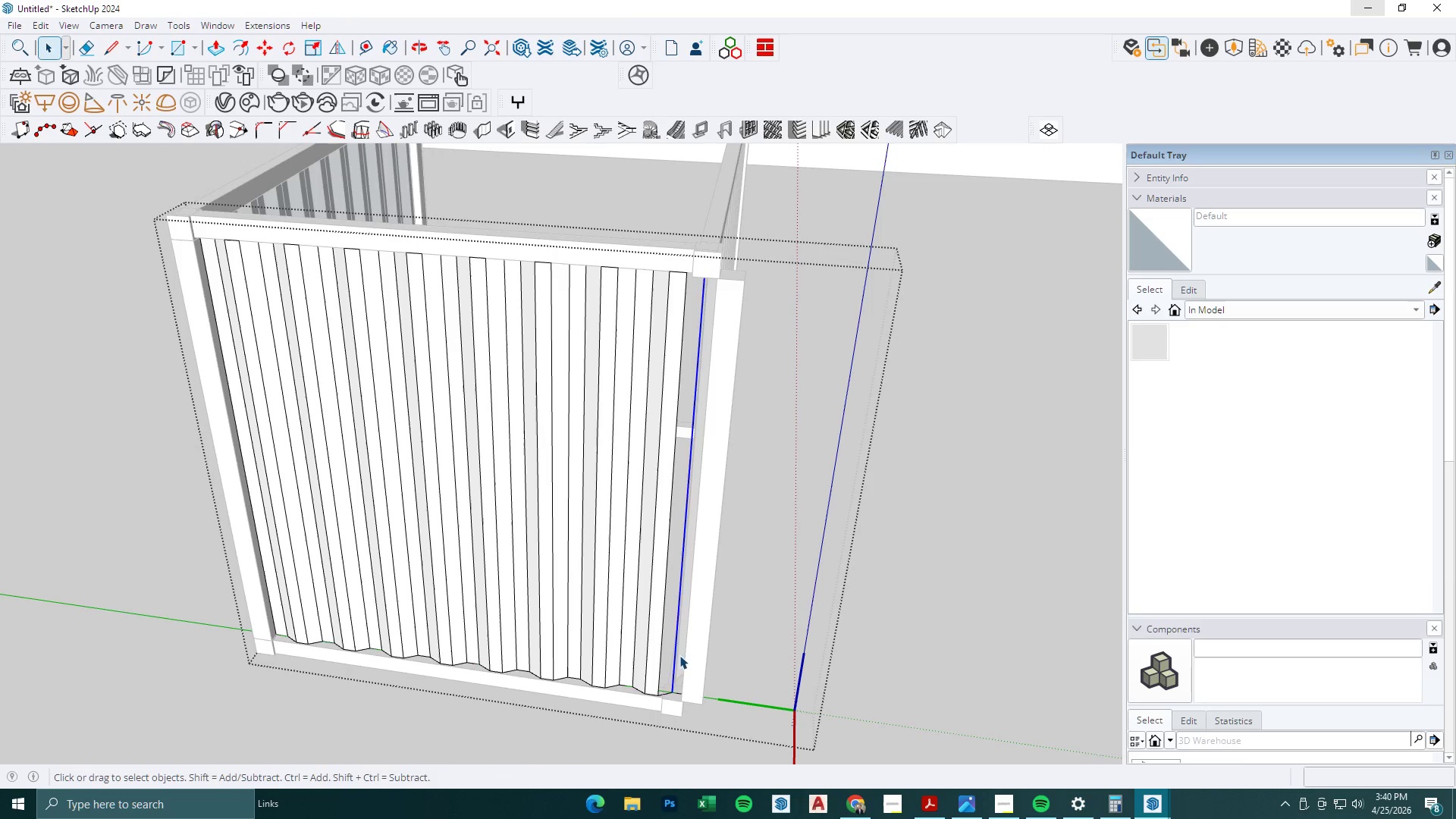 
key(Delete)
 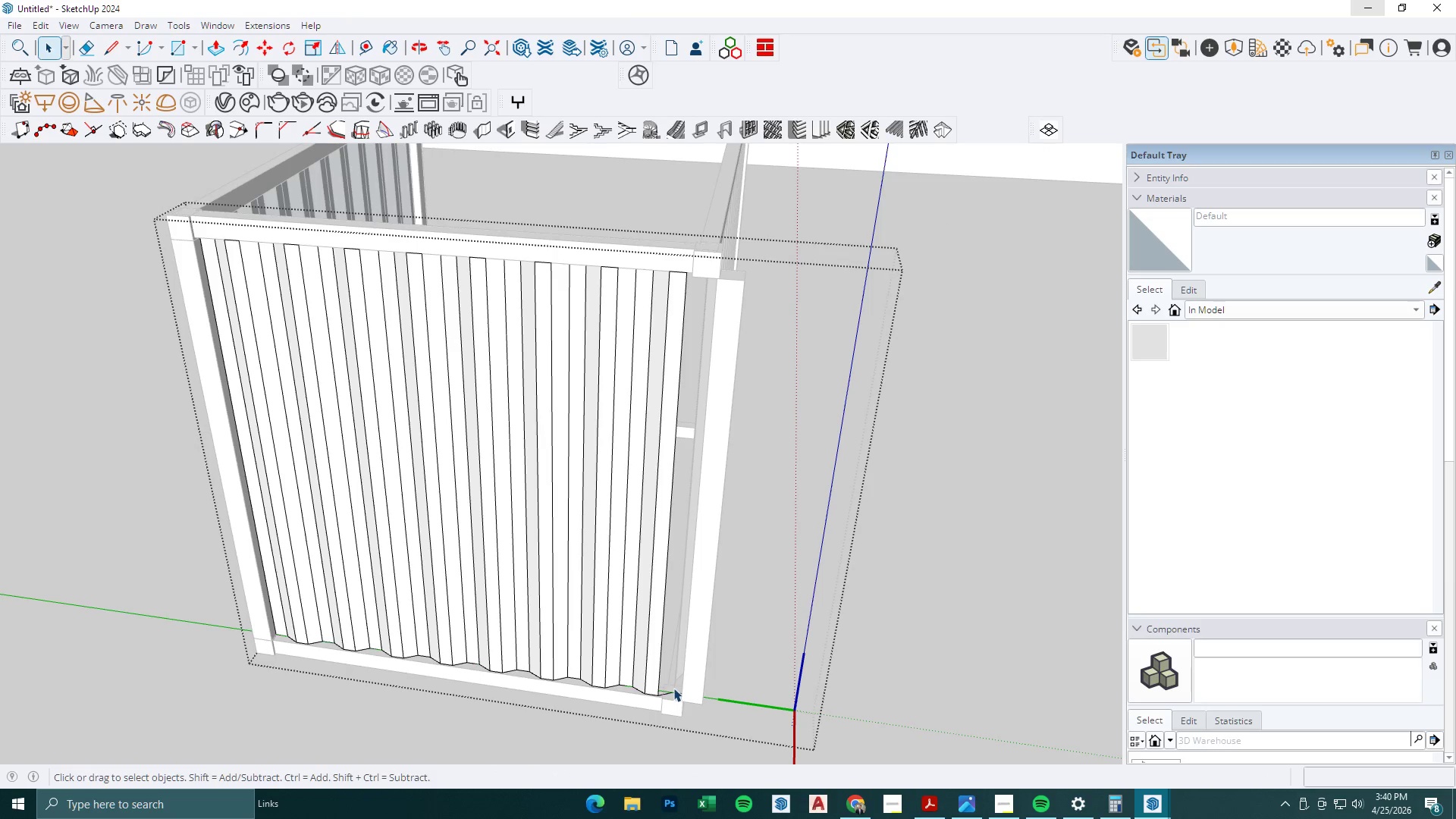 
key(E)
 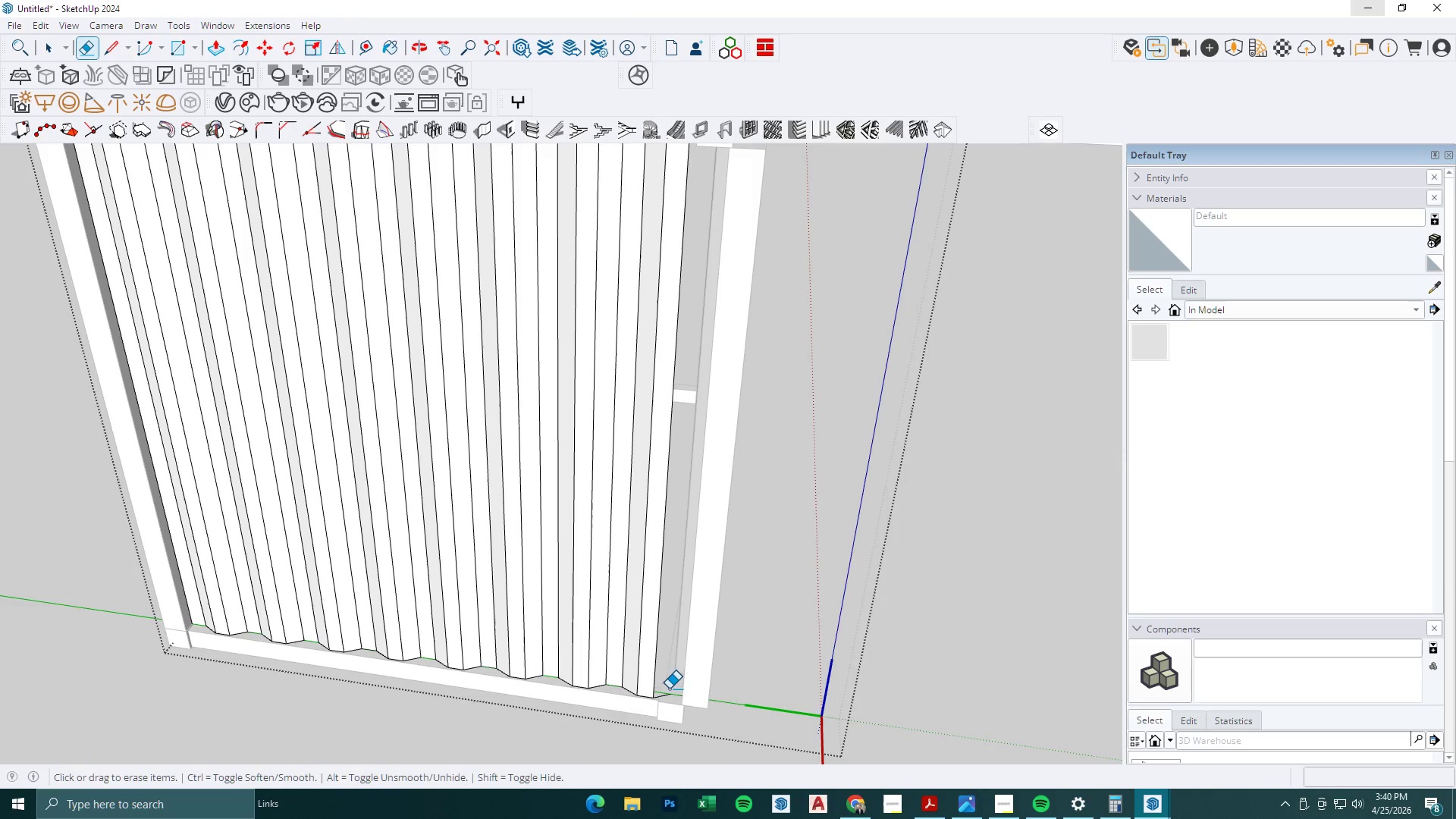 
left_click_drag(start_coordinate=[666, 694], to_coordinate=[665, 709])
 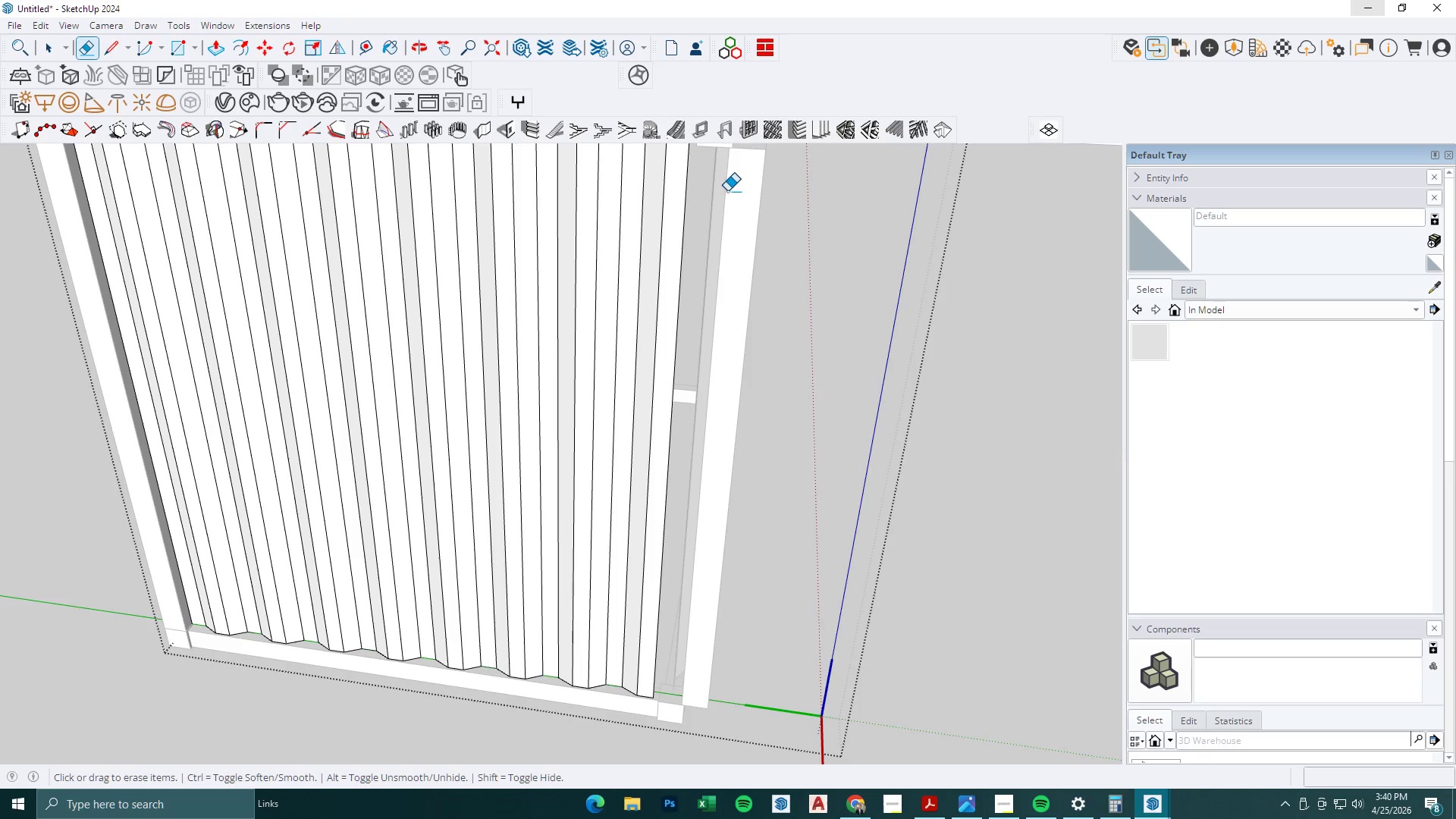 
scroll: coordinate [679, 686], scroll_direction: up, amount: 2.0
 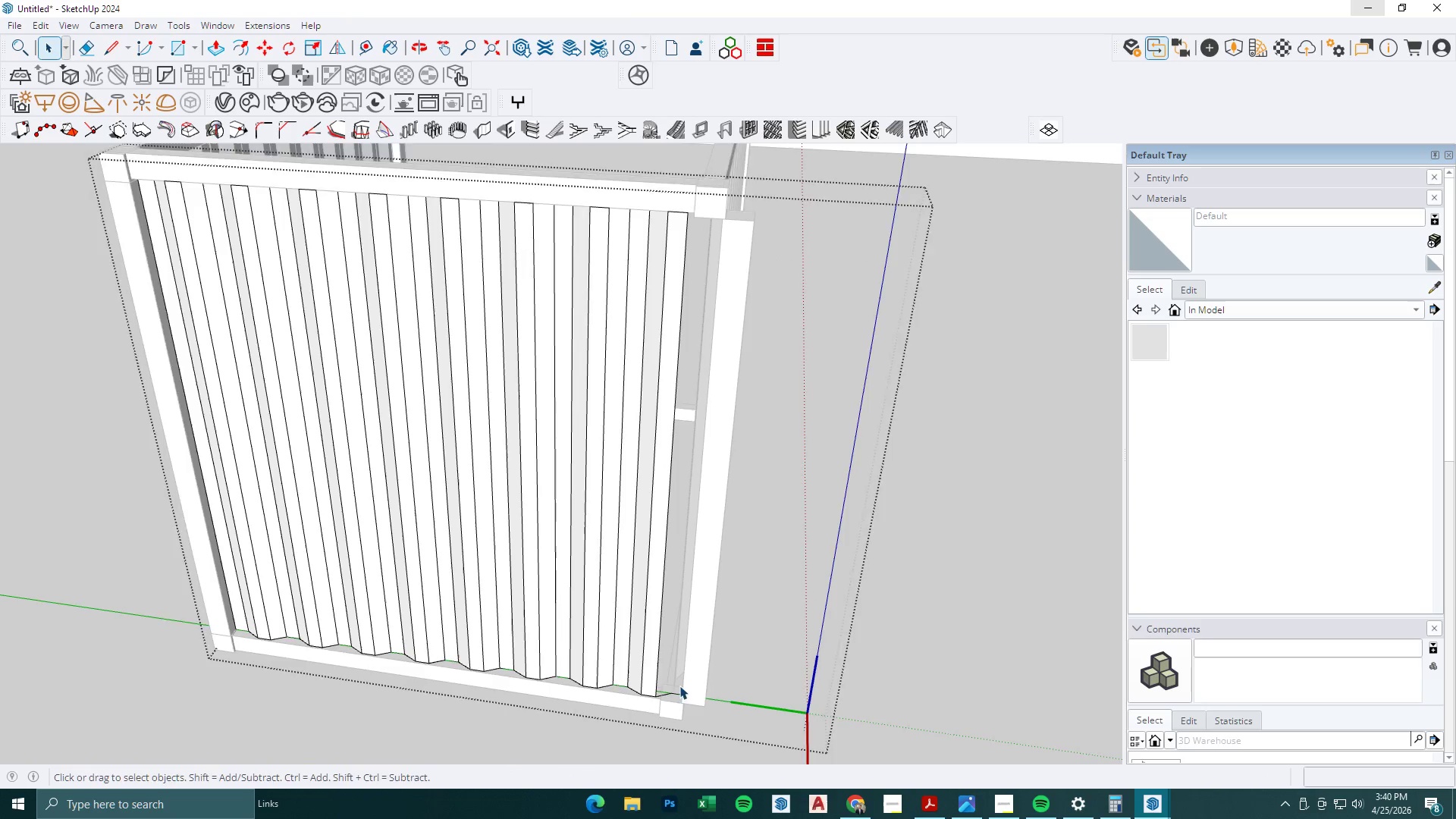 
left_click_drag(start_coordinate=[711, 178], to_coordinate=[711, 182])
 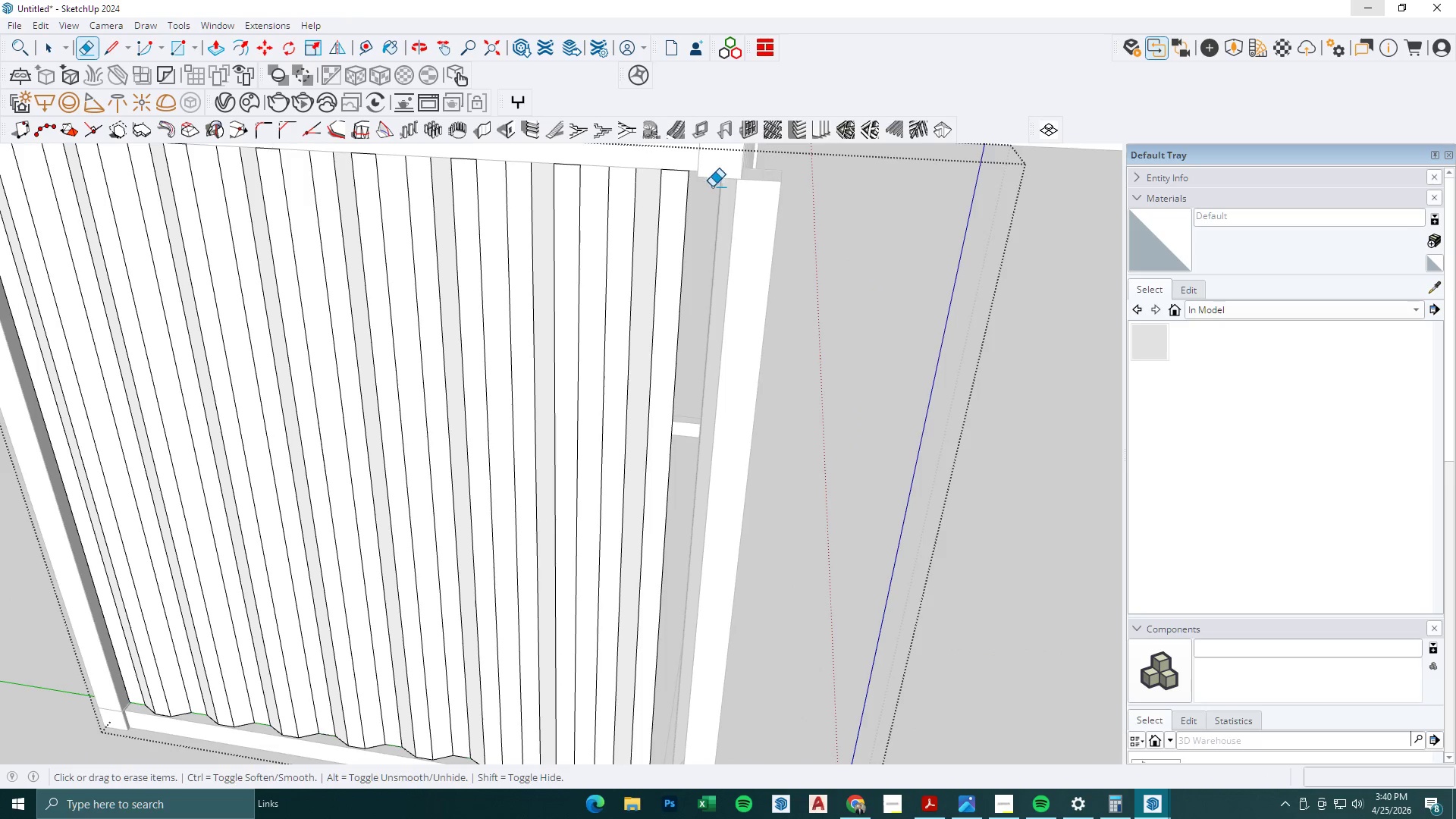 
scroll: coordinate [715, 193], scroll_direction: down, amount: 1.0
 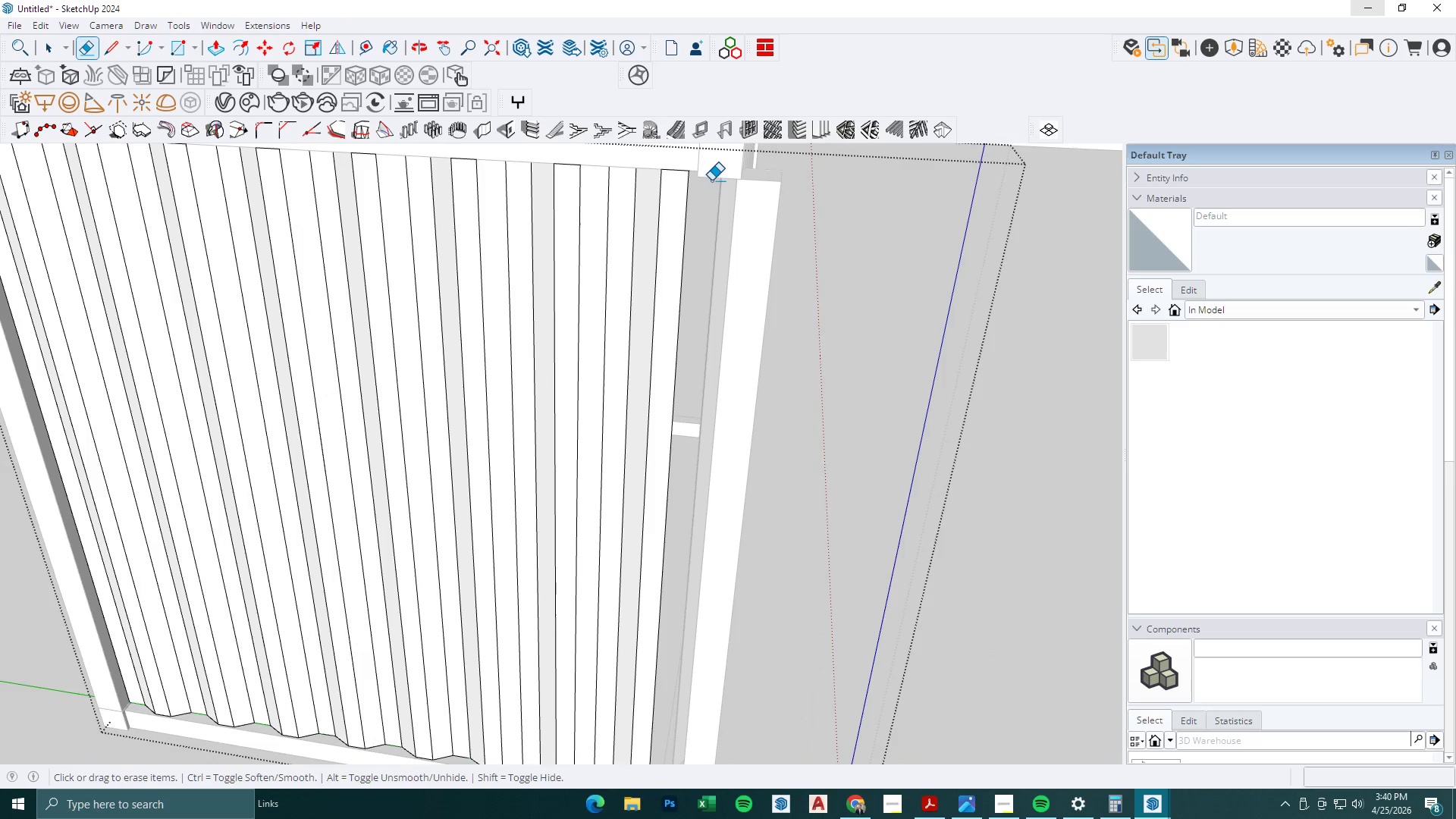 
key(Space)
 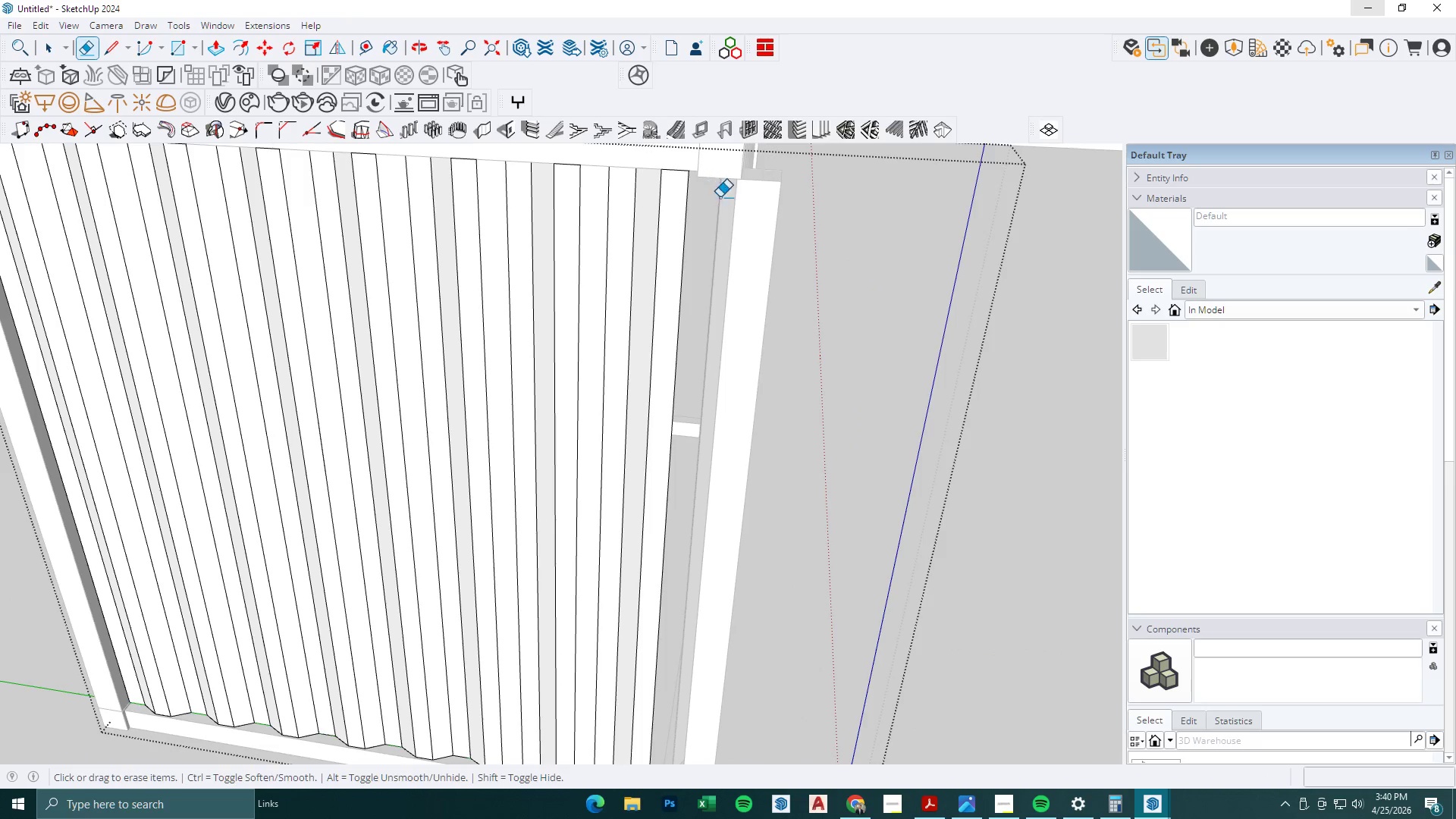 
key(Escape)
 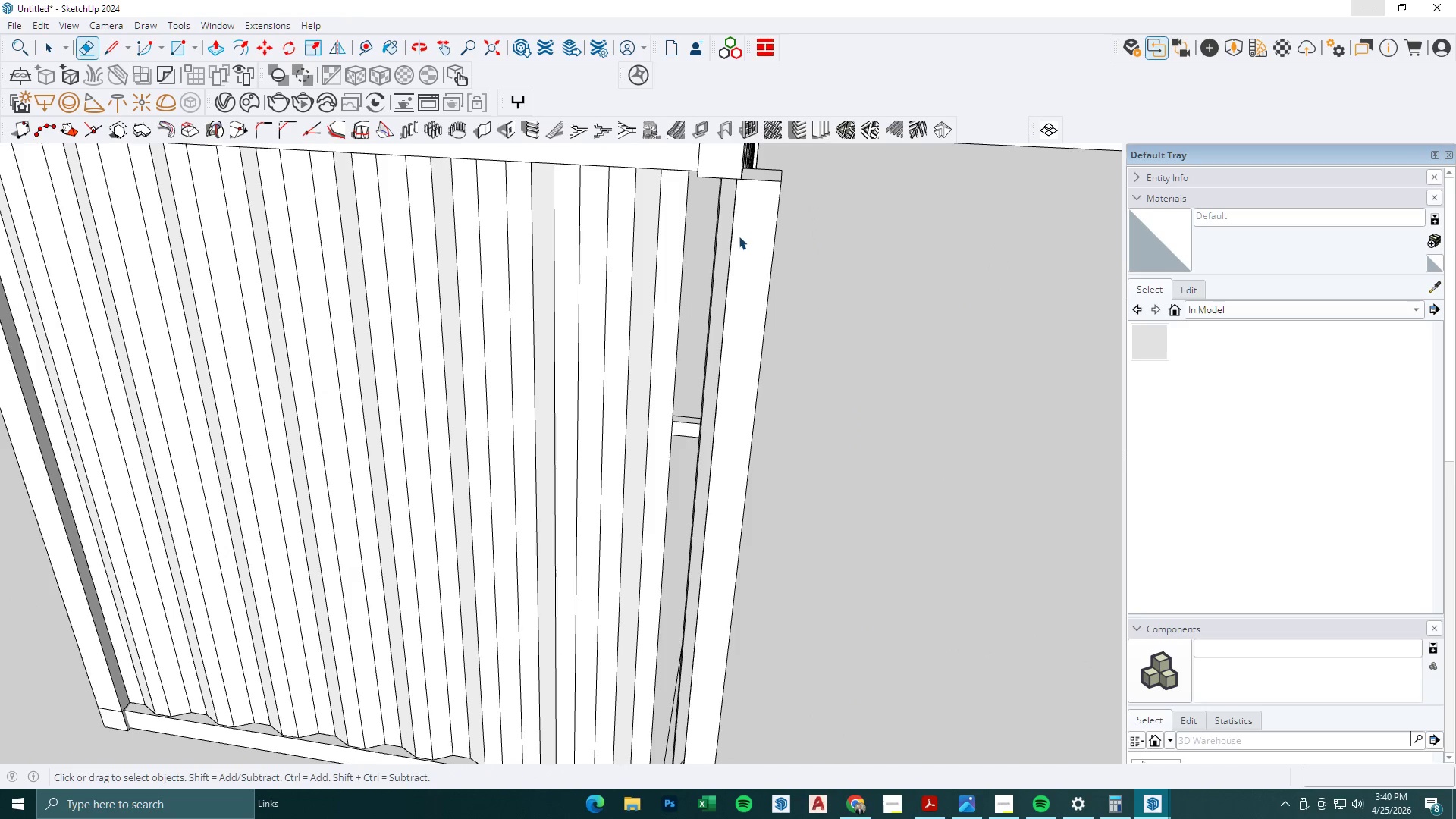 
left_click([746, 237])
 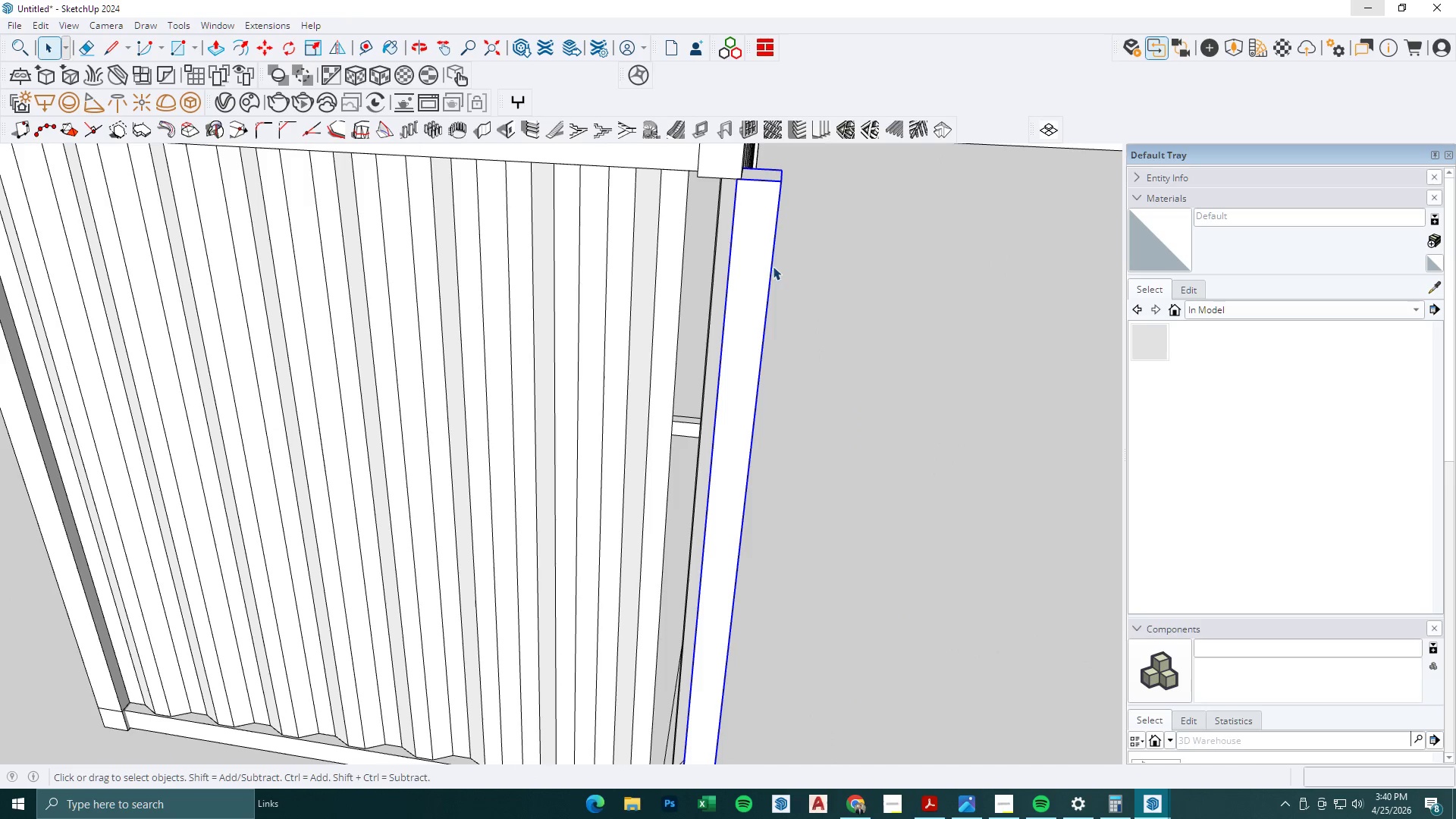 
key(M)
 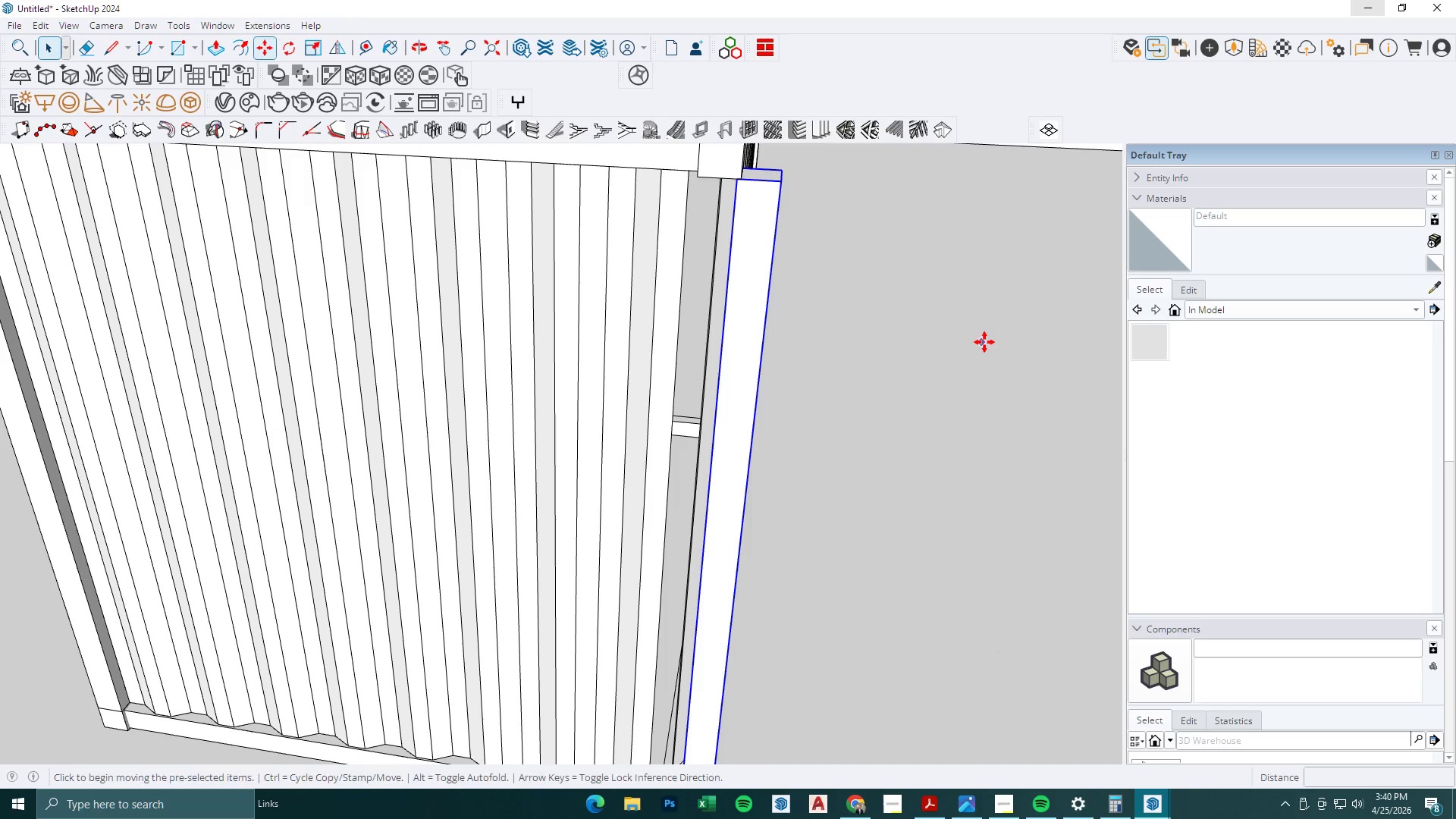 
left_click_drag(start_coordinate=[984, 342], to_coordinate=[972, 341])
 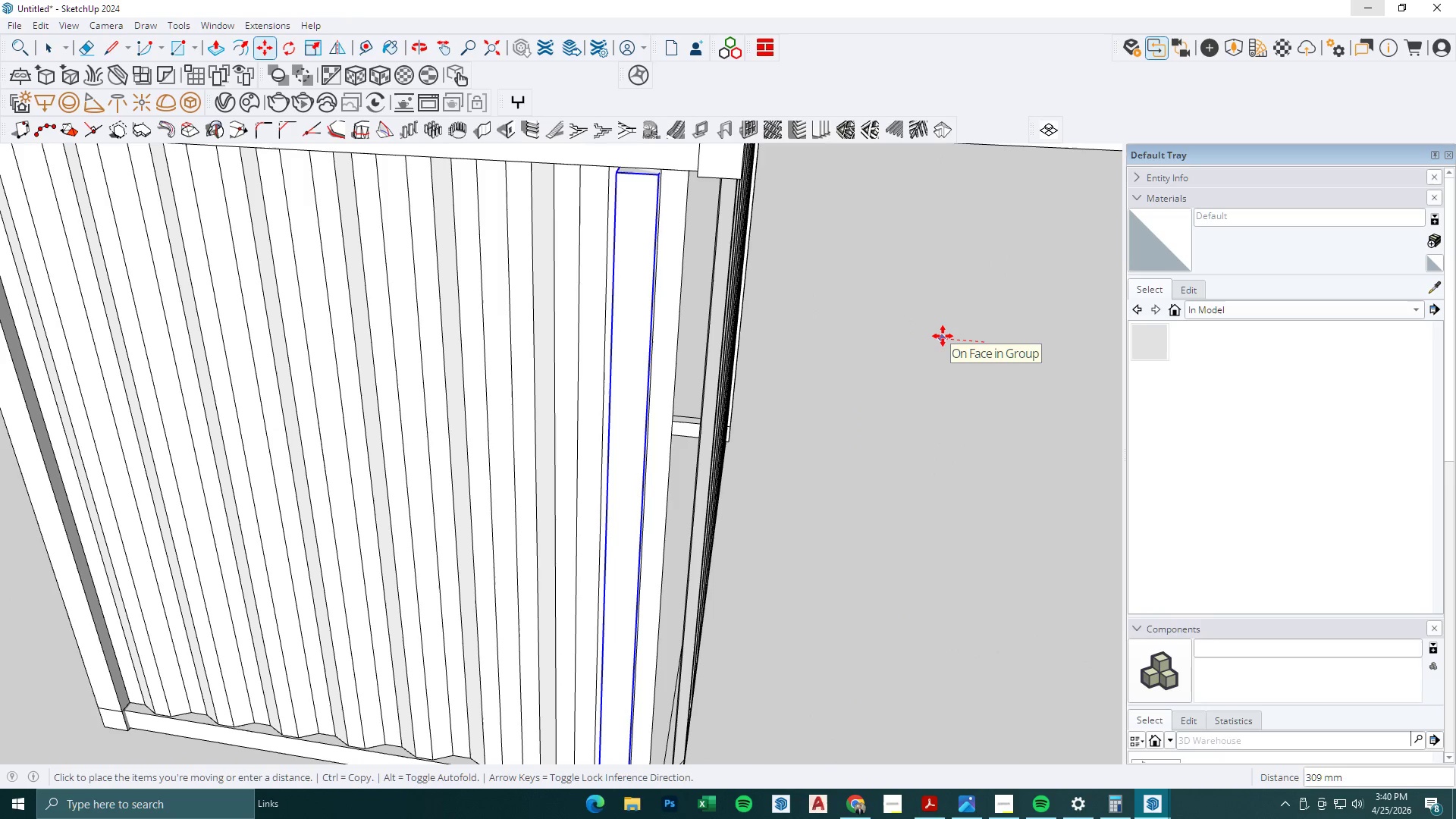 
key(Numpad1)
 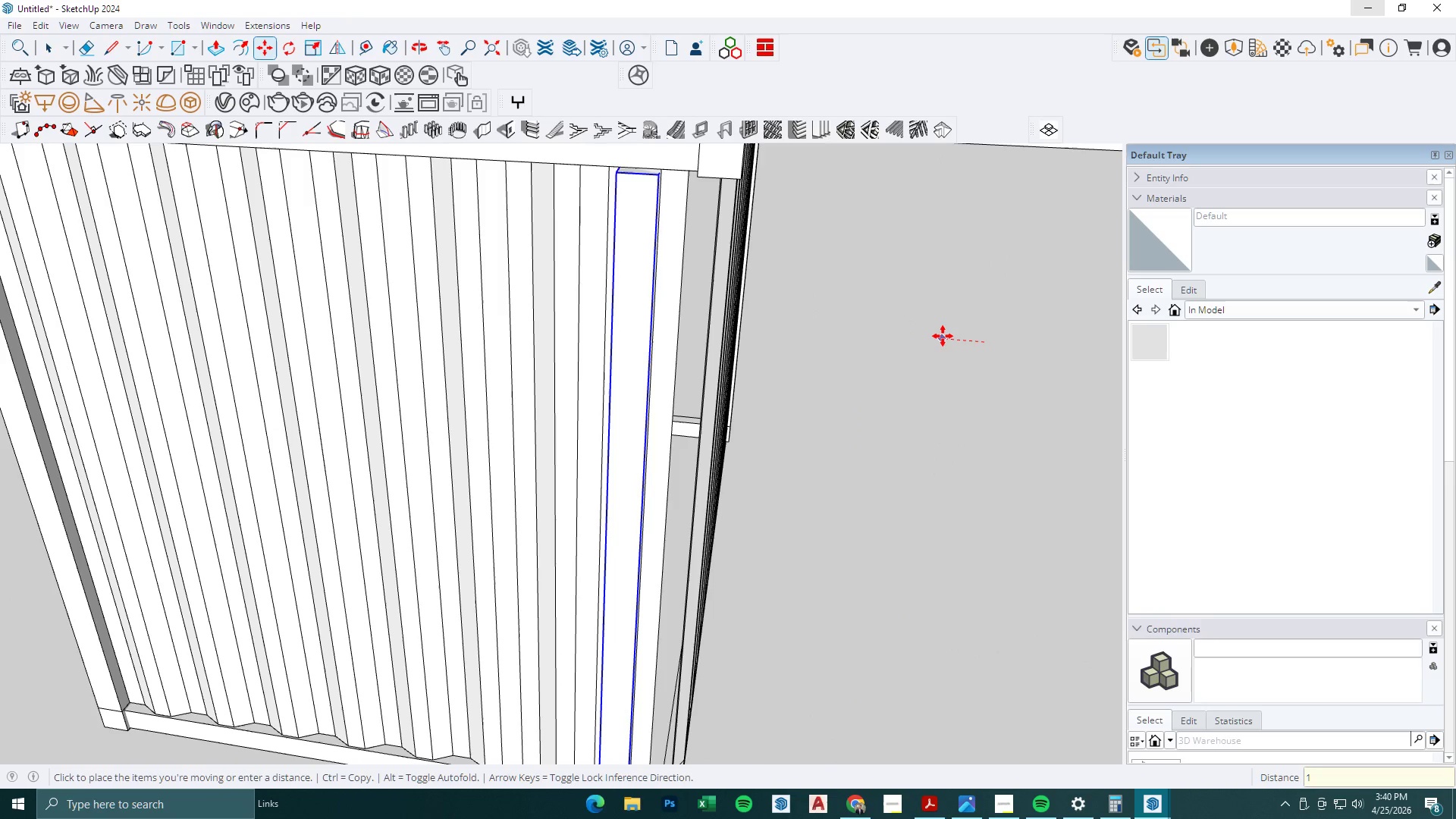 
key(Numpad0)
 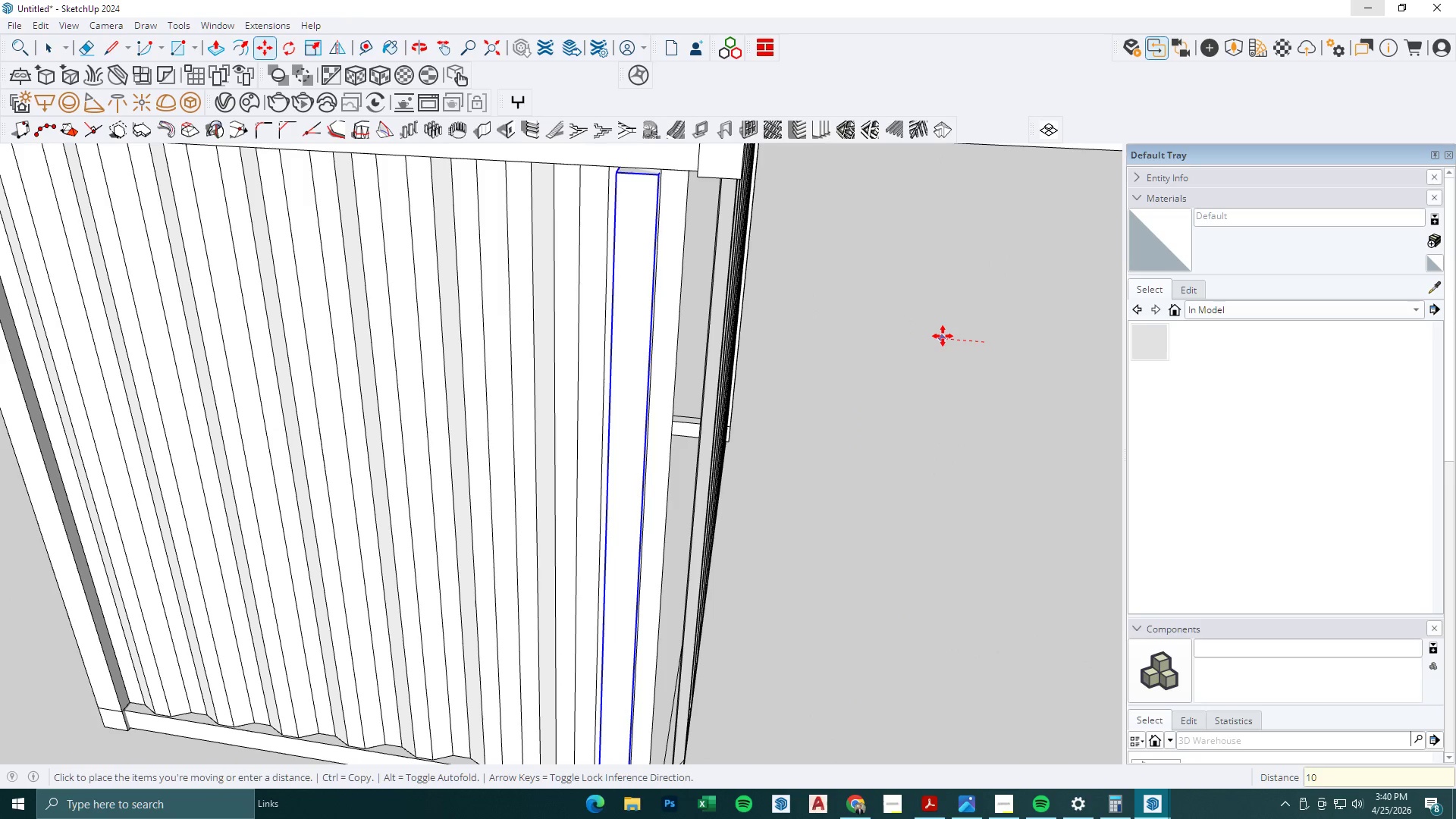 
key(Numpad0)
 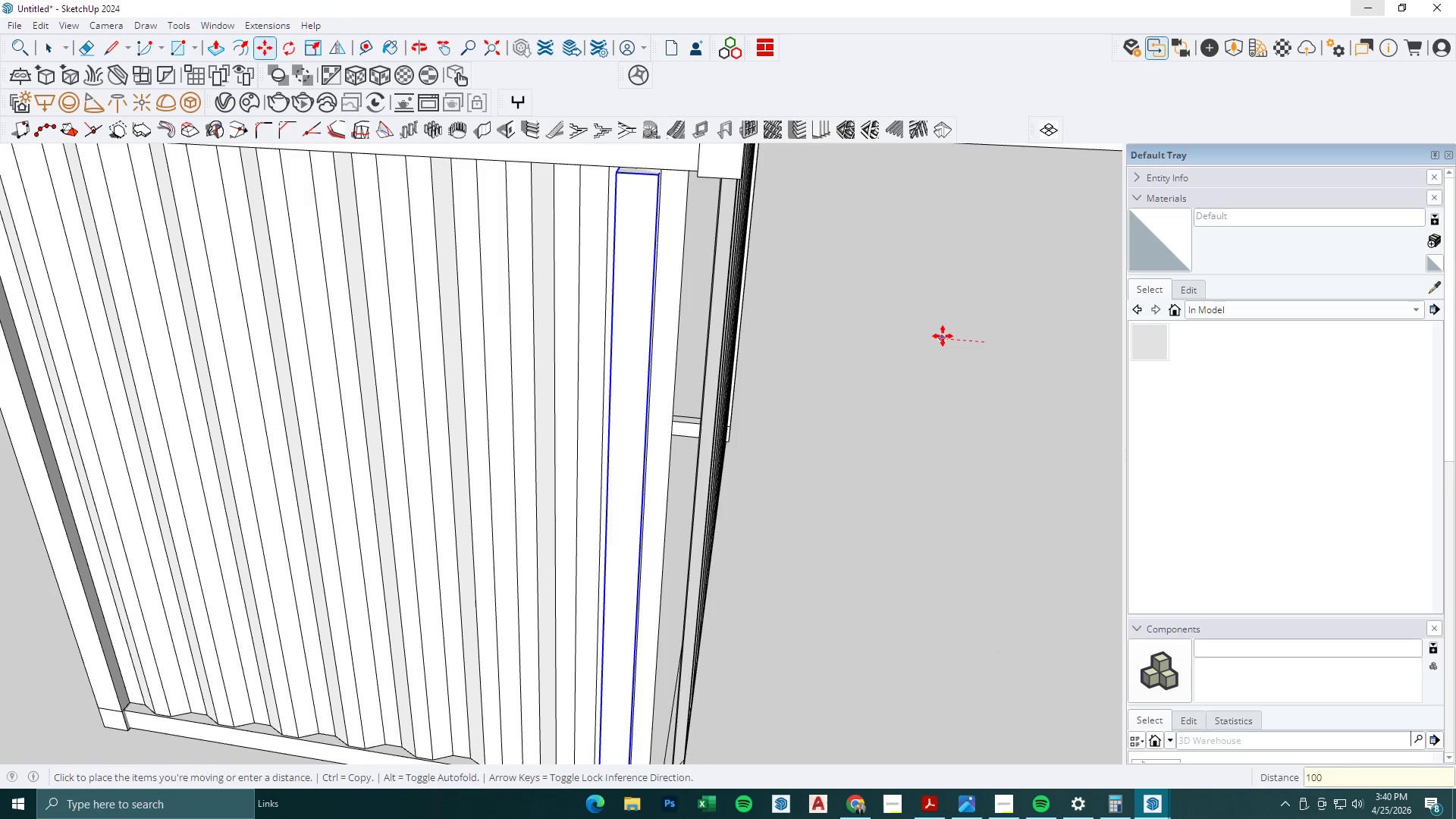 
key(NumpadEnter)
 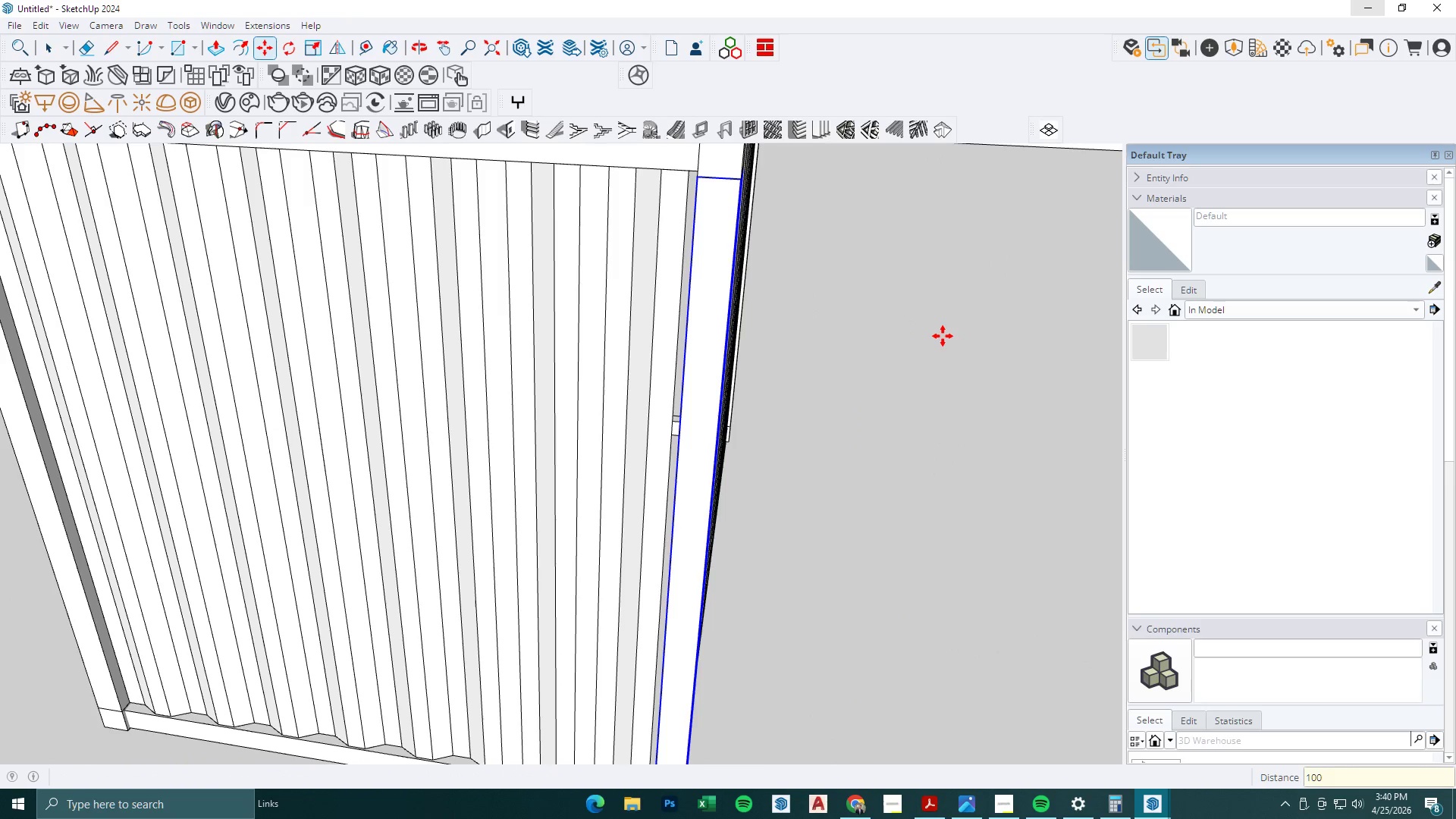 
scroll: coordinate [915, 406], scroll_direction: down, amount: 6.0
 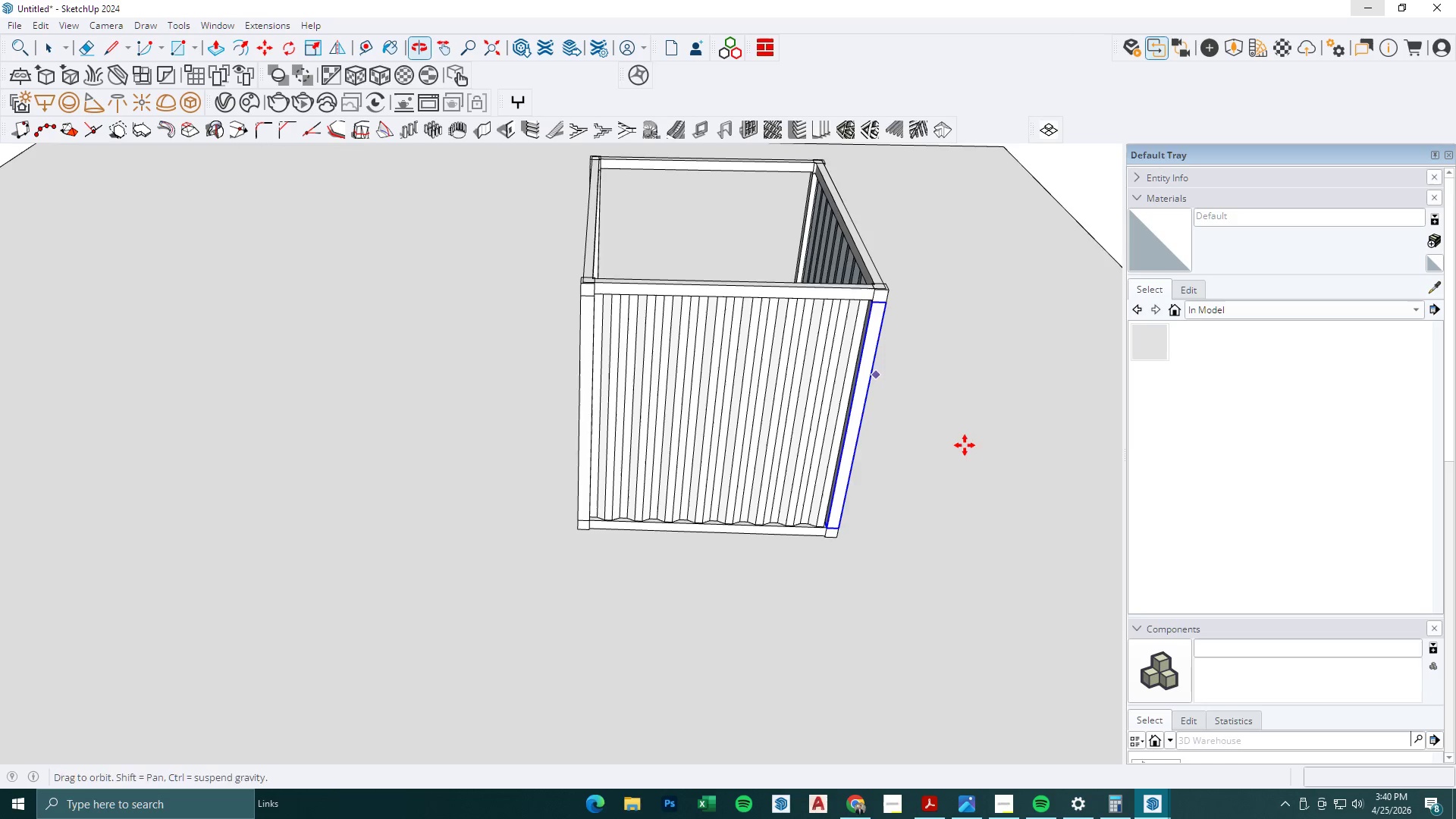 
key(Space)
 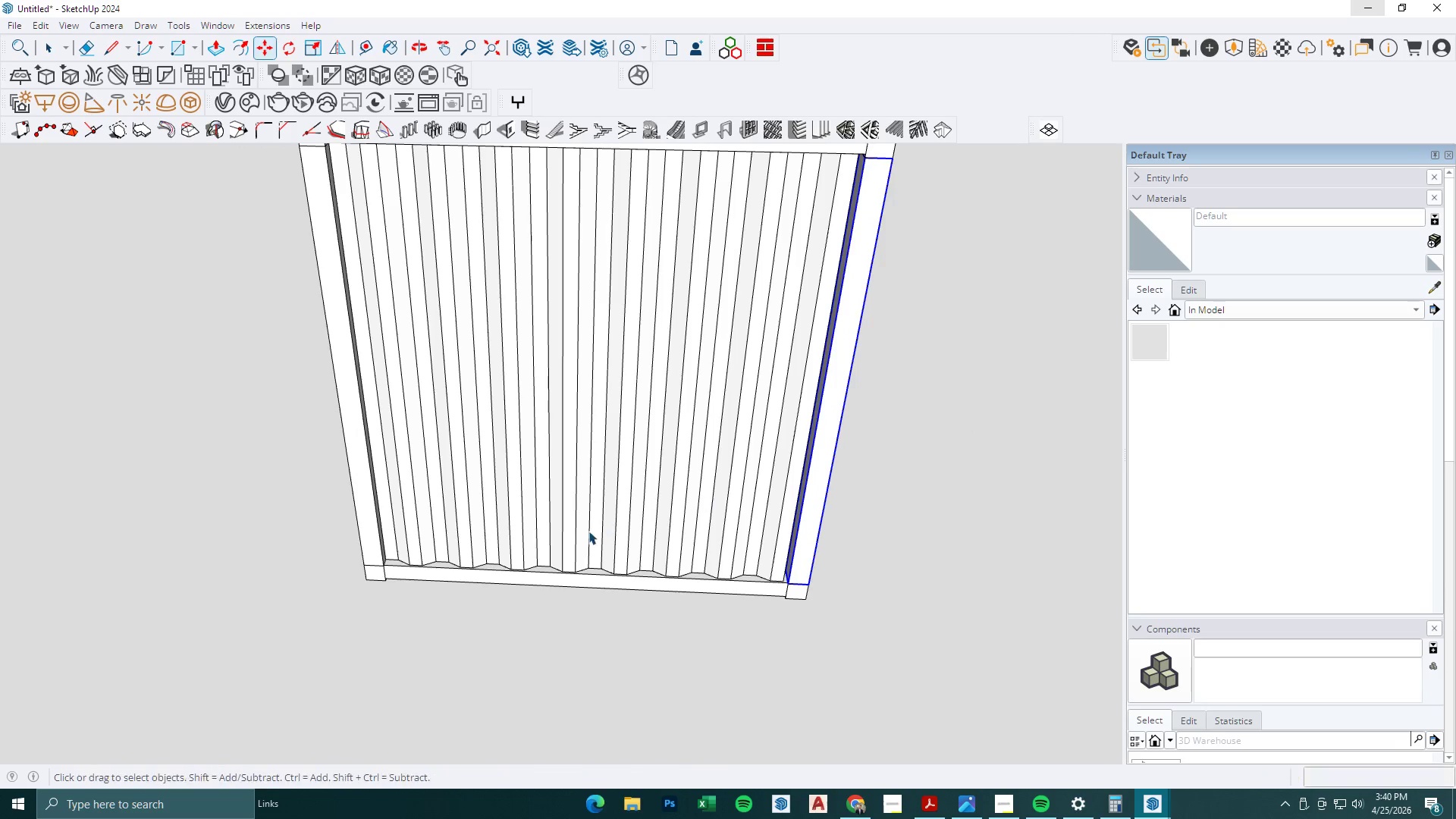 
key(Escape)
 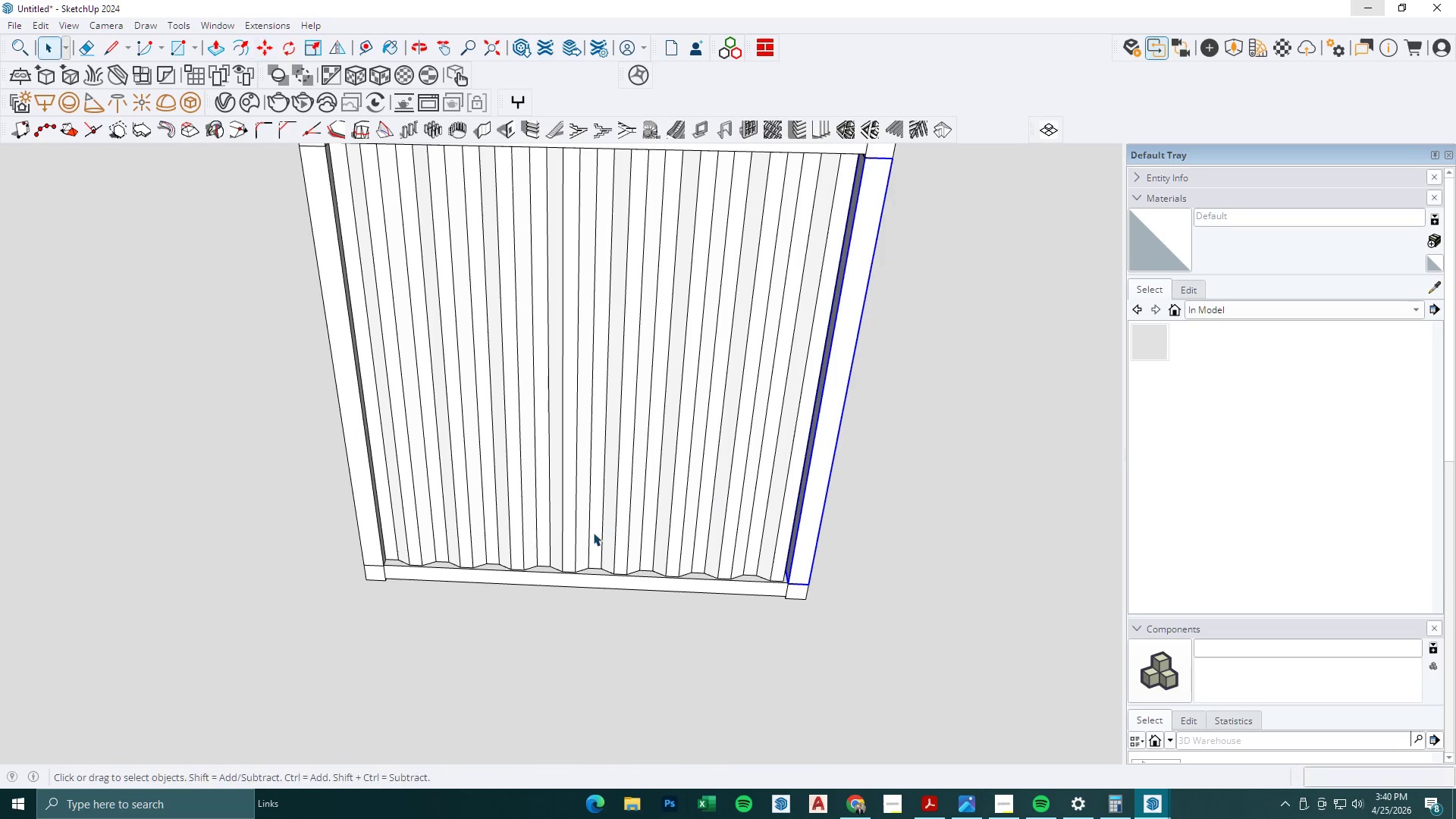 
left_click([593, 532])
 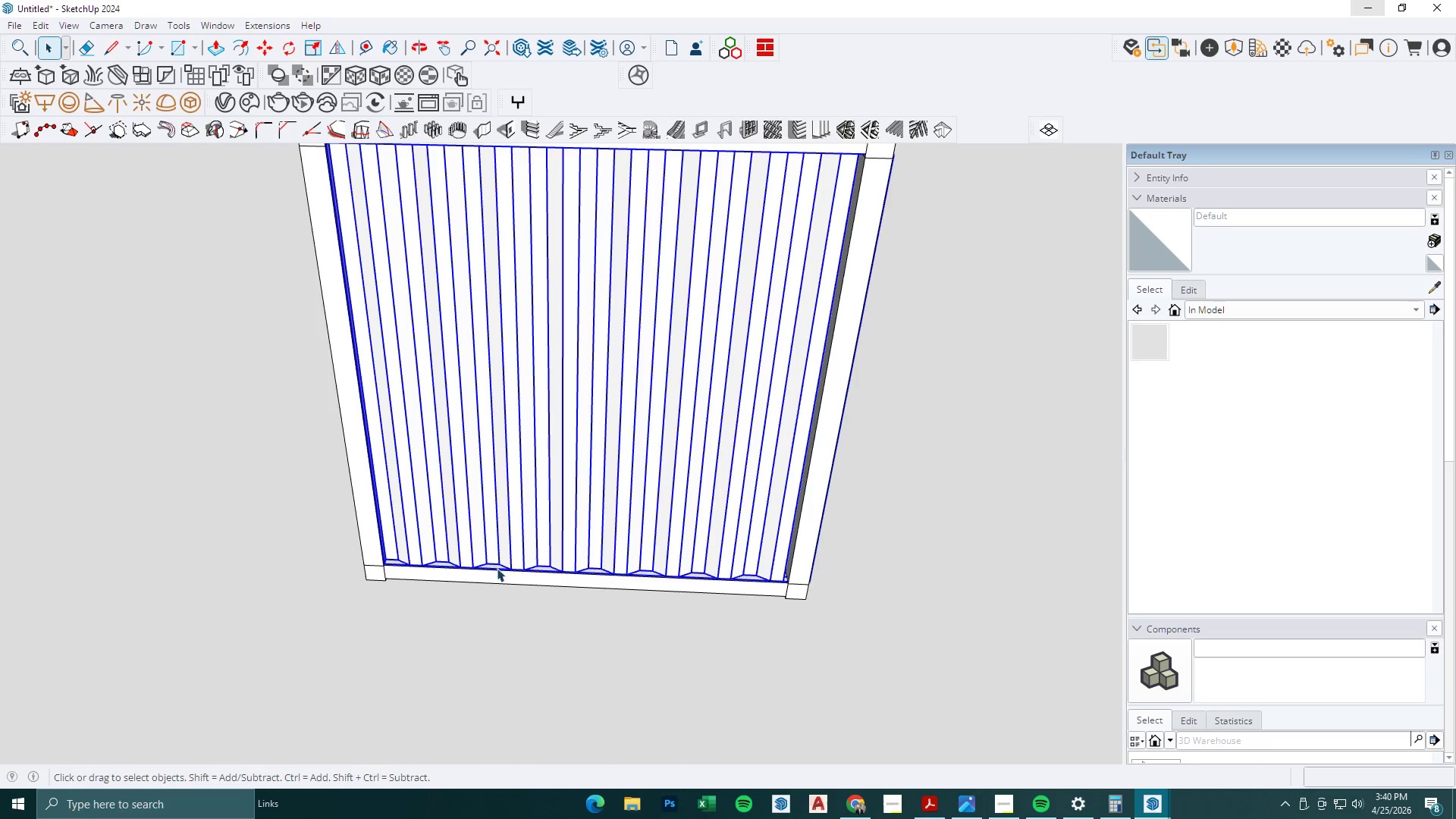 
scroll: coordinate [724, 500], scroll_direction: up, amount: 5.0
 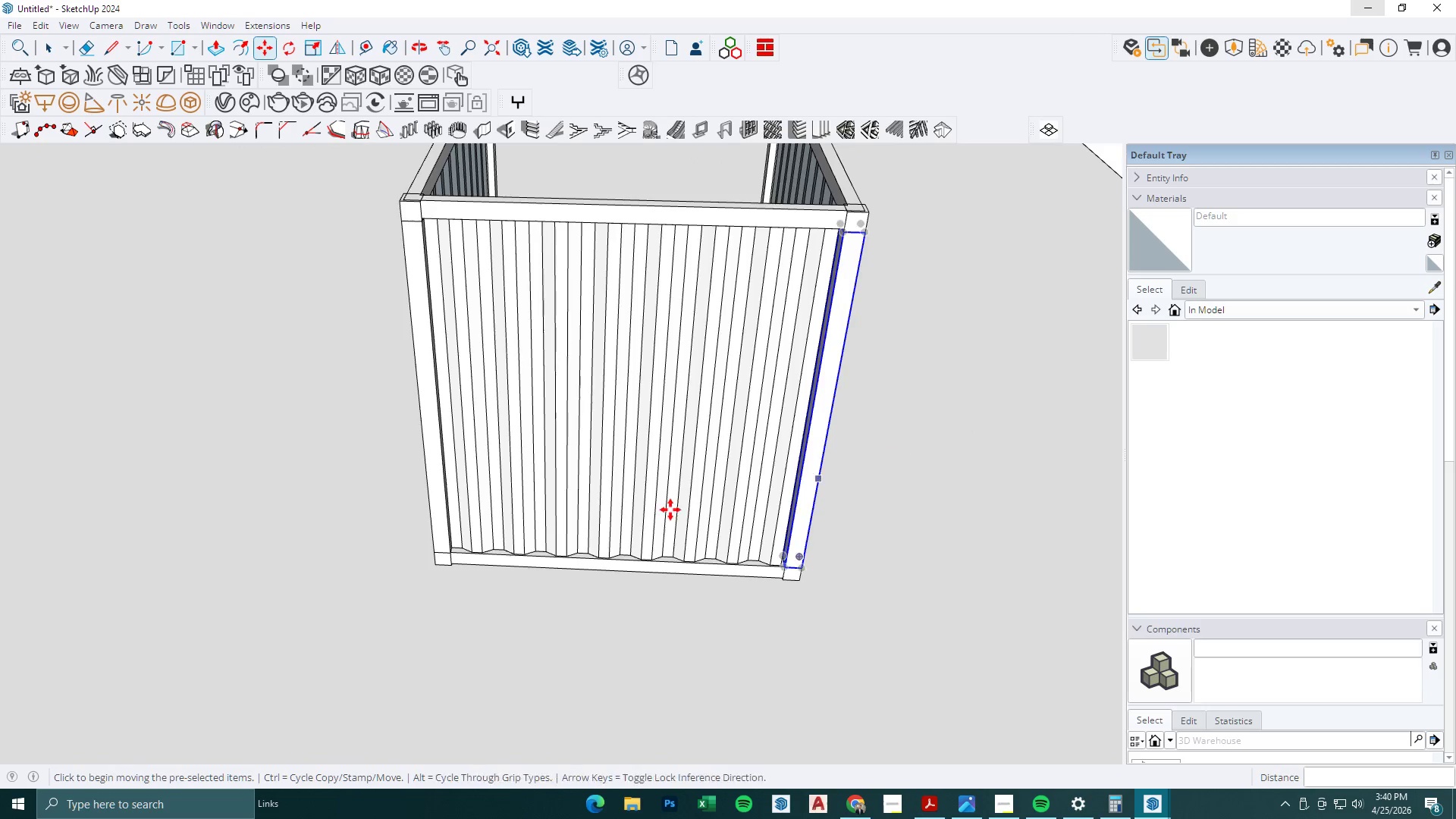 
key(M)
 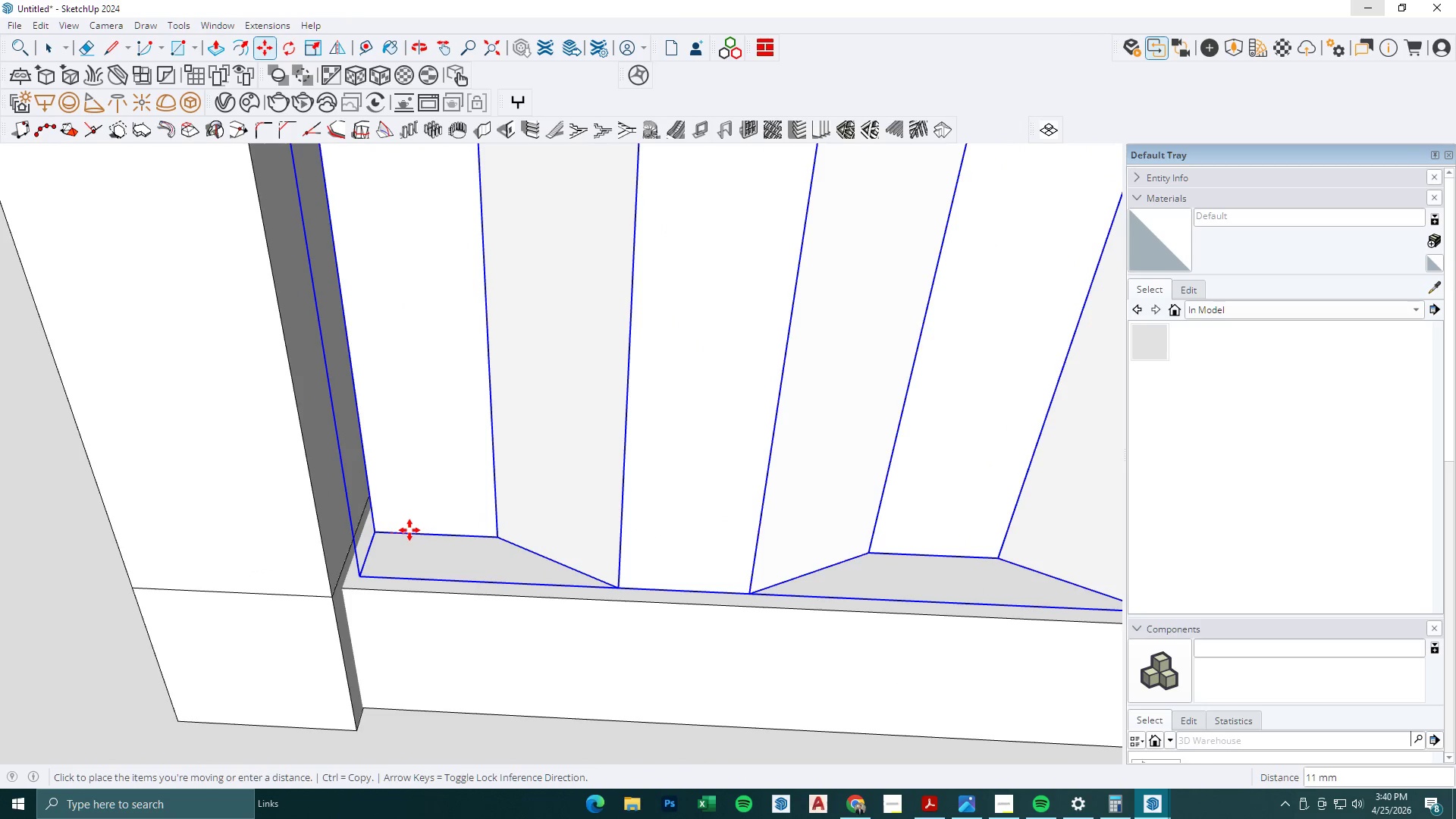 
scroll: coordinate [366, 547], scroll_direction: up, amount: 22.0
 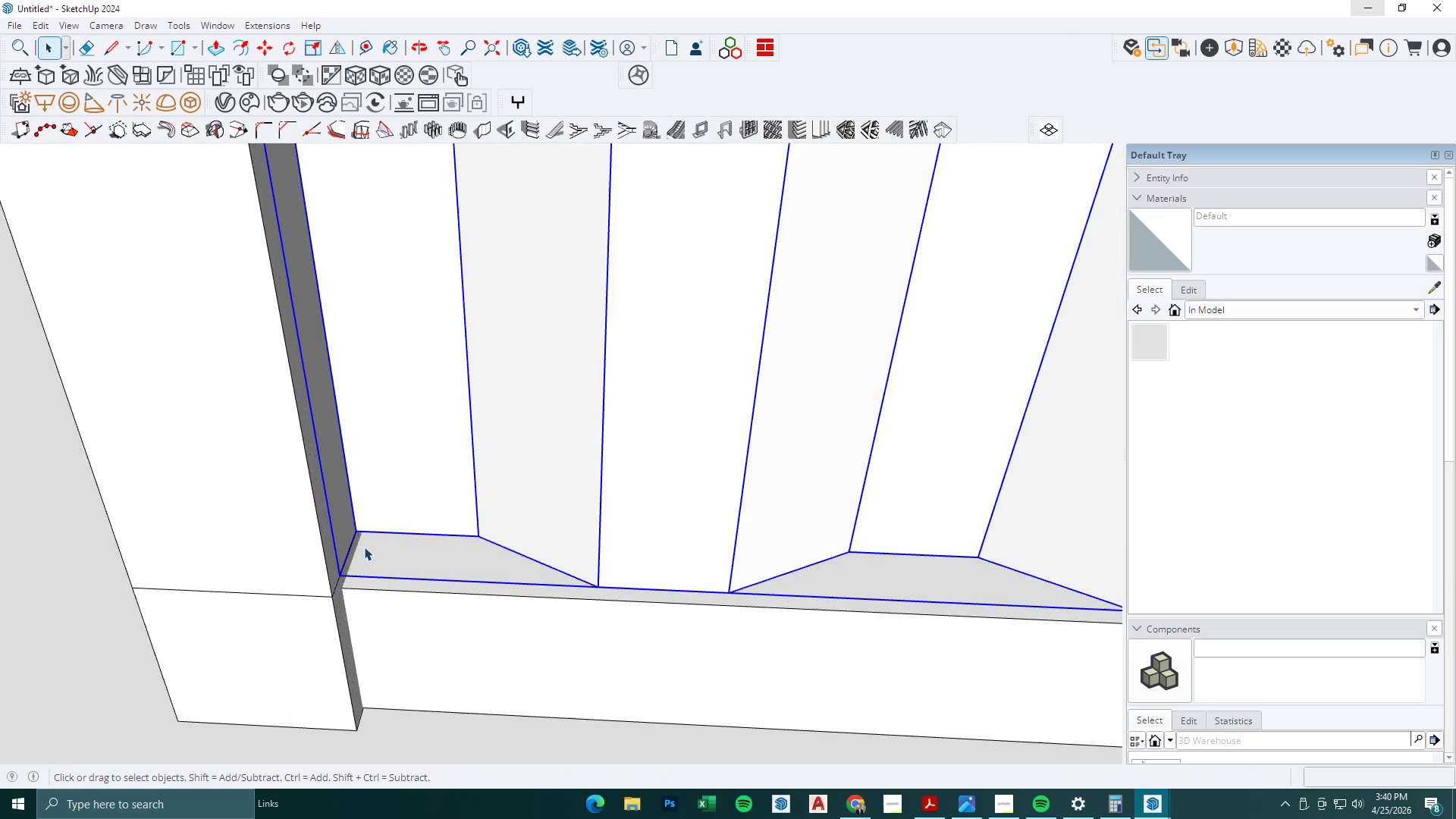 
left_click([404, 529])
 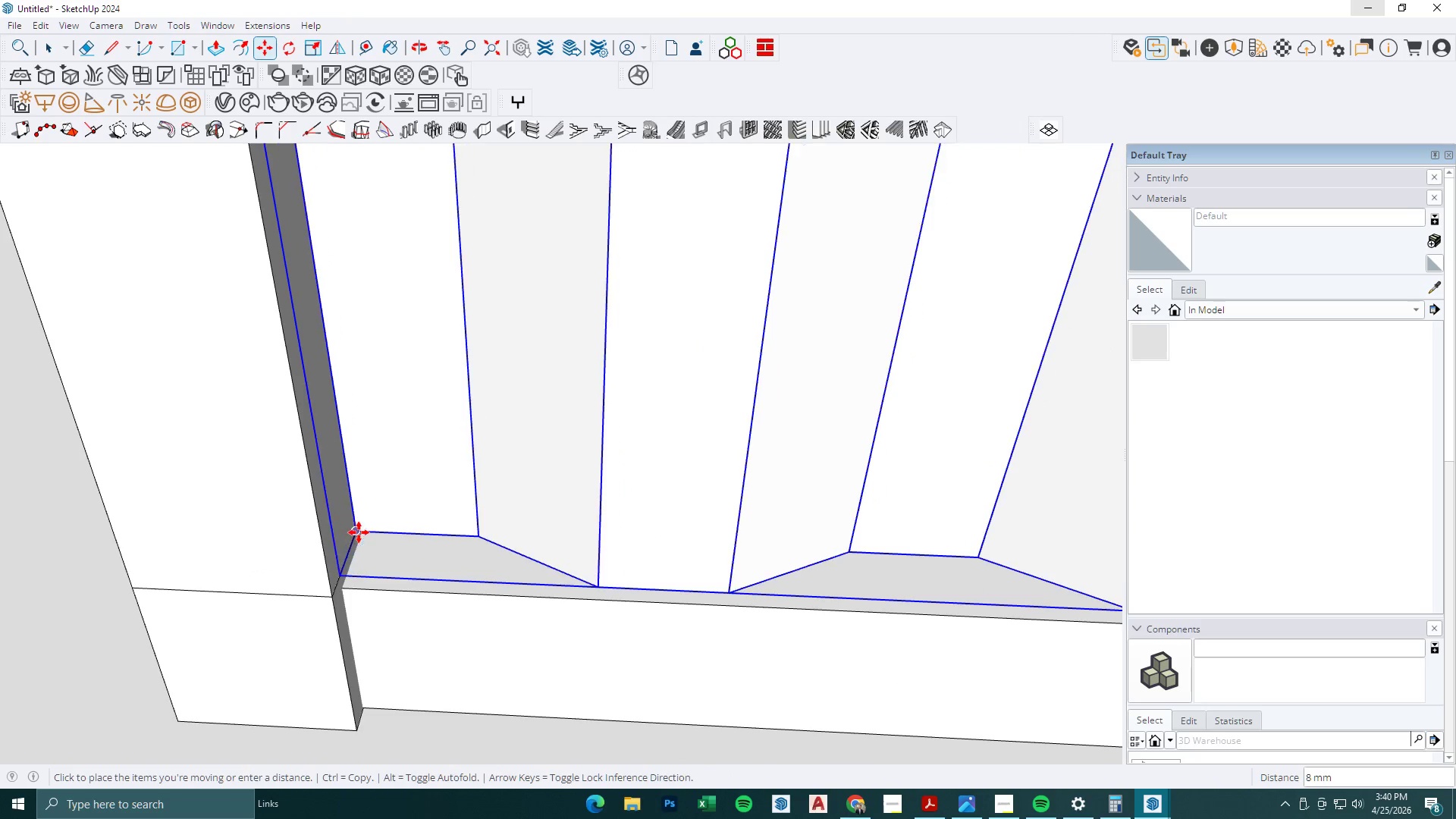 
left_click([357, 533])
 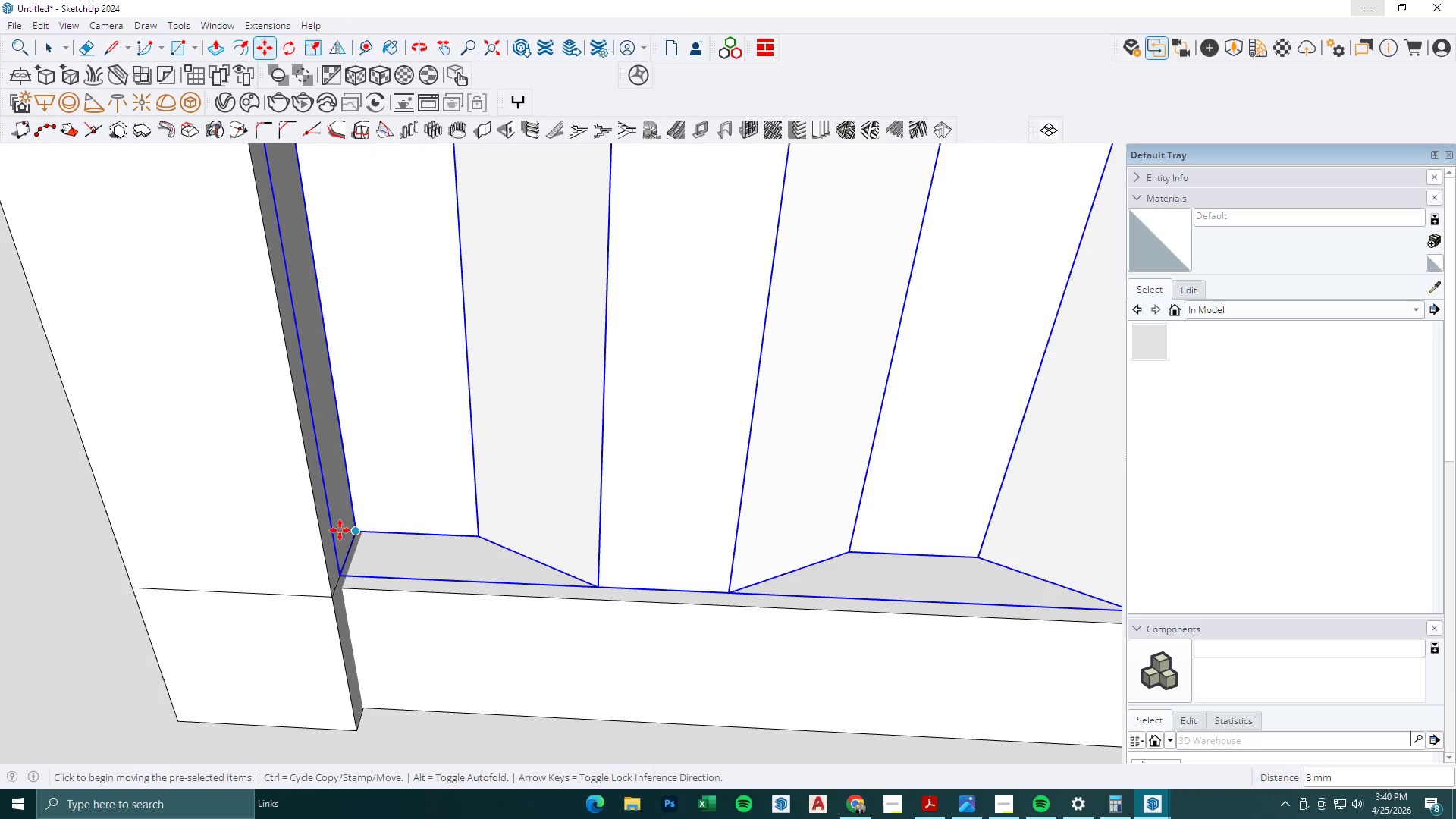 
key(Space)
 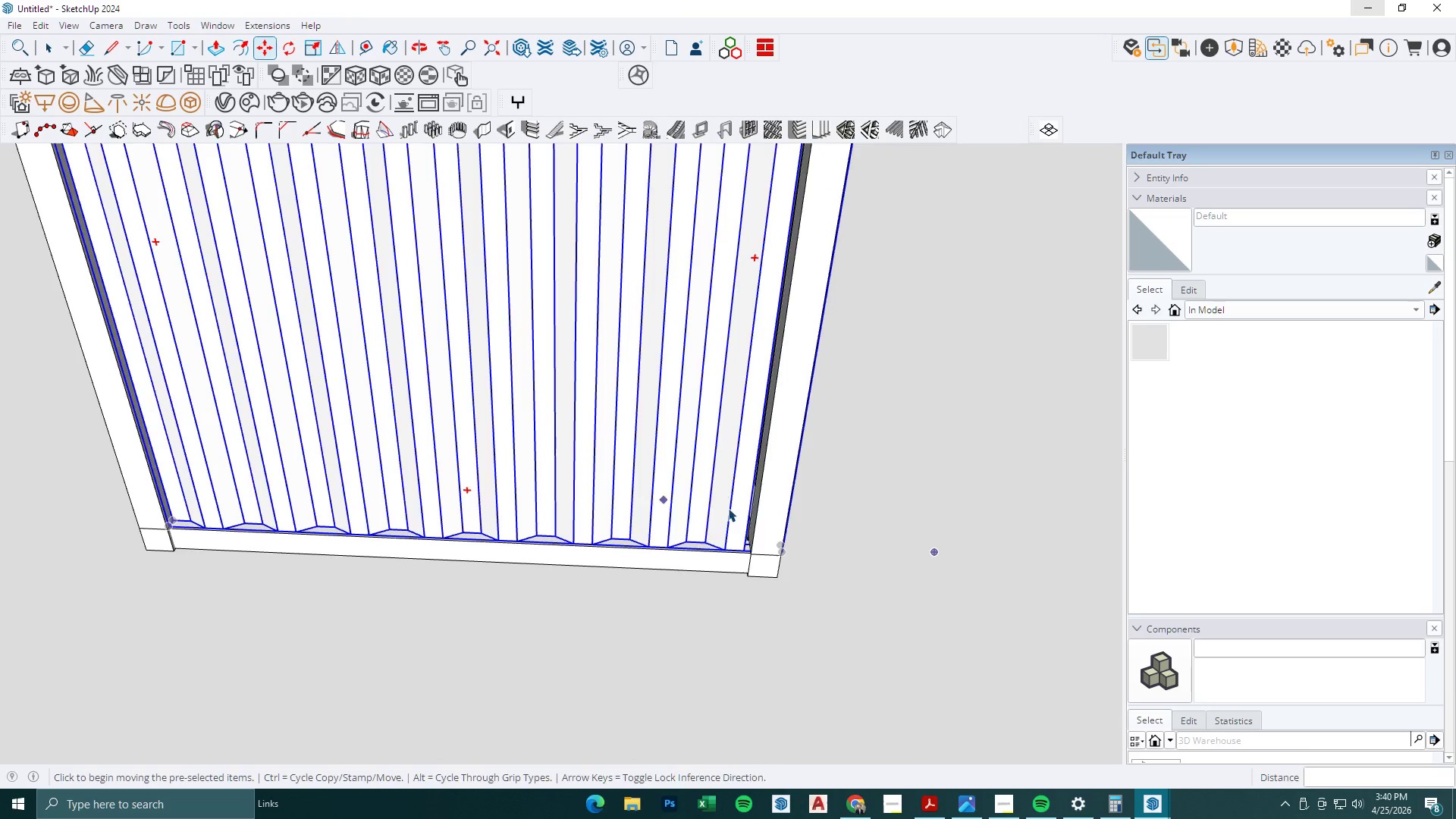 
scroll: coordinate [603, 491], scroll_direction: down, amount: 25.0
 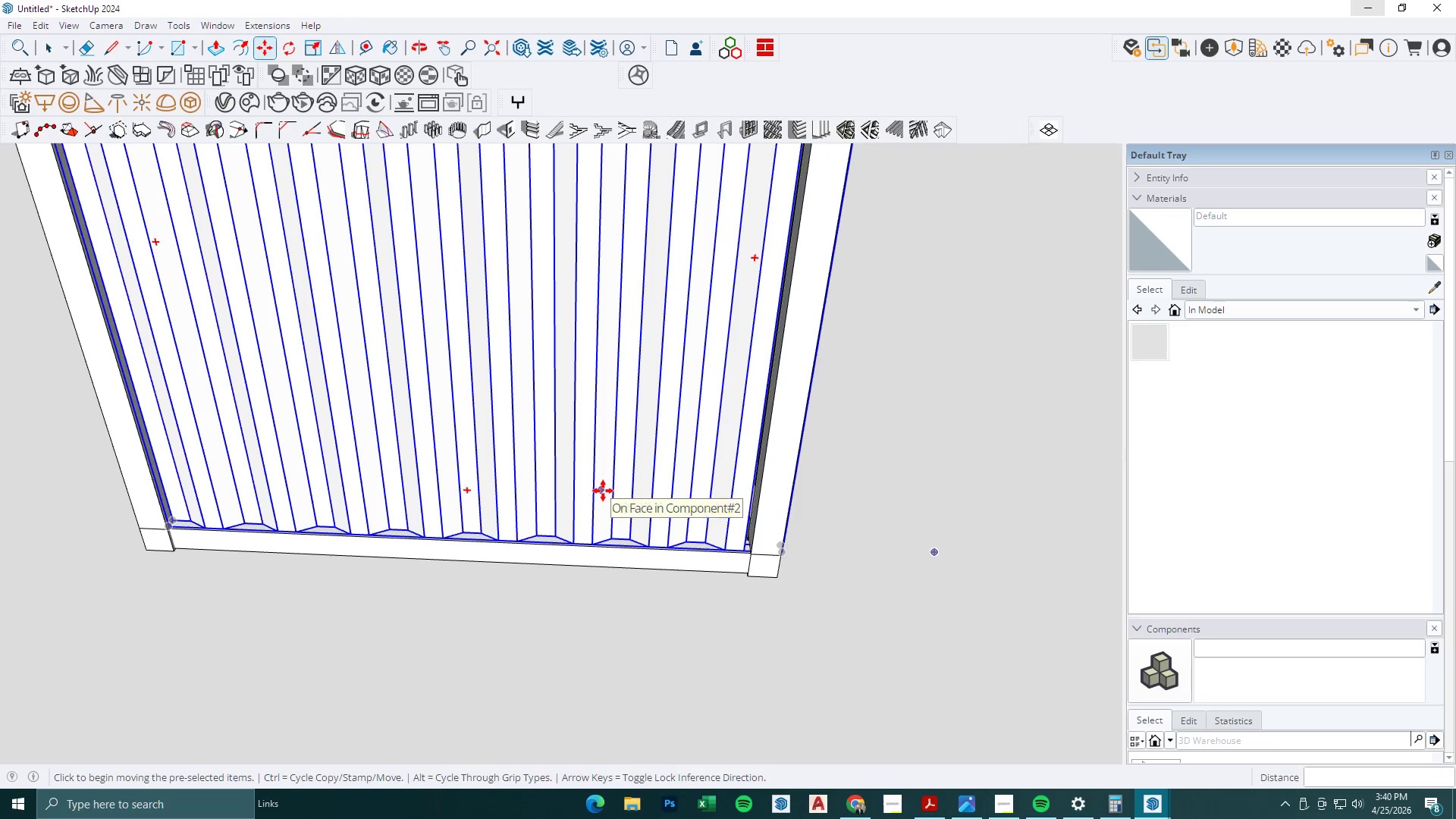 
double_click([749, 510])
 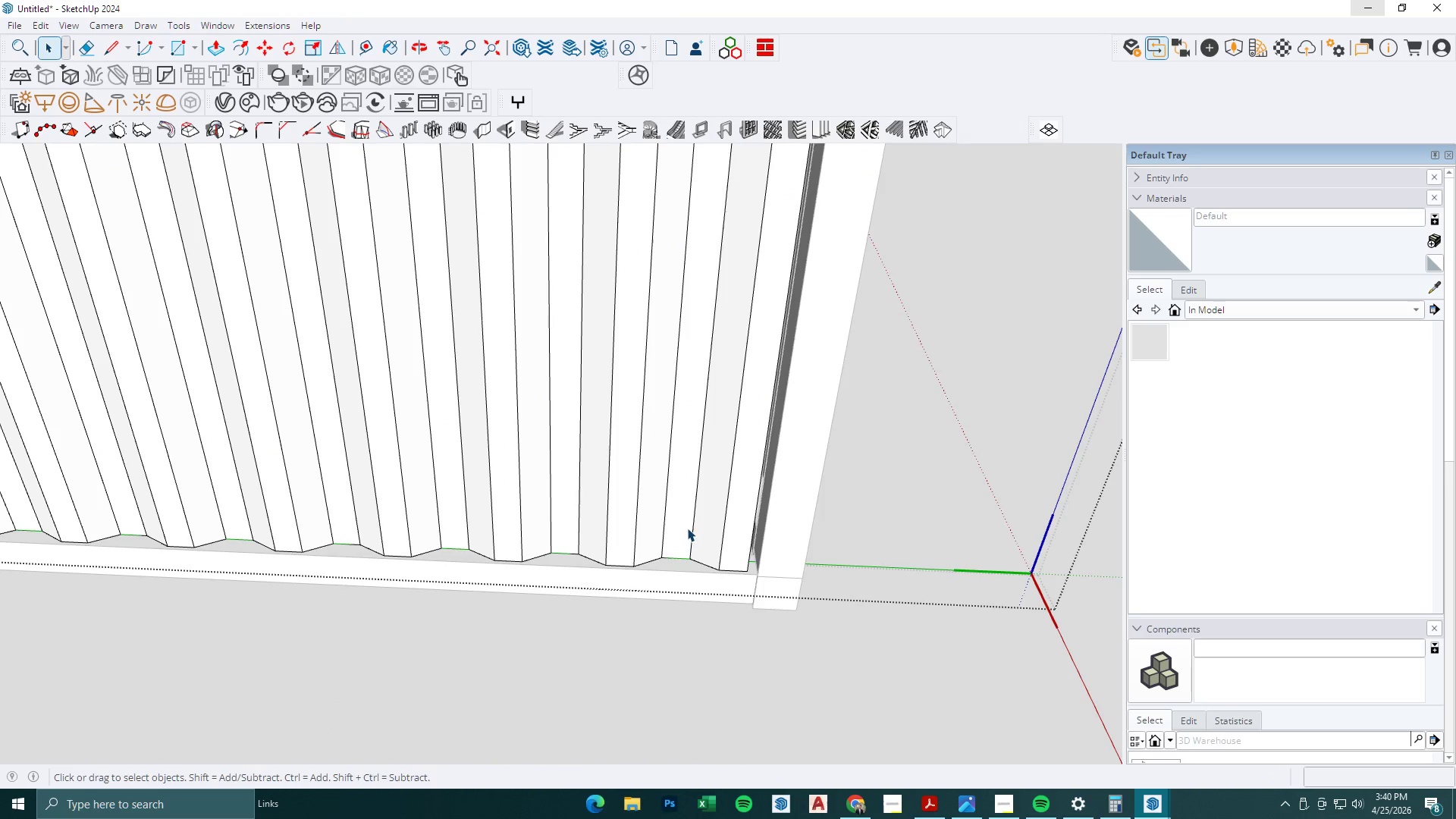 
scroll: coordinate [749, 510], scroll_direction: up, amount: 4.0
 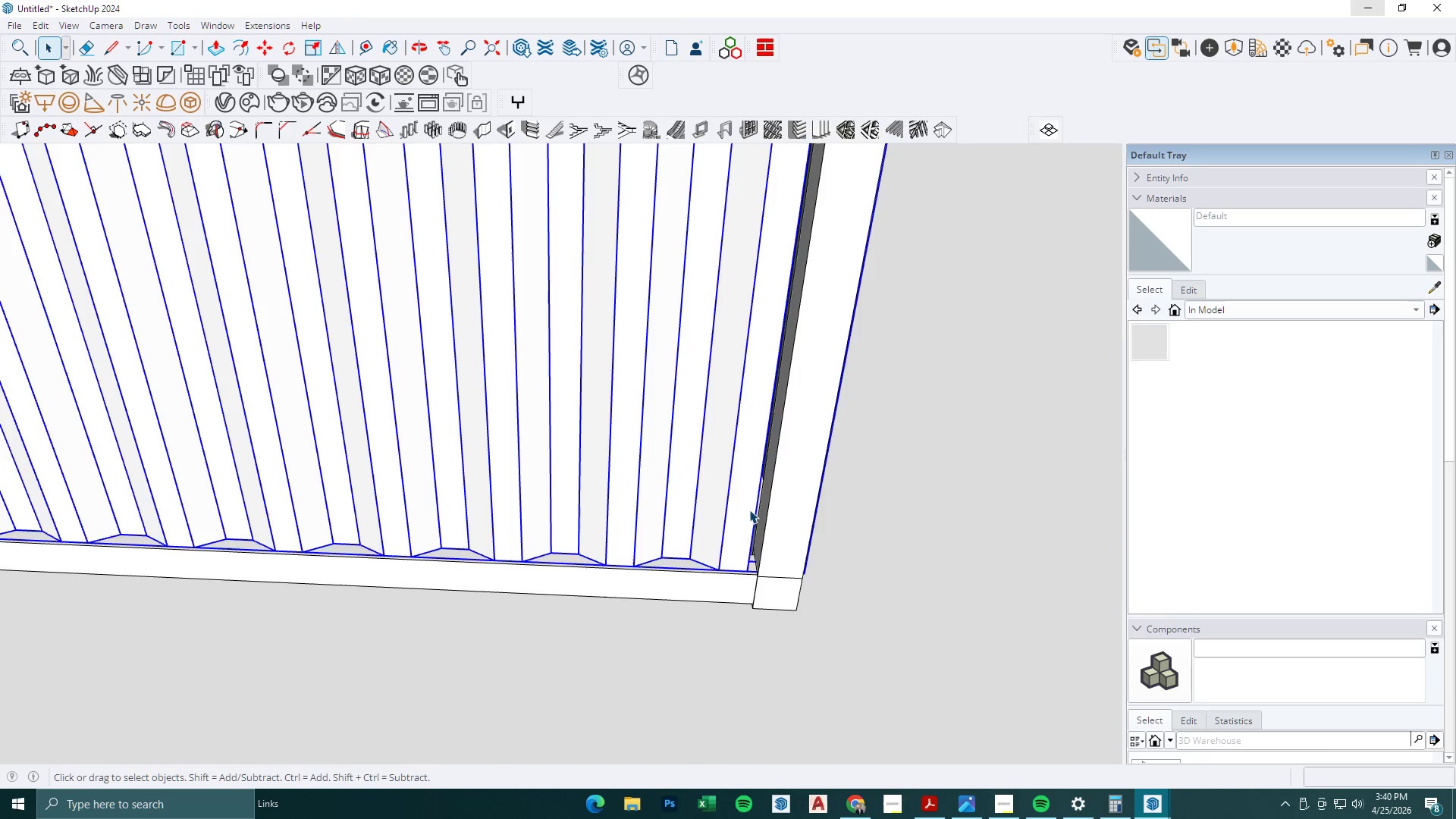 
left_click([651, 531])
 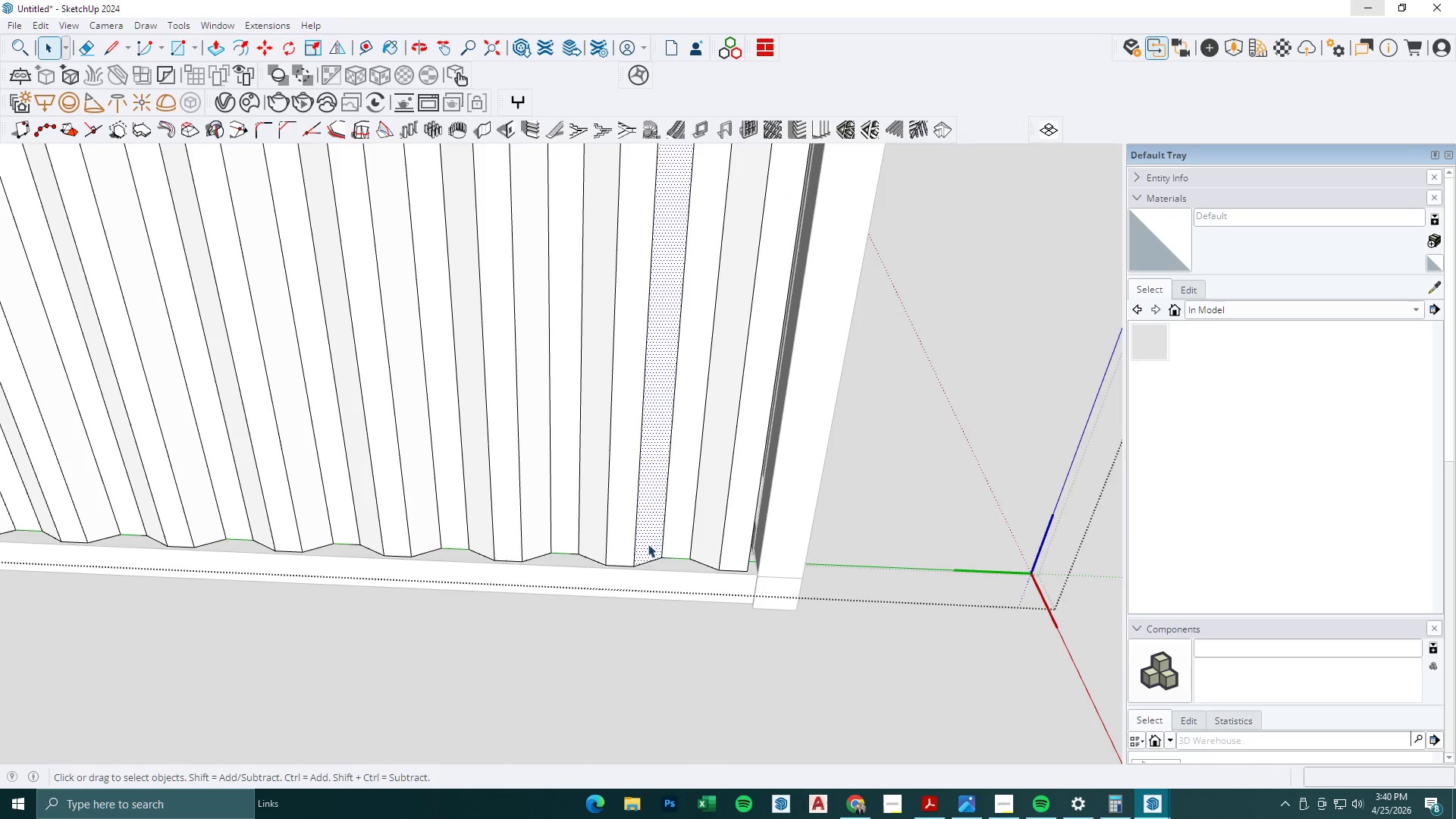 
key(M)
 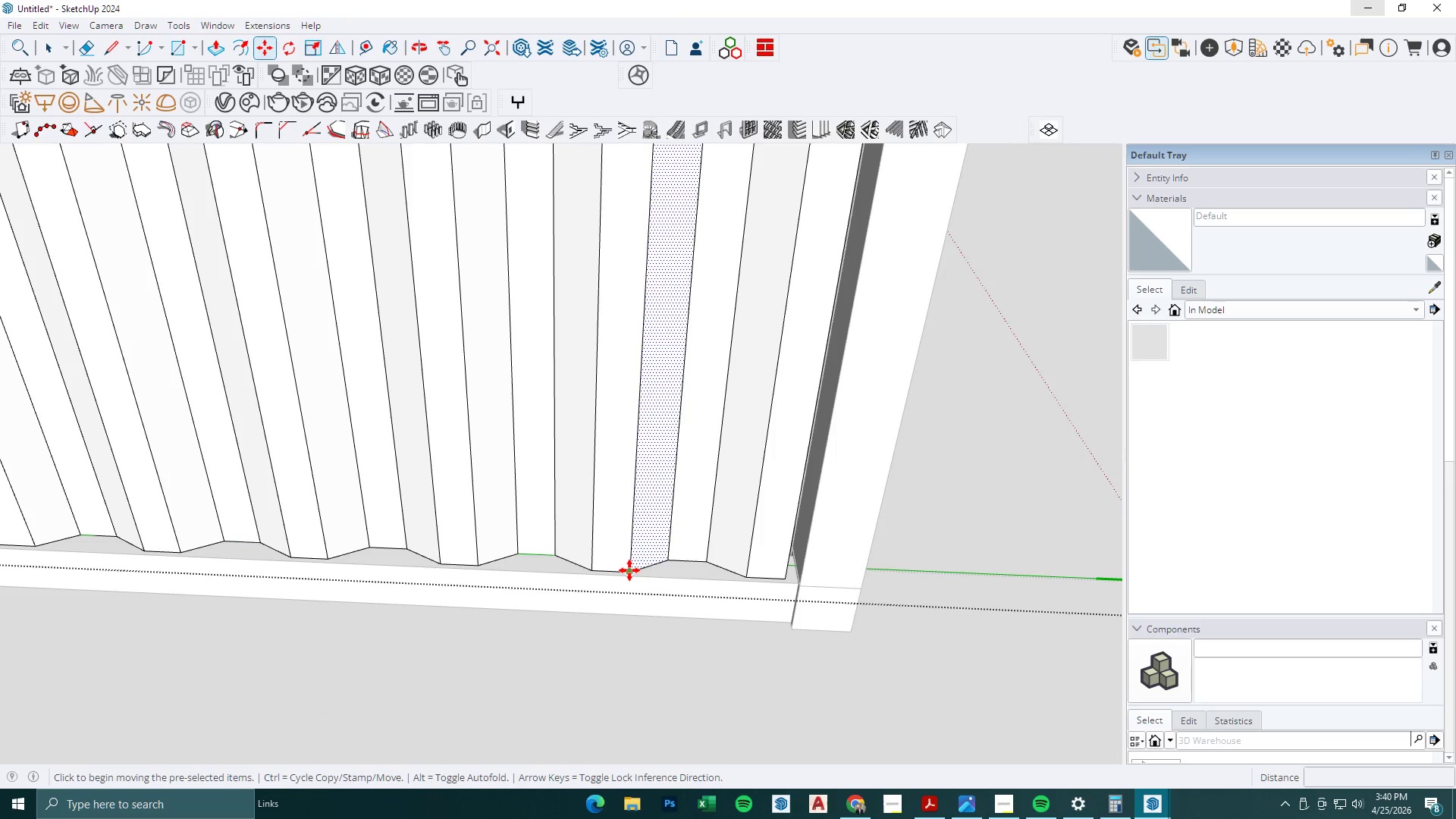 
scroll: coordinate [643, 553], scroll_direction: up, amount: 3.0
 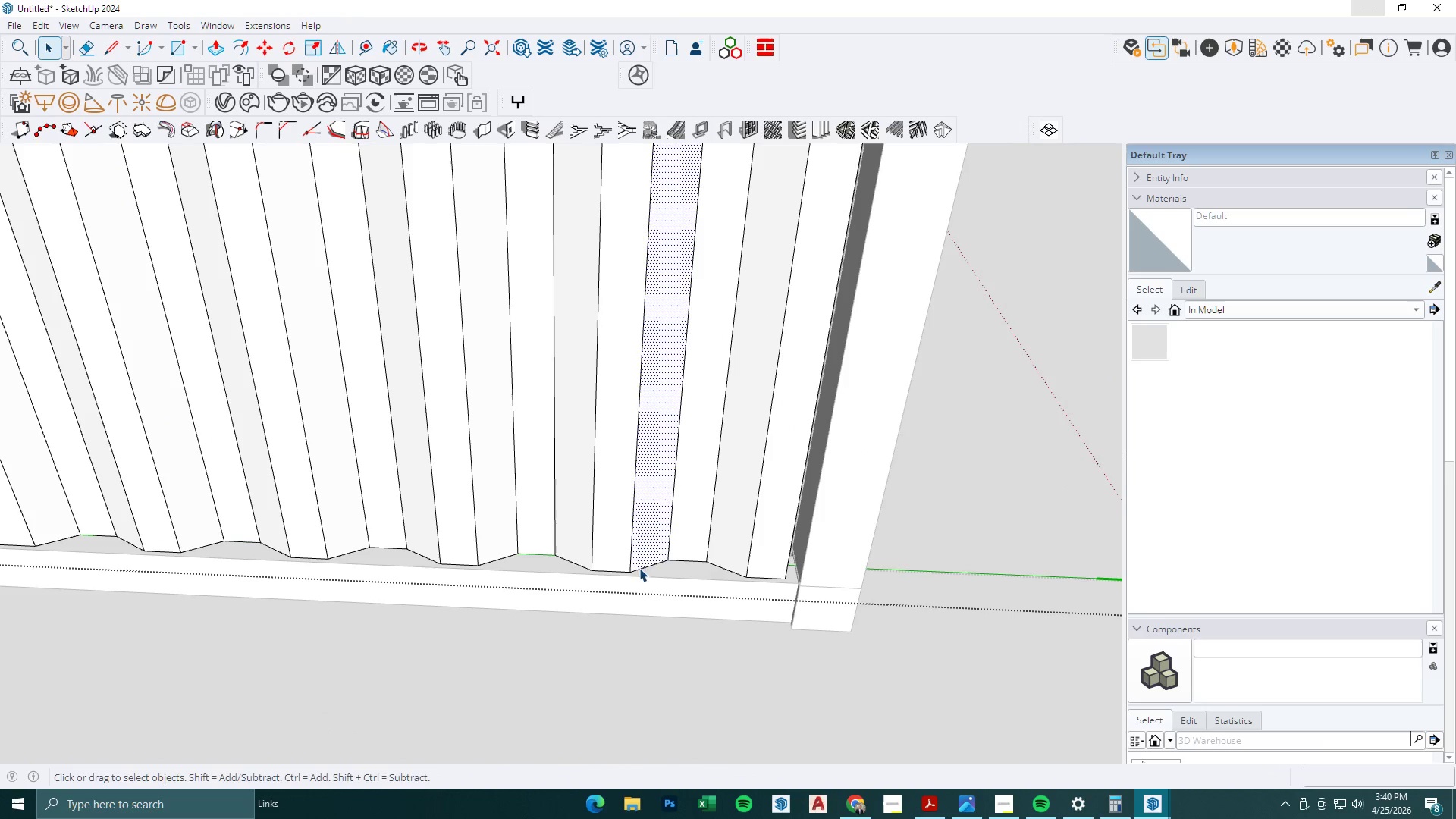 
left_click([629, 570])
 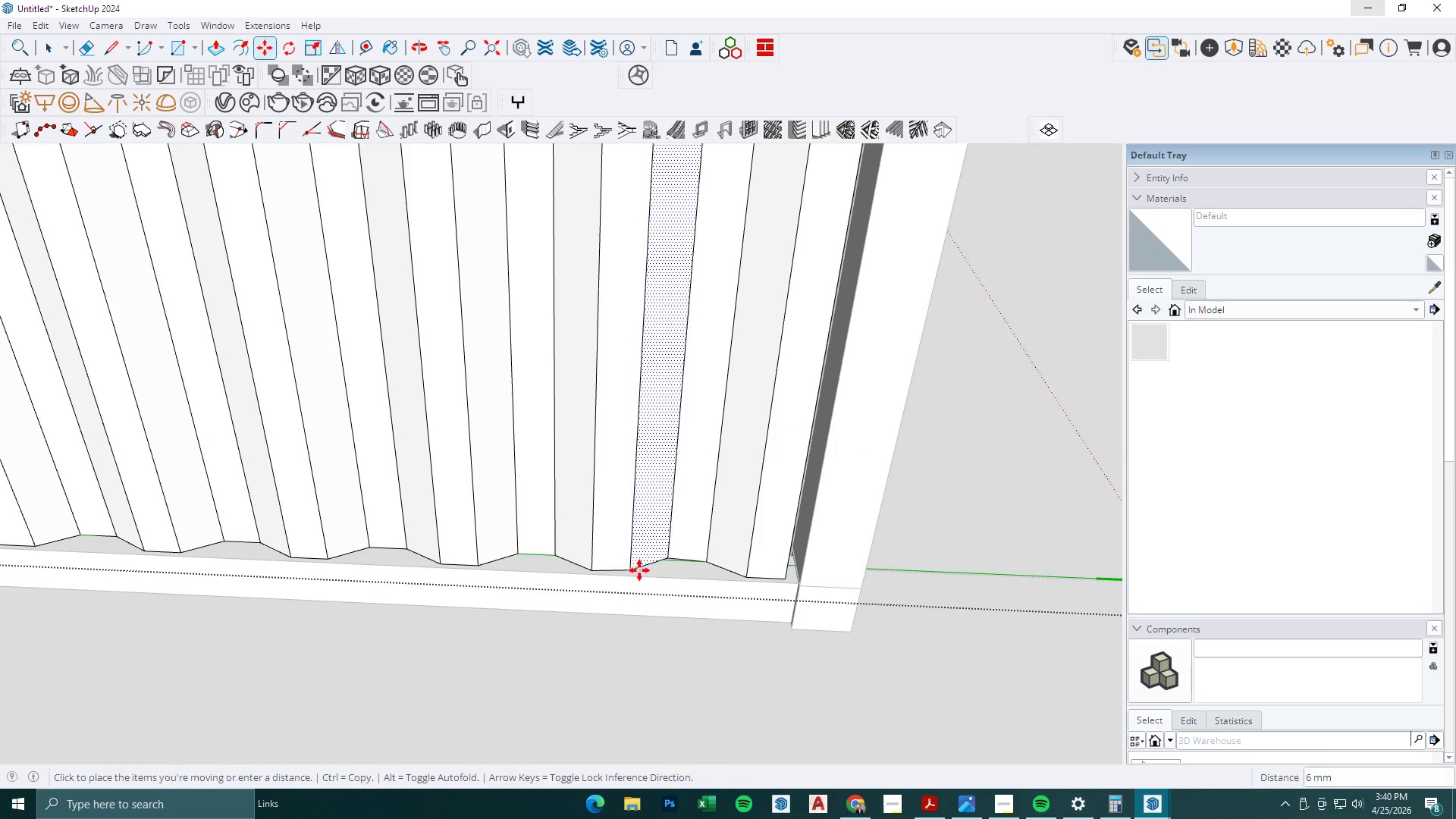 
key(Control+ControlLeft)
 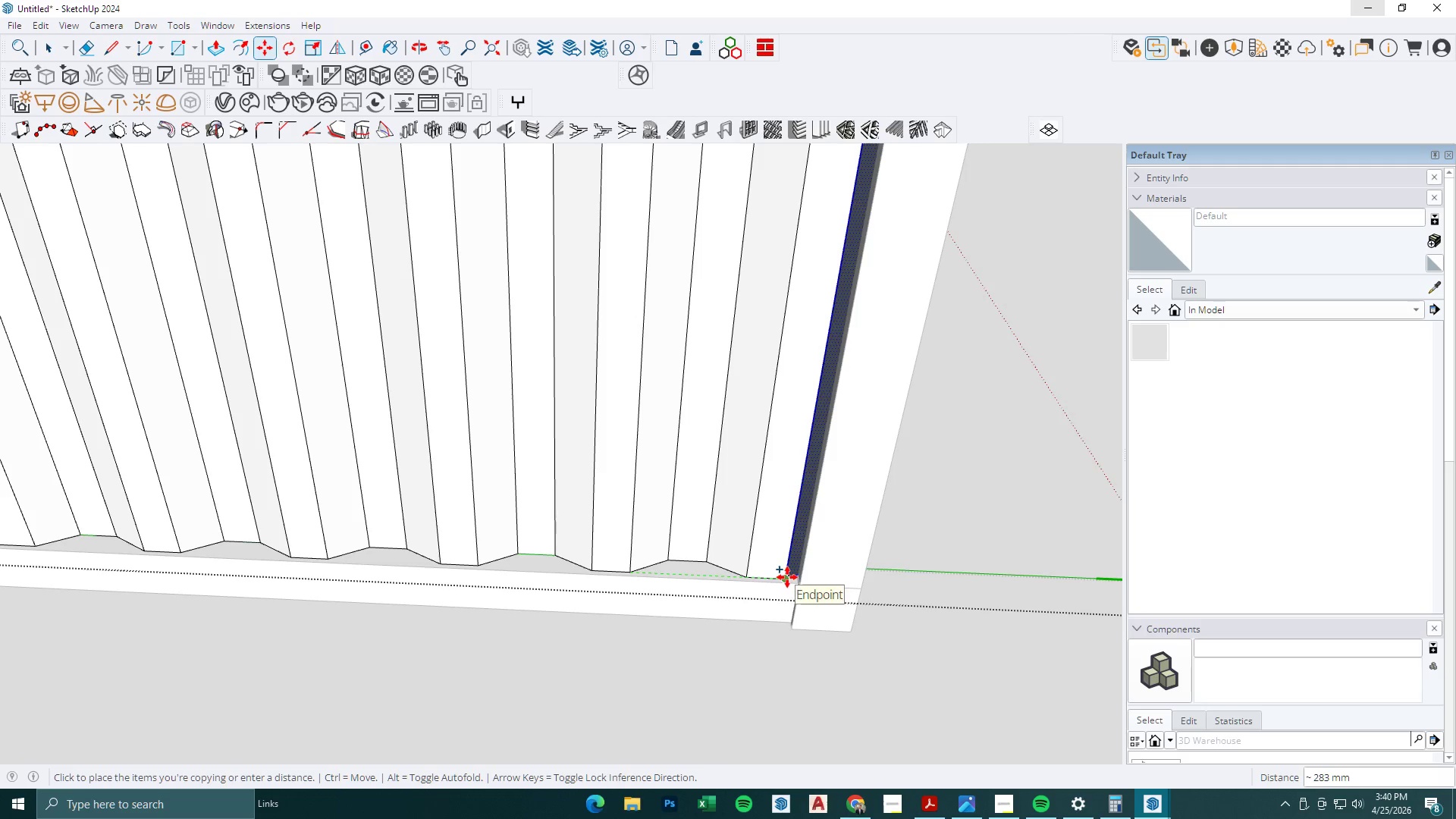 
left_click([787, 577])
 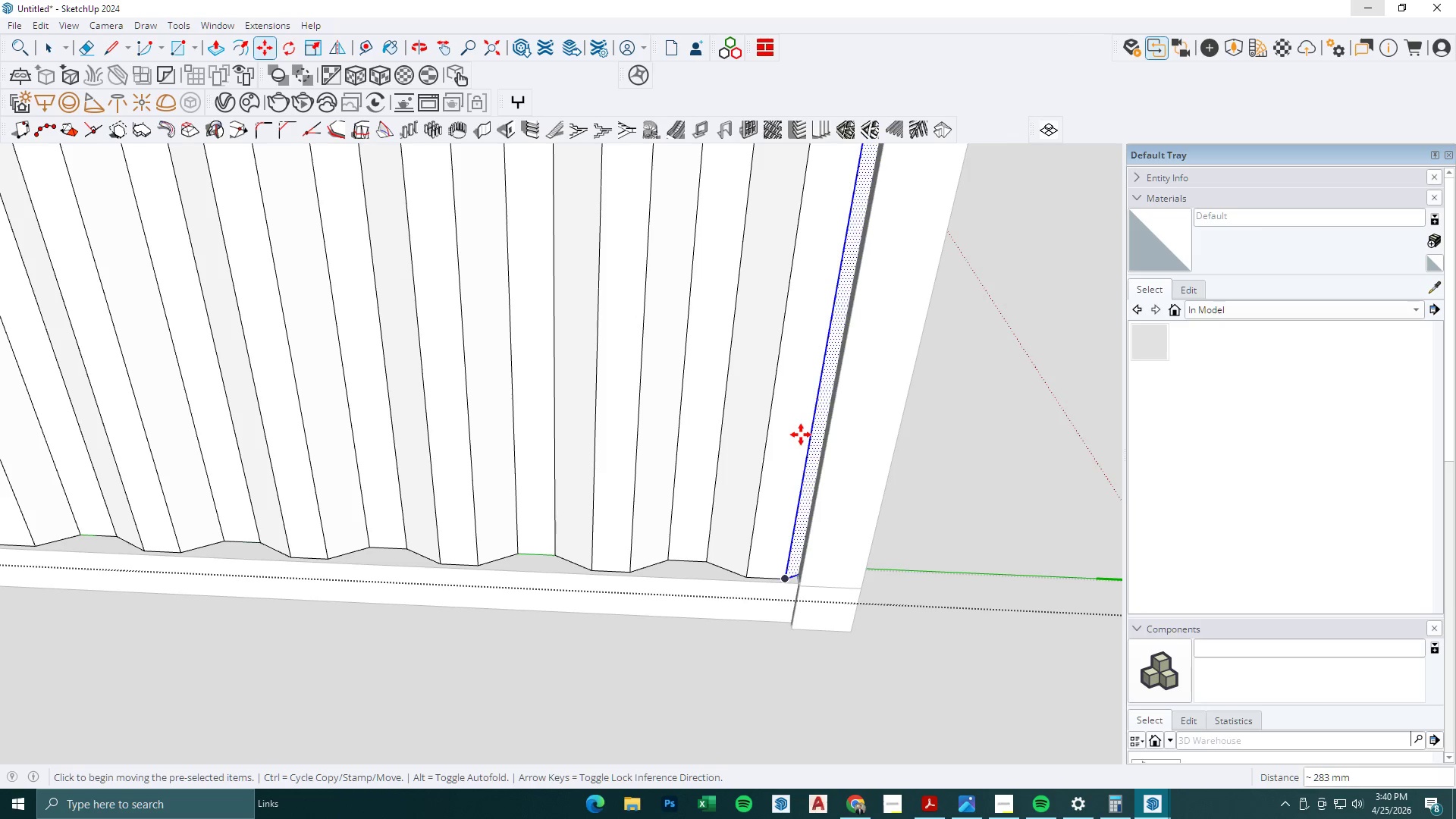 
key(Space)
 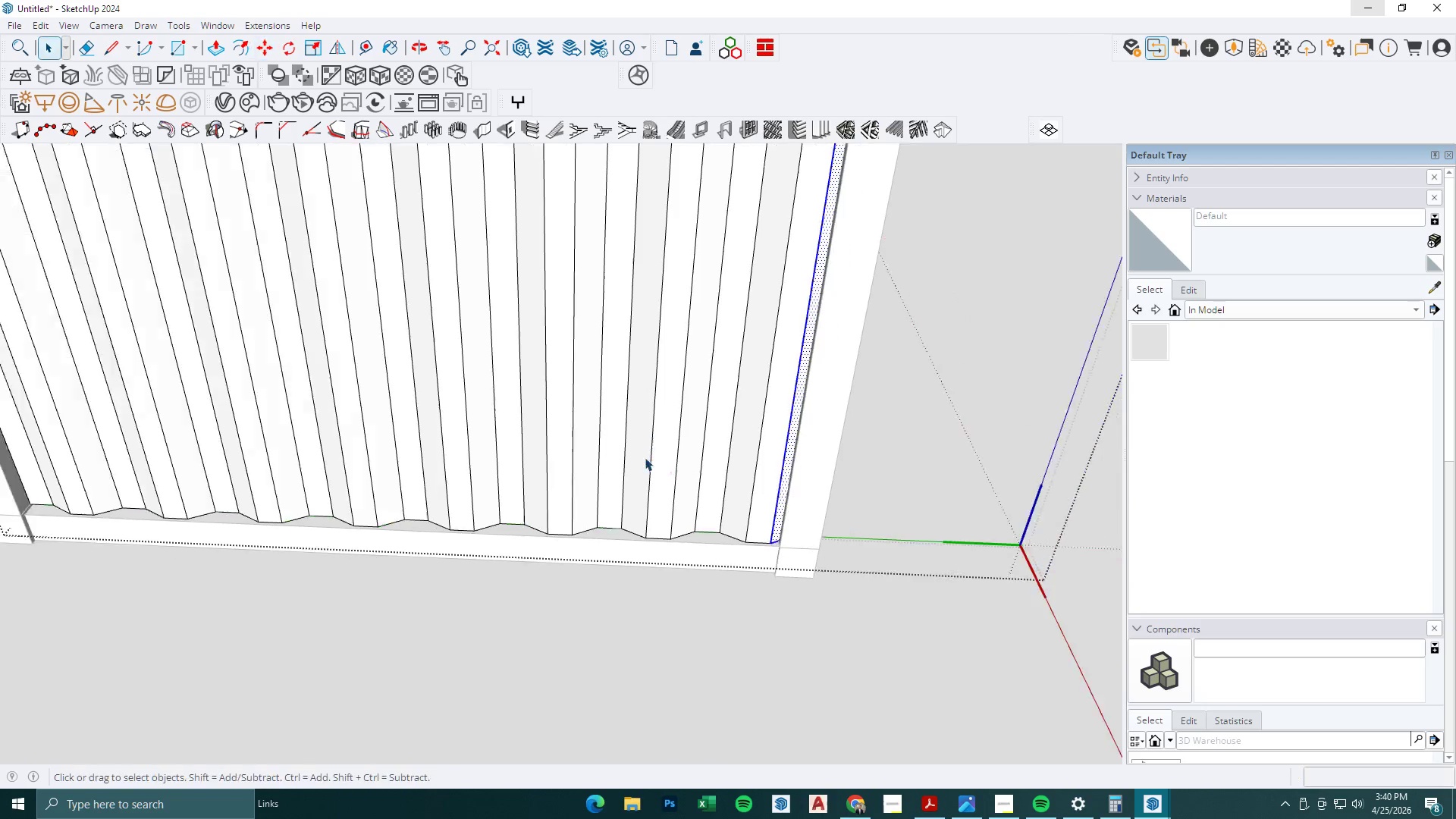 
key(Escape)
 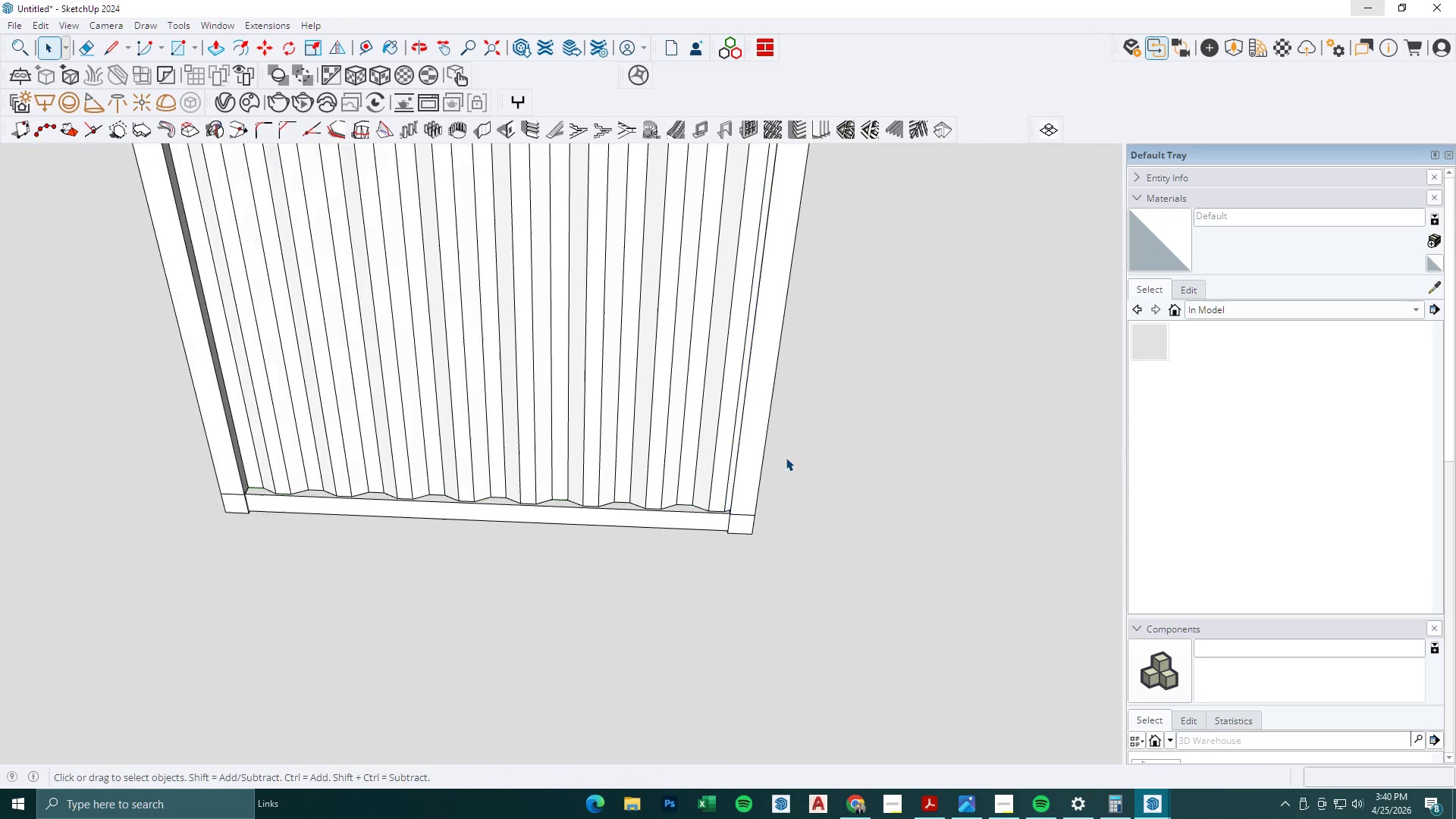 
key(Escape)
 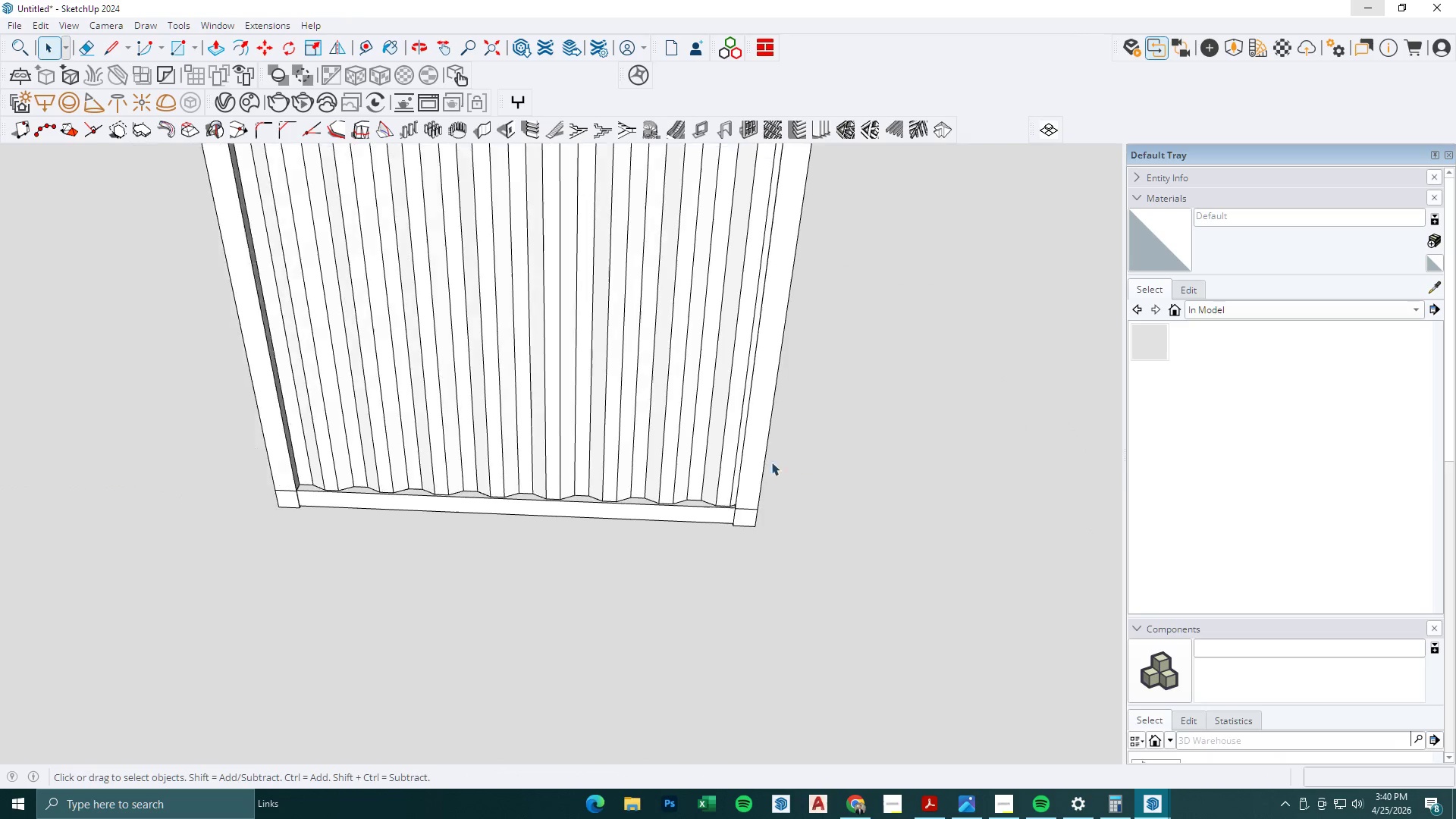 
key(Escape)
 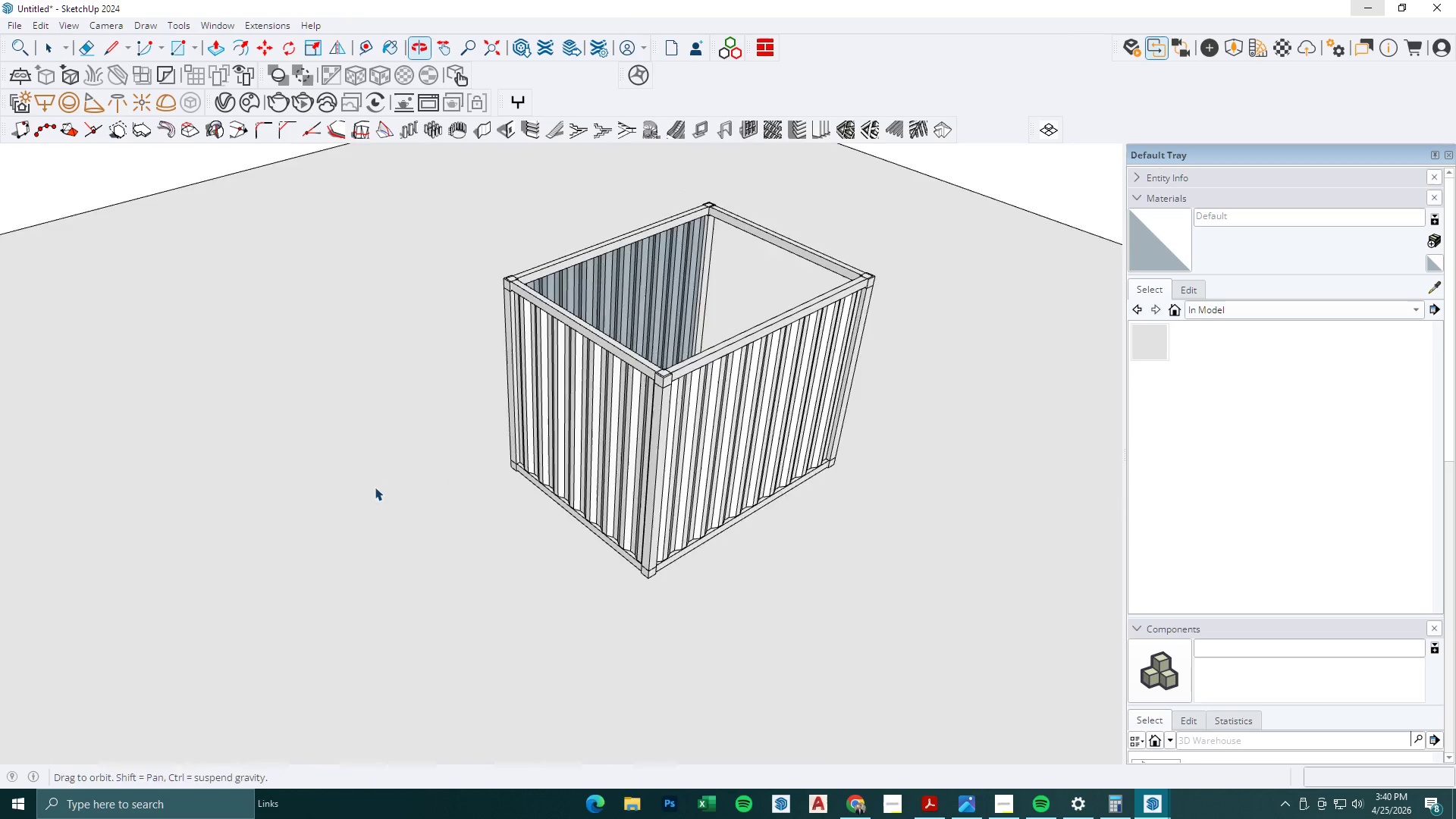 
scroll: coordinate [752, 460], scroll_direction: down, amount: 20.0
 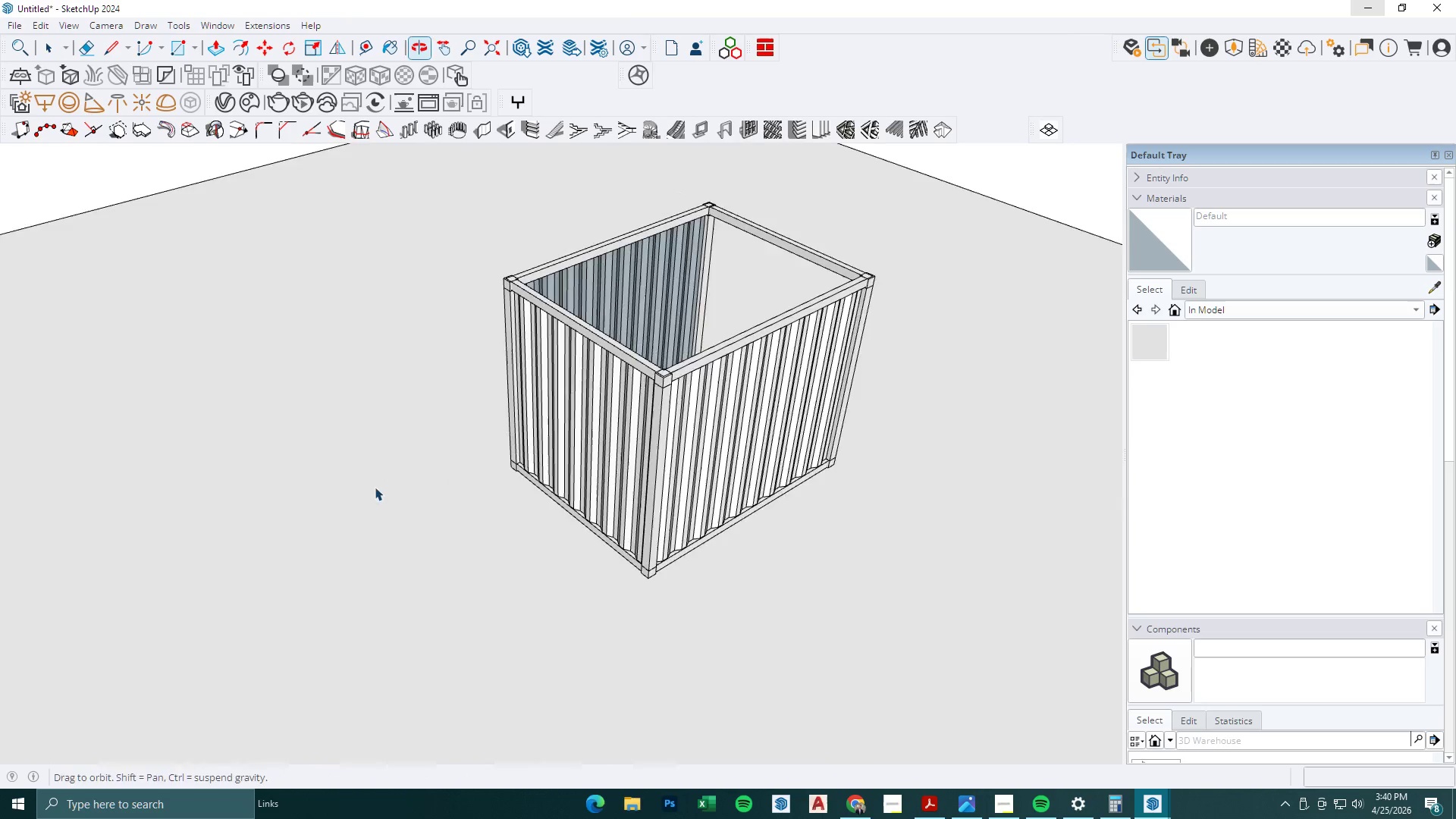 
key(Space)
 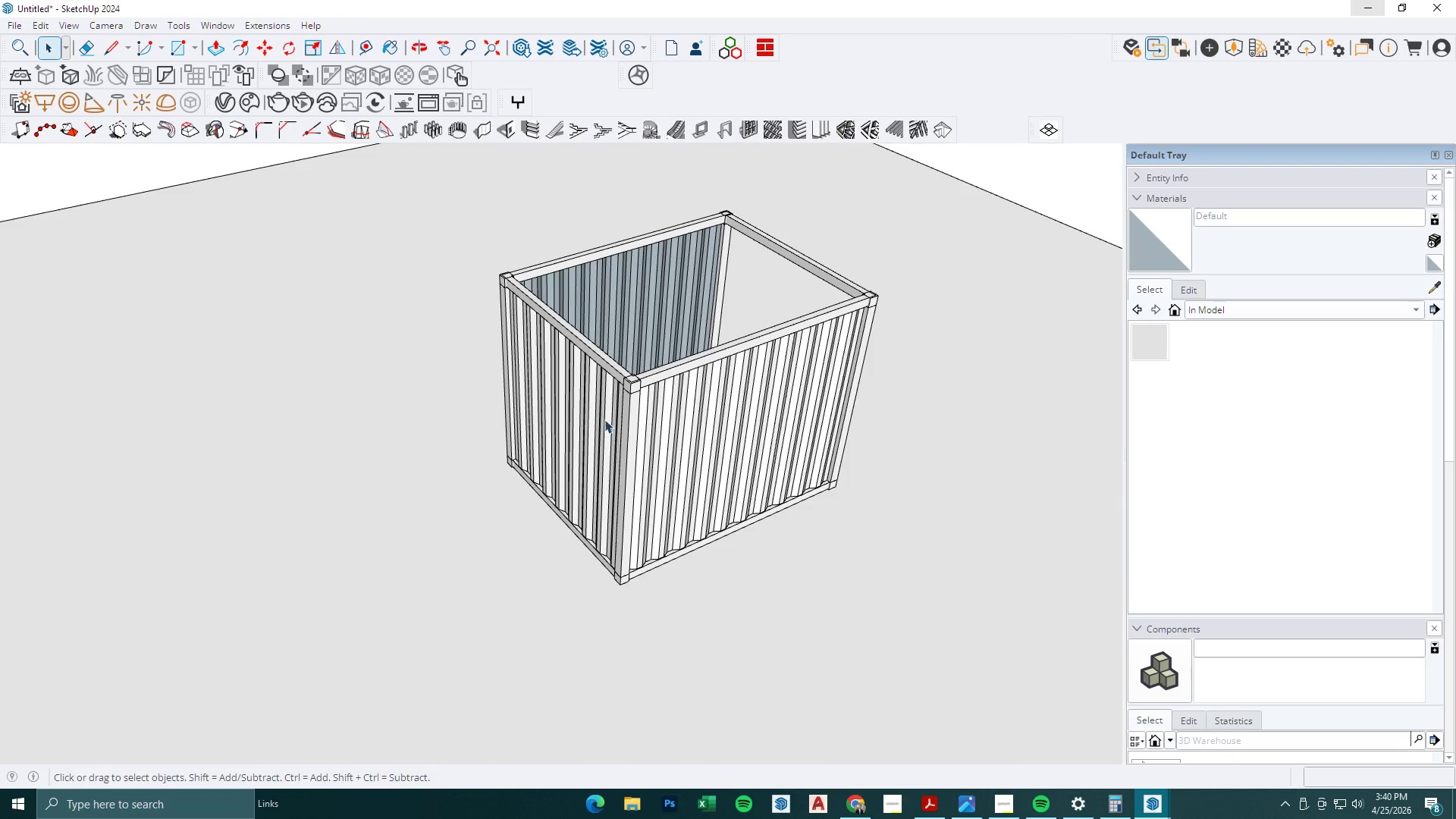 
left_click([604, 419])
 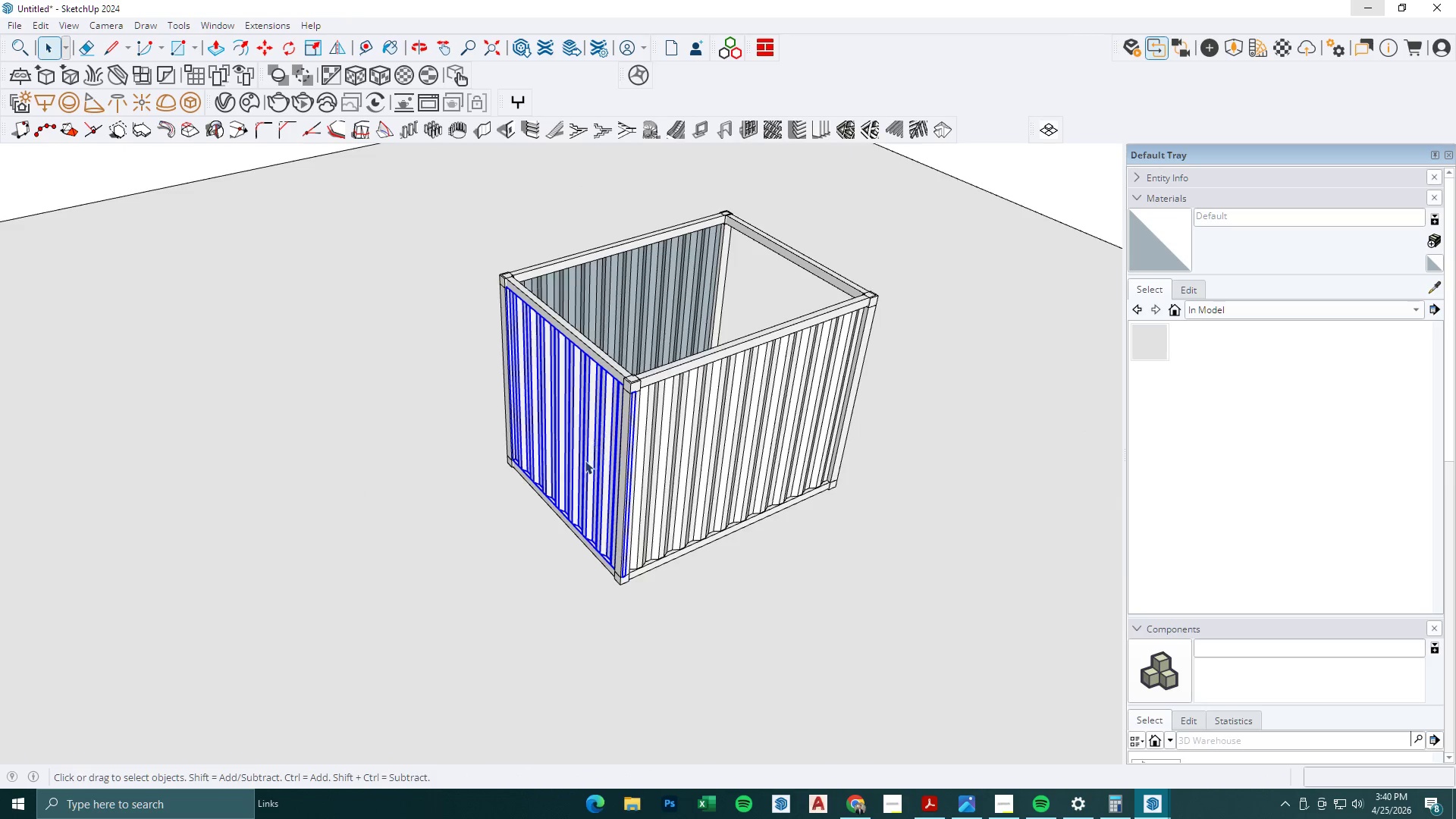 
key(M)
 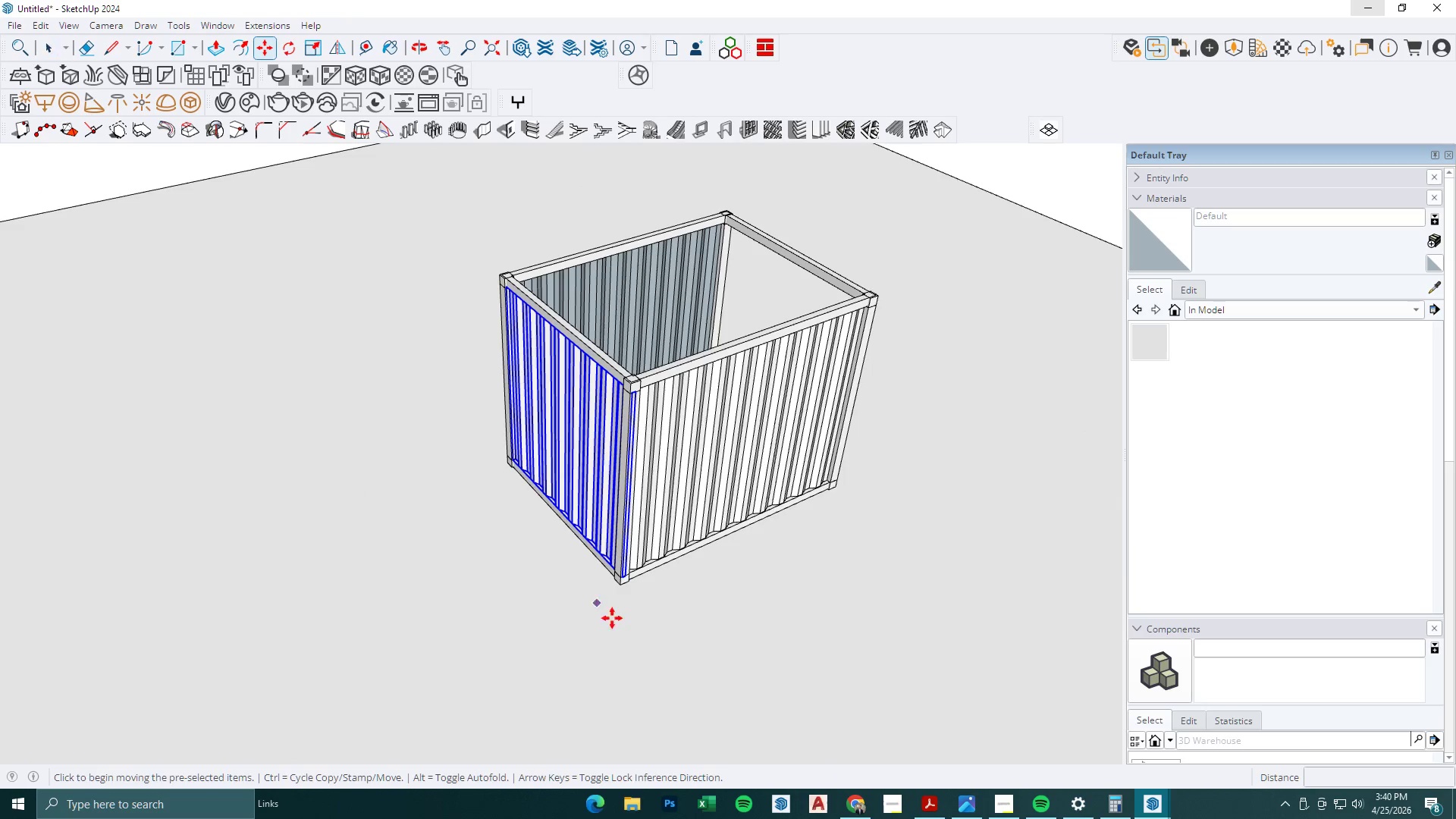 
left_click_drag(start_coordinate=[668, 610], to_coordinate=[677, 605])
 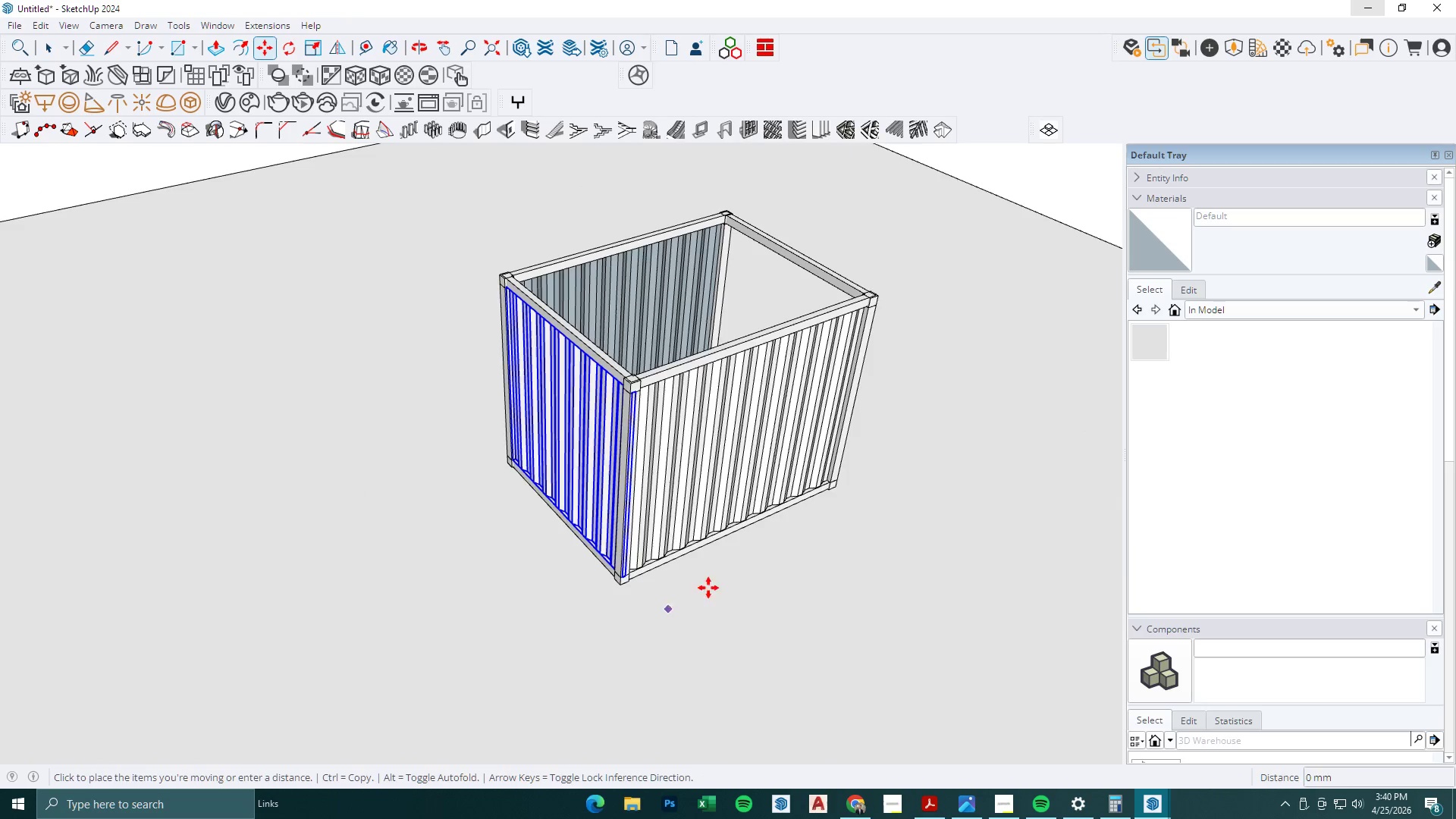 
key(Control+ControlLeft)
 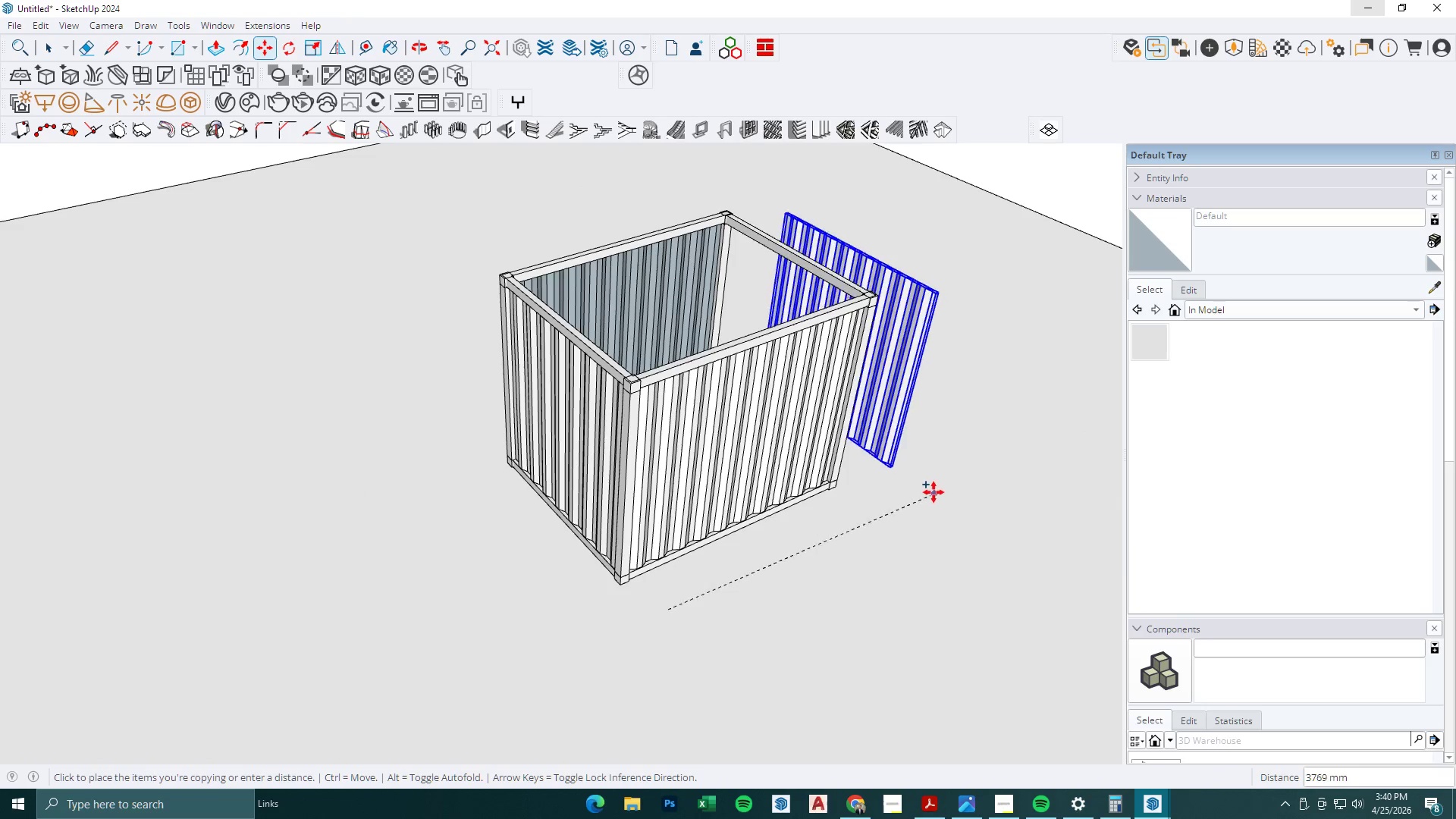 
left_click([930, 489])
 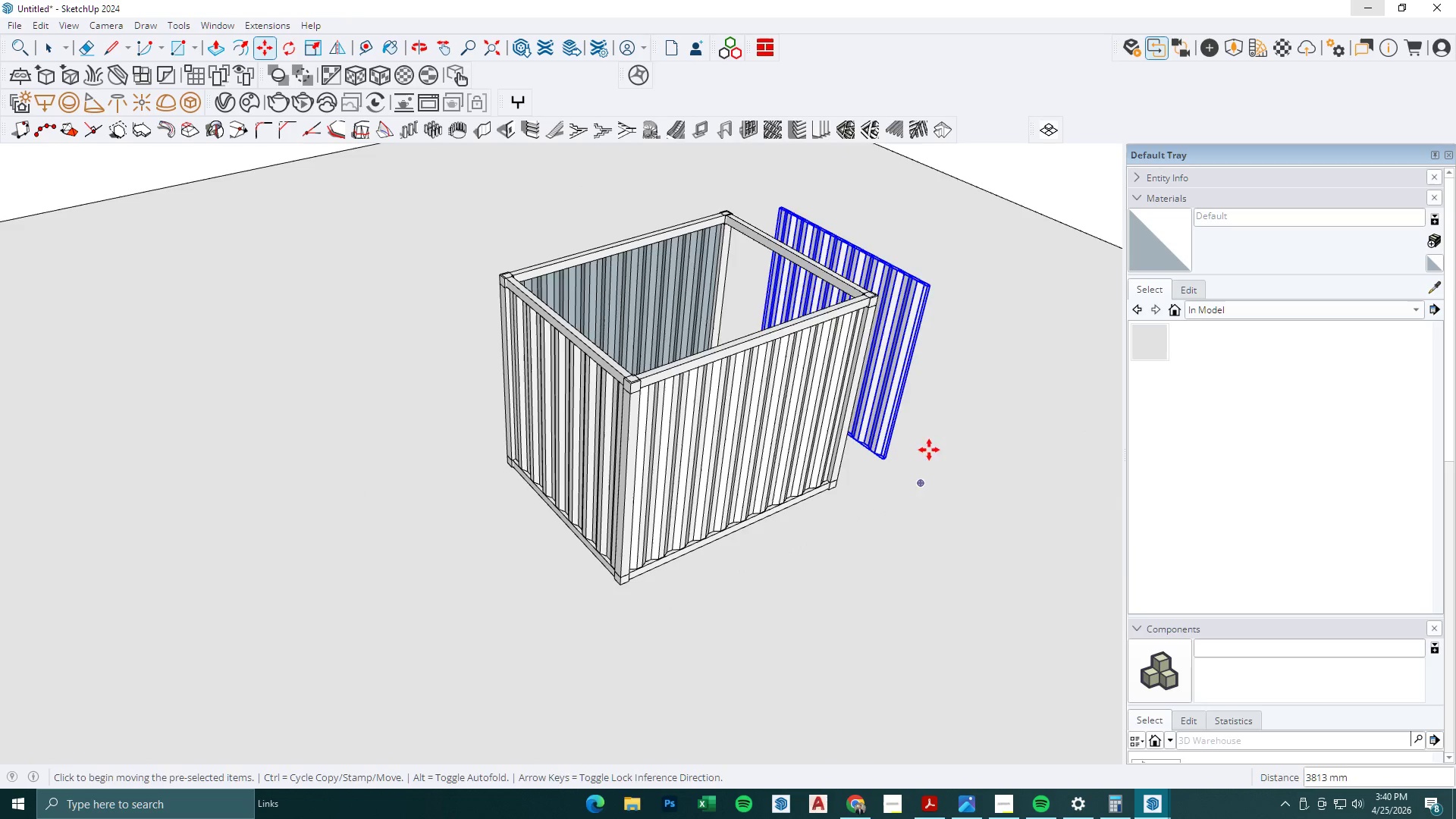 
key(S)
 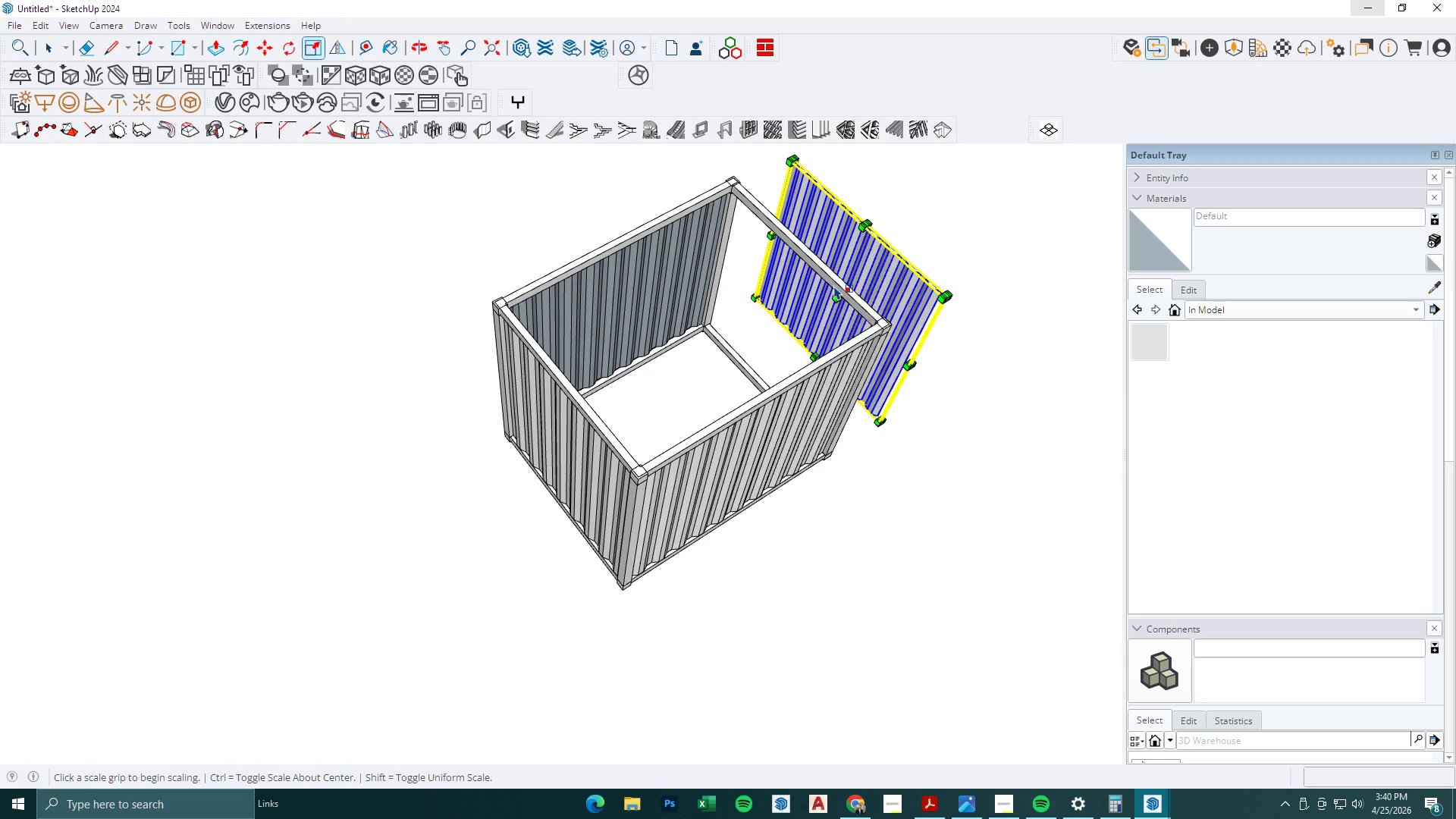 
left_click([834, 290])
 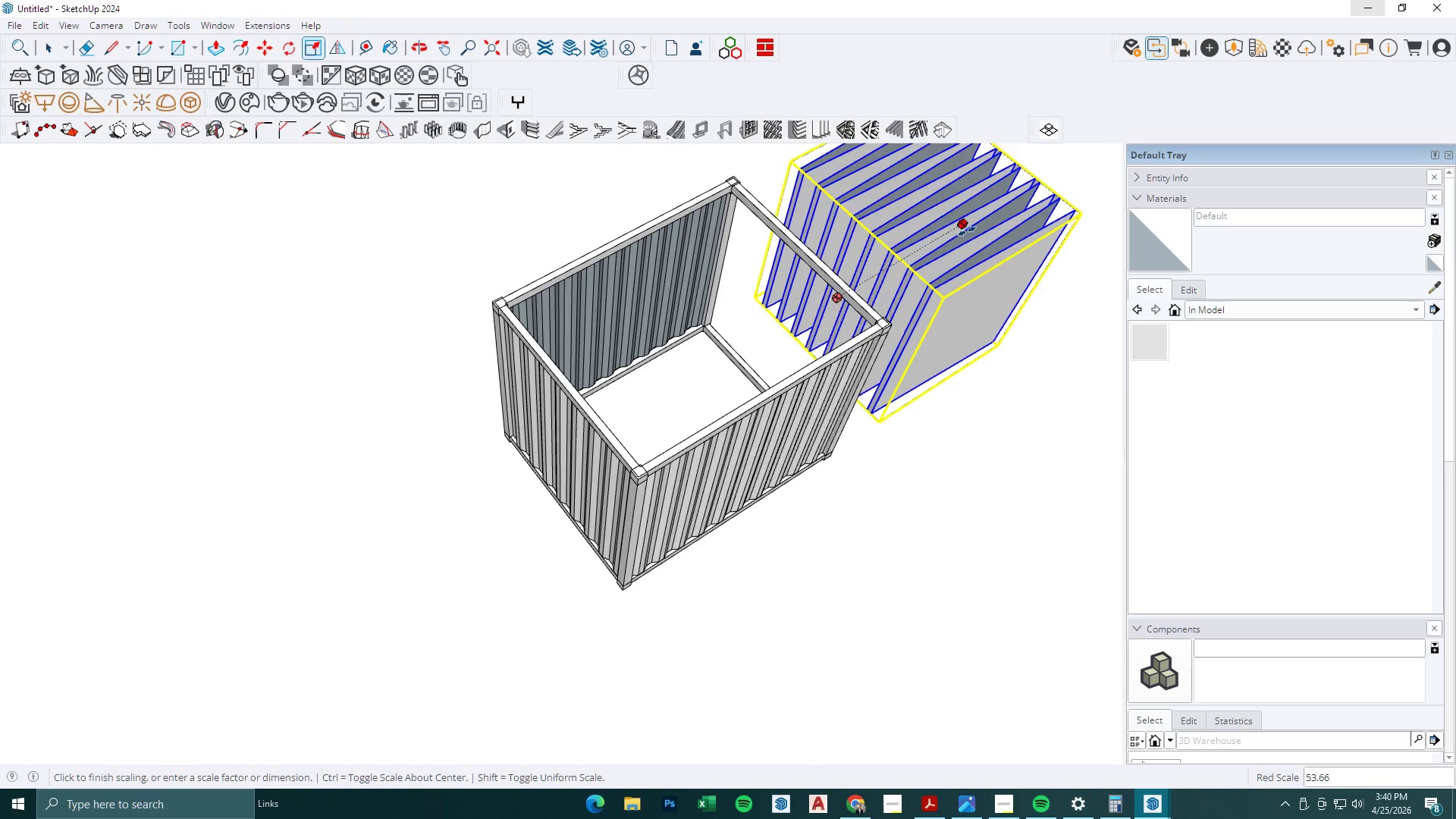 
key(Minus)
 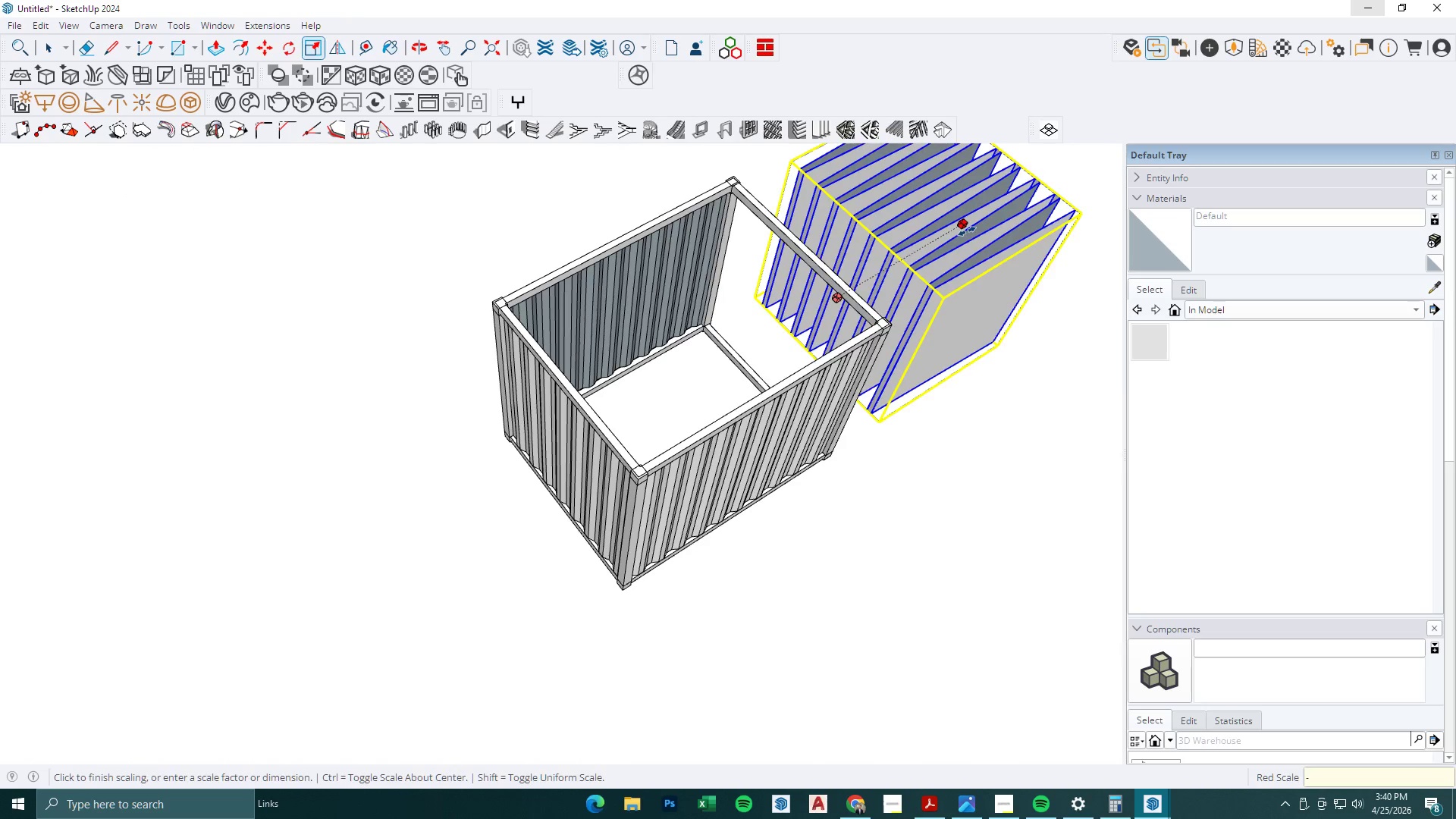 
key(1)
 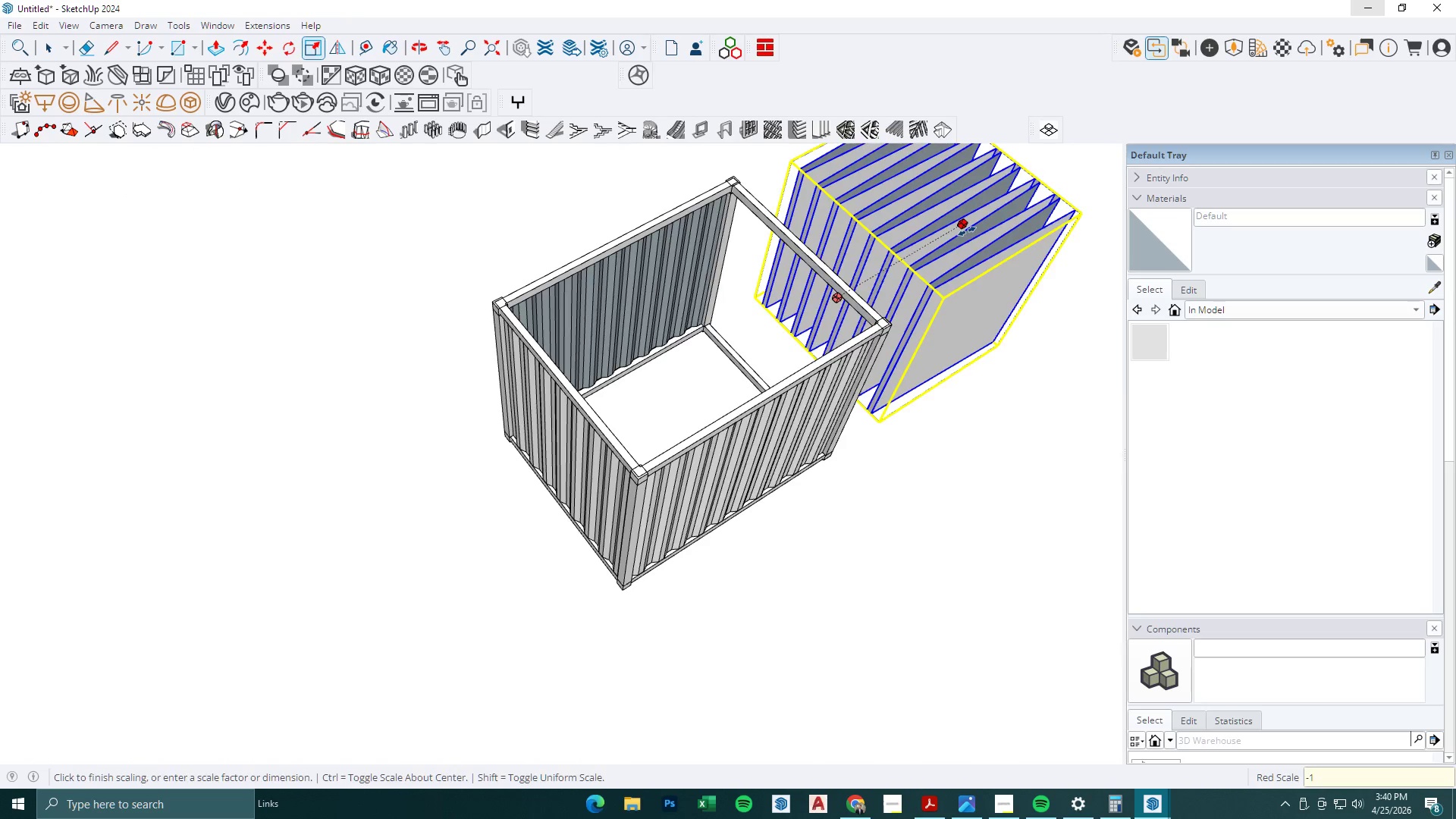 
key(Enter)
 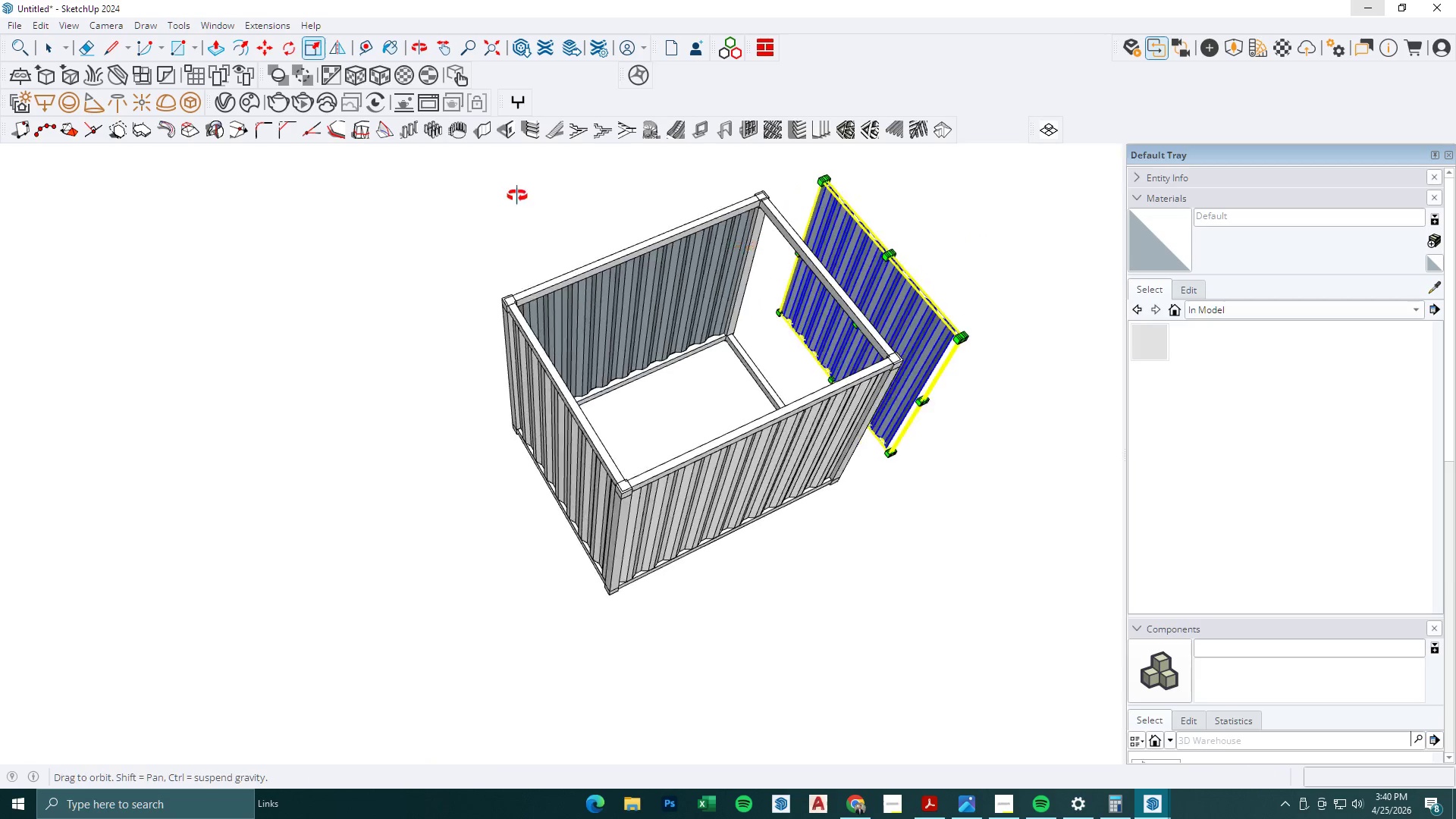 
key(M)
 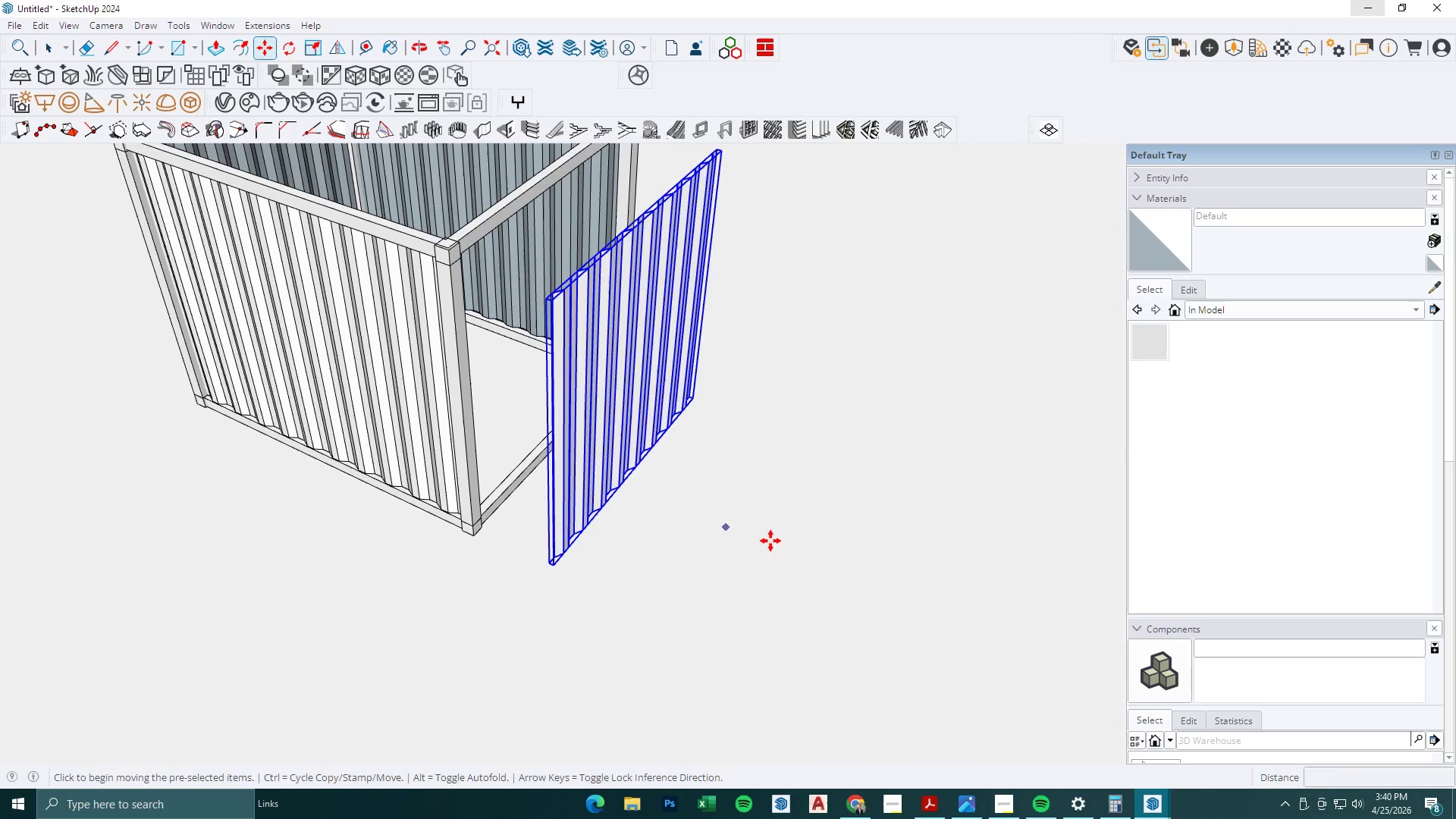 
left_click([771, 541])
 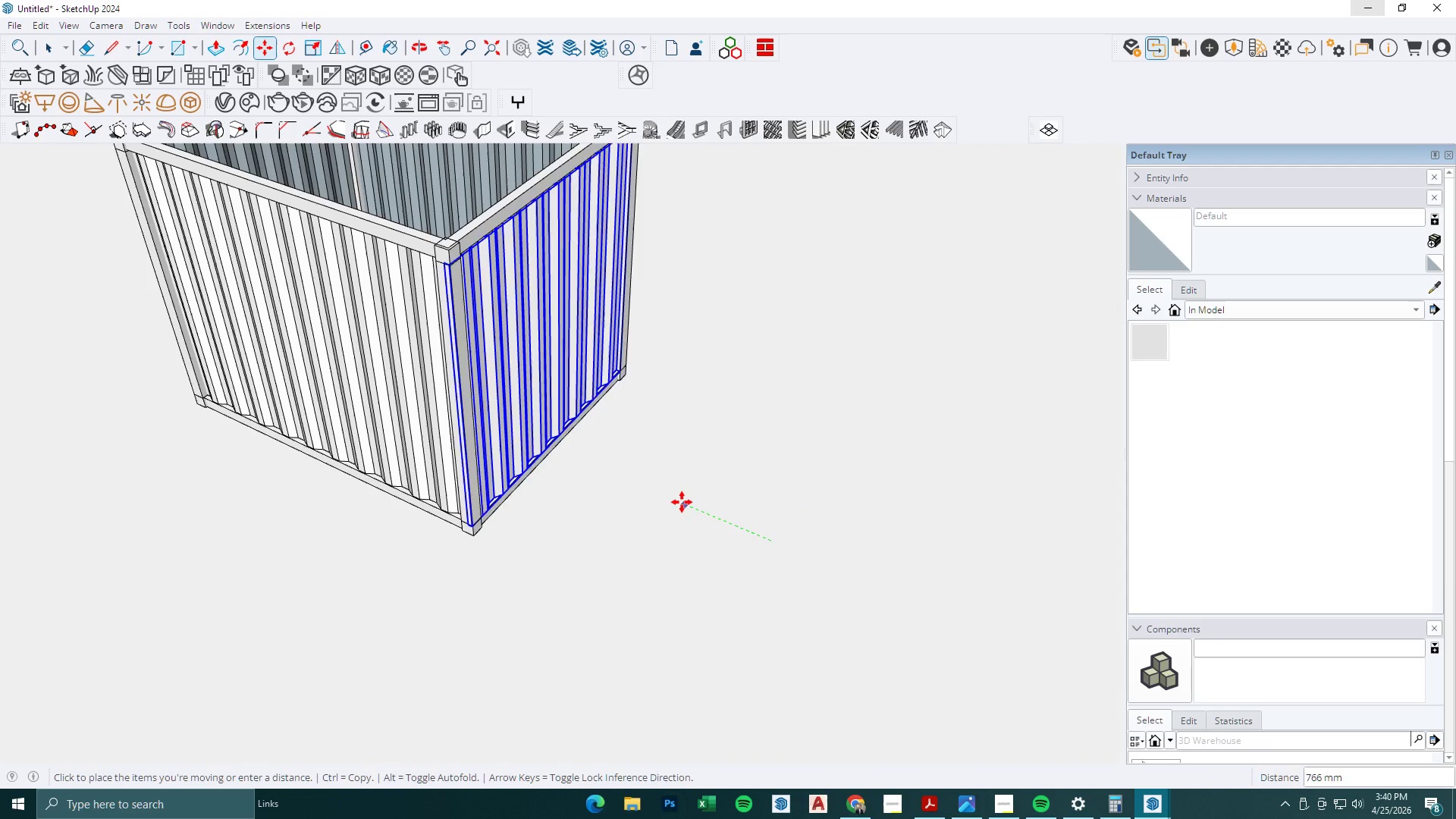 
scroll: coordinate [714, 517], scroll_direction: up, amount: 2.0
 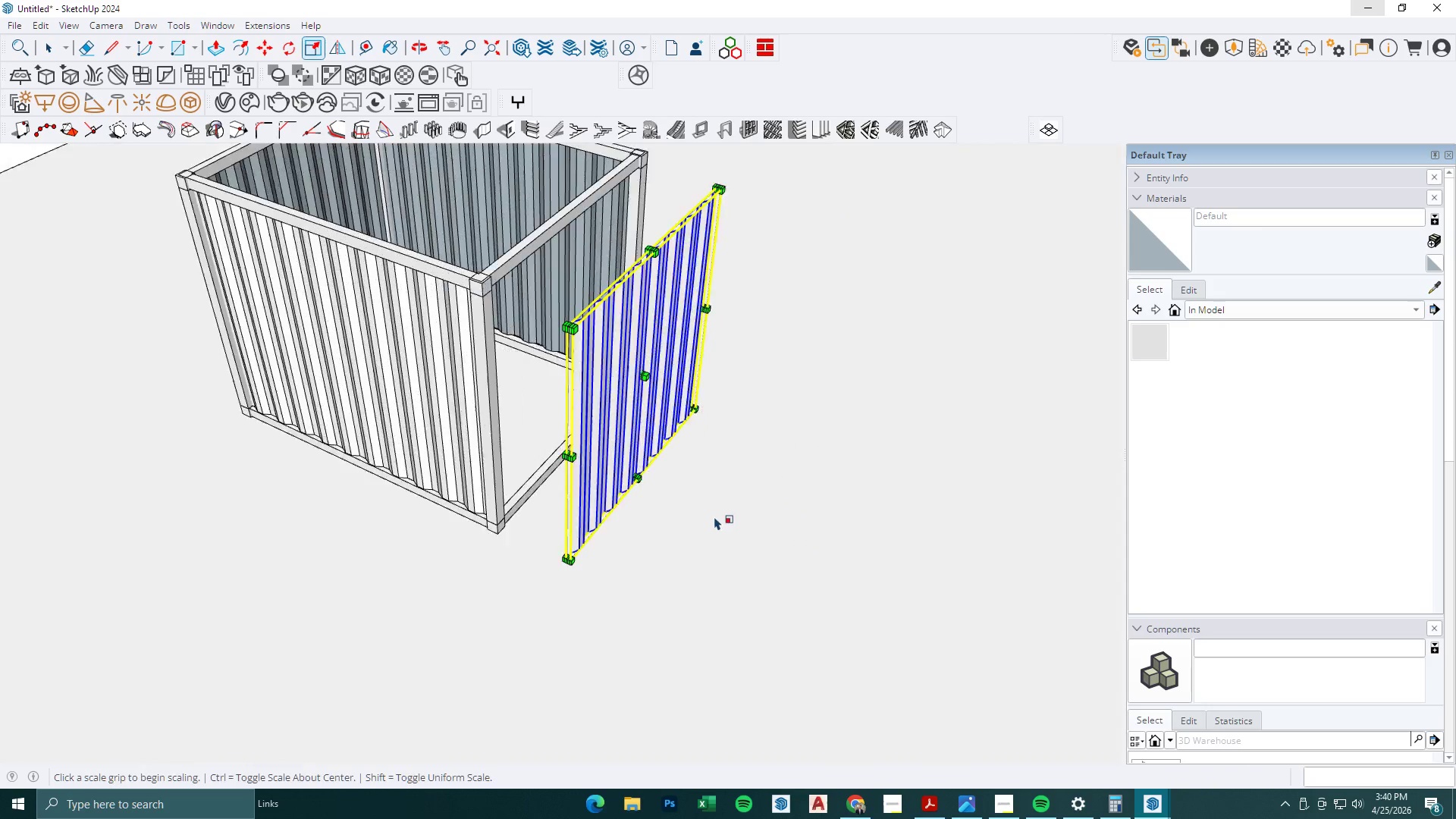 
left_click([682, 502])
 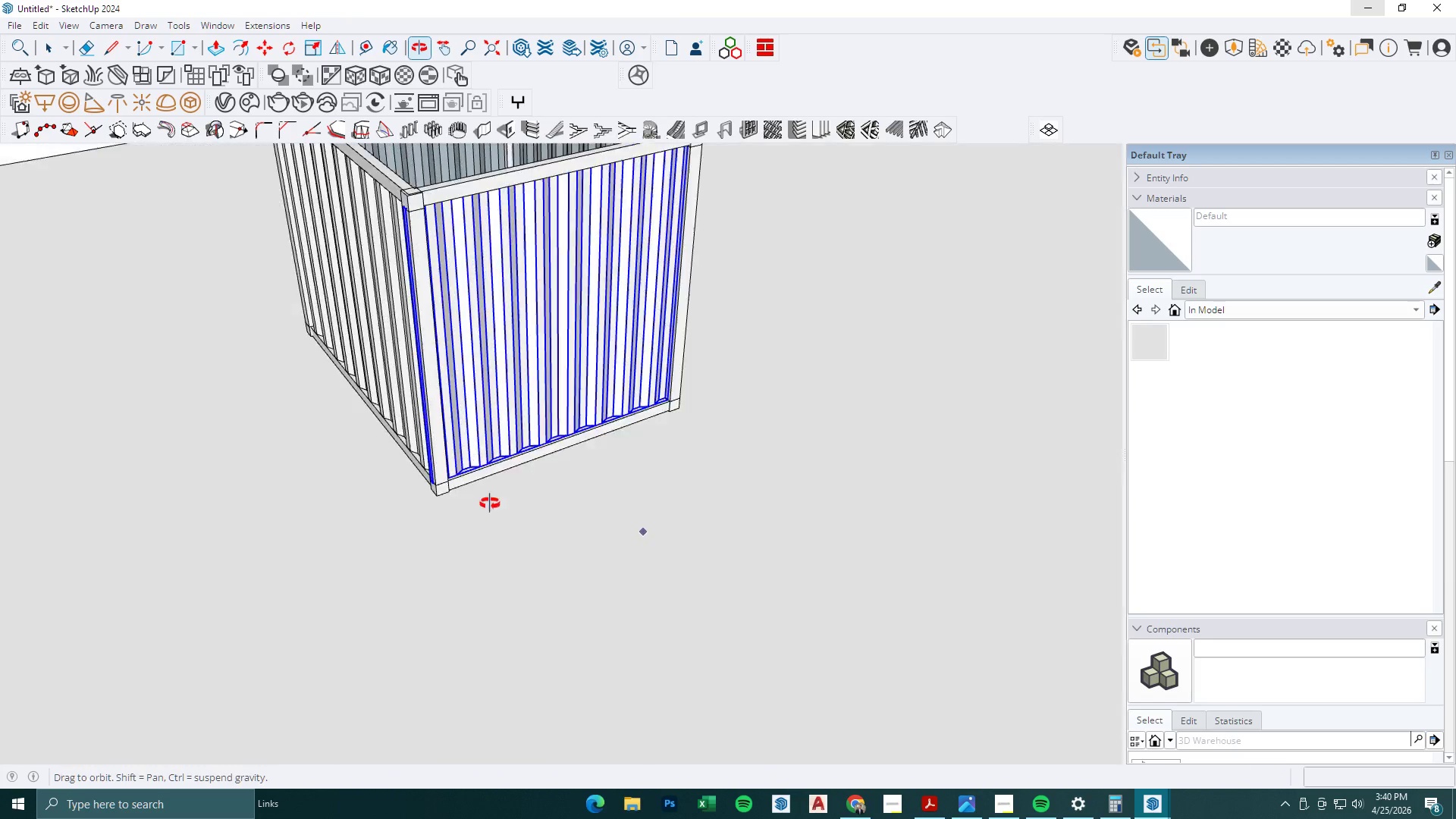 
scroll: coordinate [489, 437], scroll_direction: up, amount: 12.0
 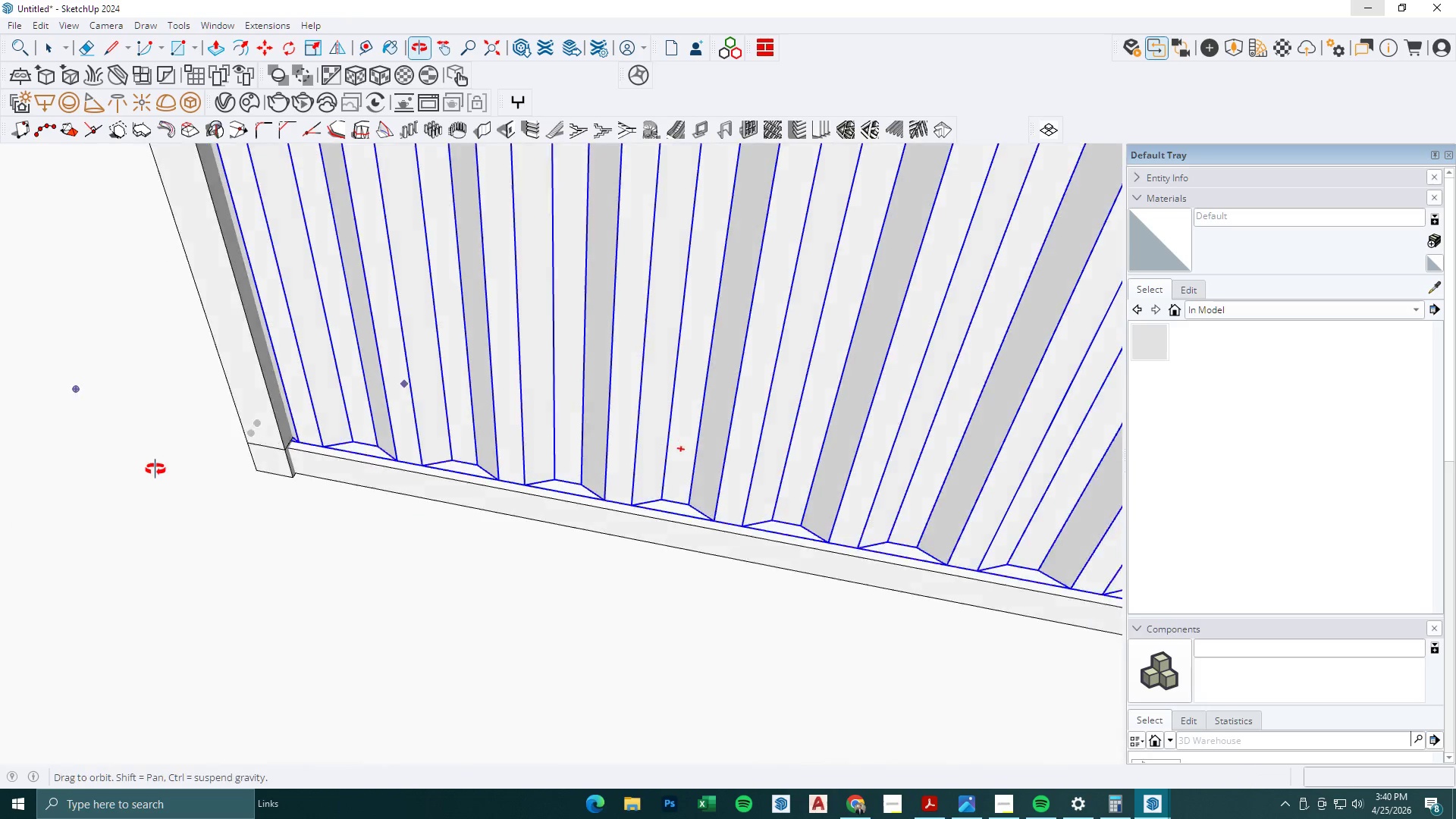 
left_click([306, 452])
 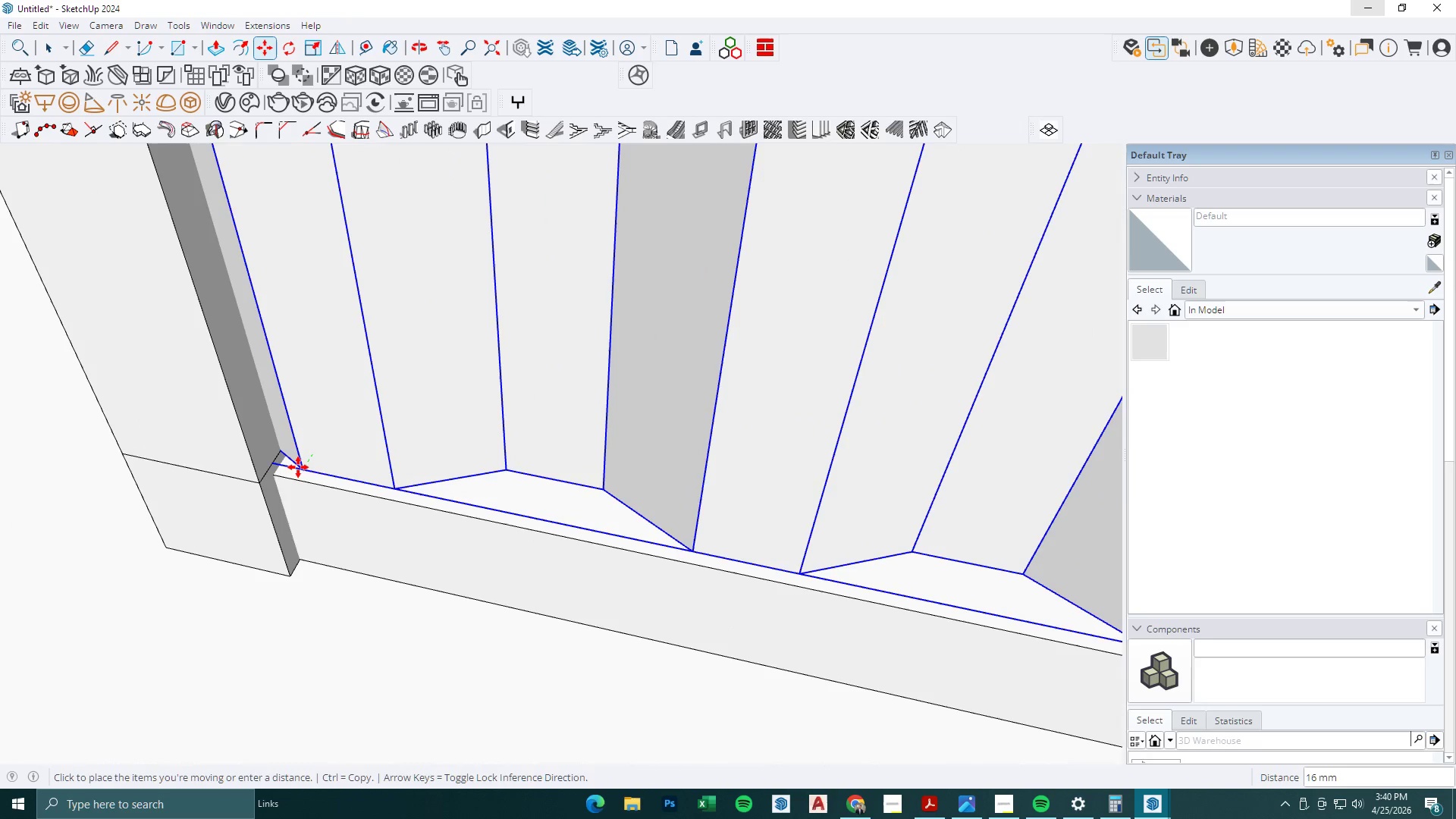 
scroll: coordinate [304, 442], scroll_direction: up, amount: 13.0
 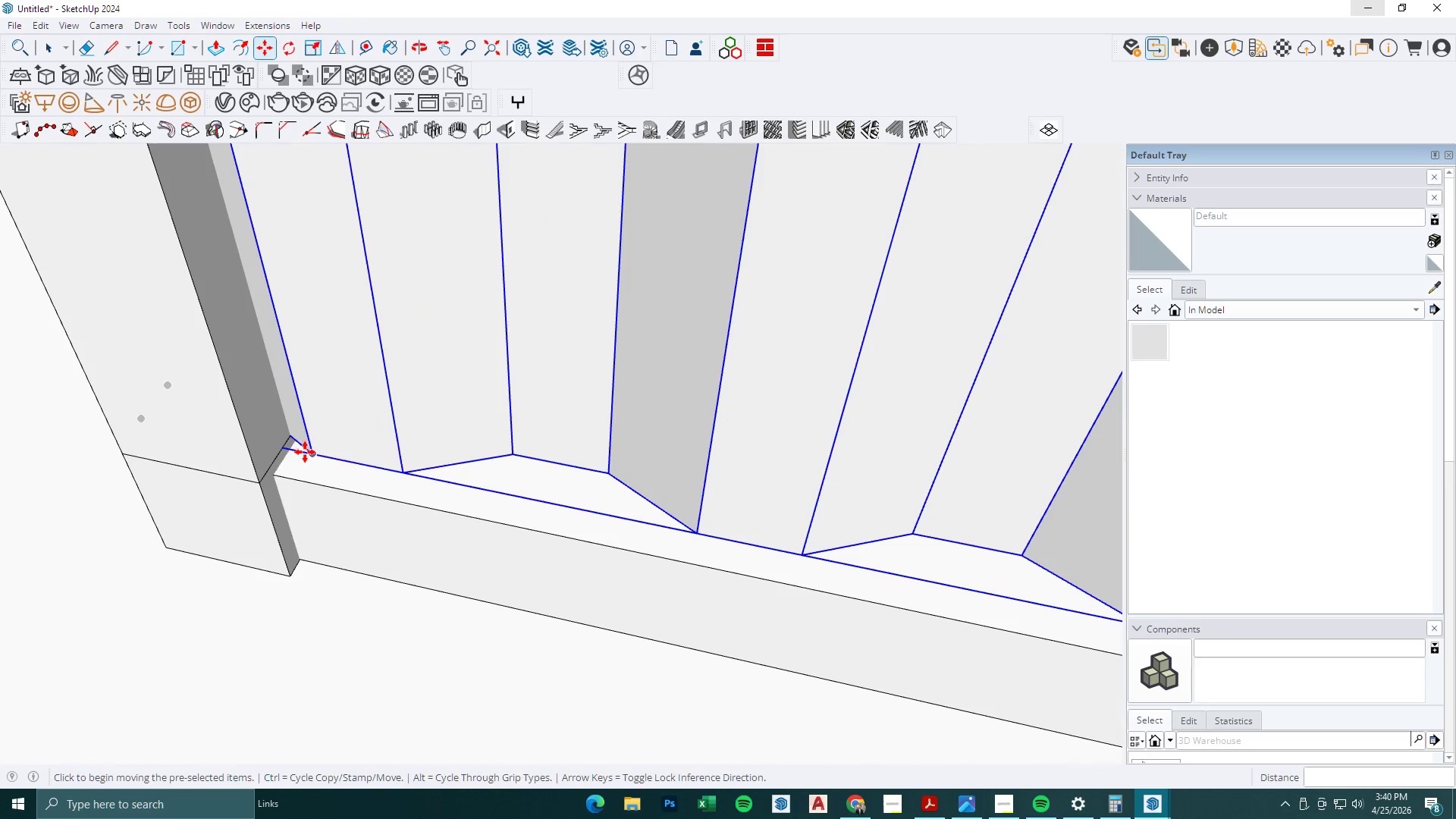 
left_click([298, 467])
 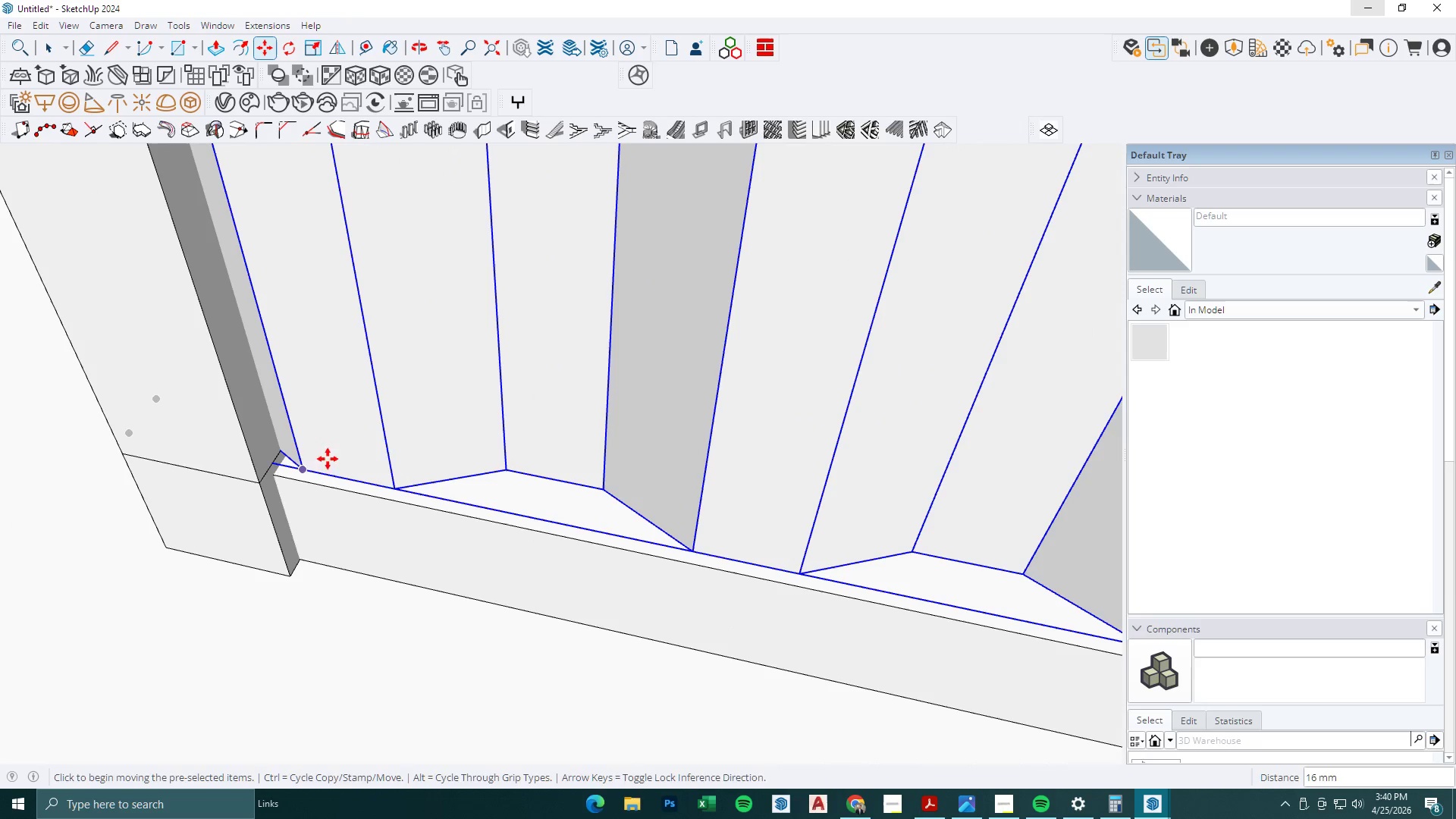 
key(Space)
 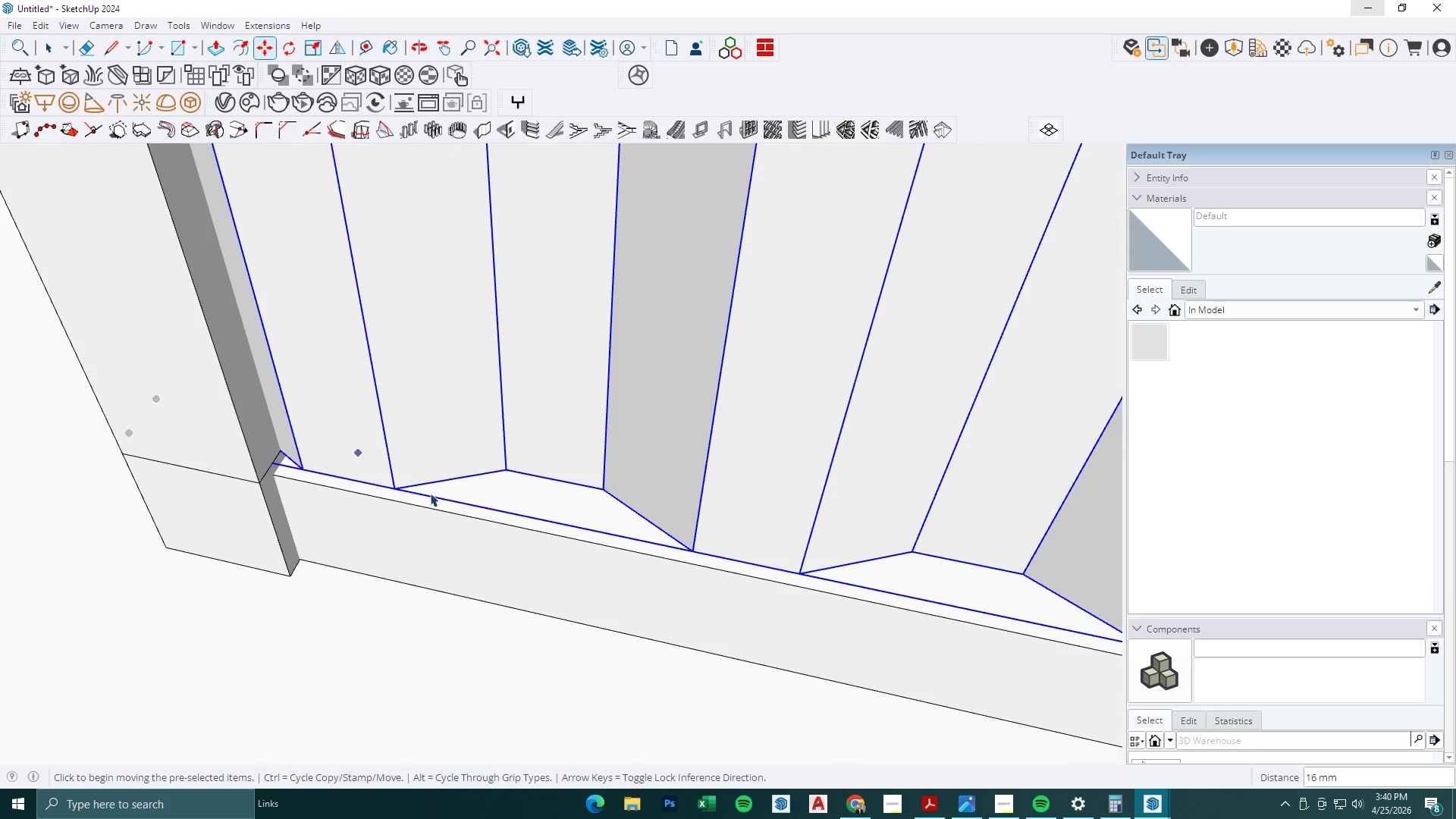 
key(Escape)
 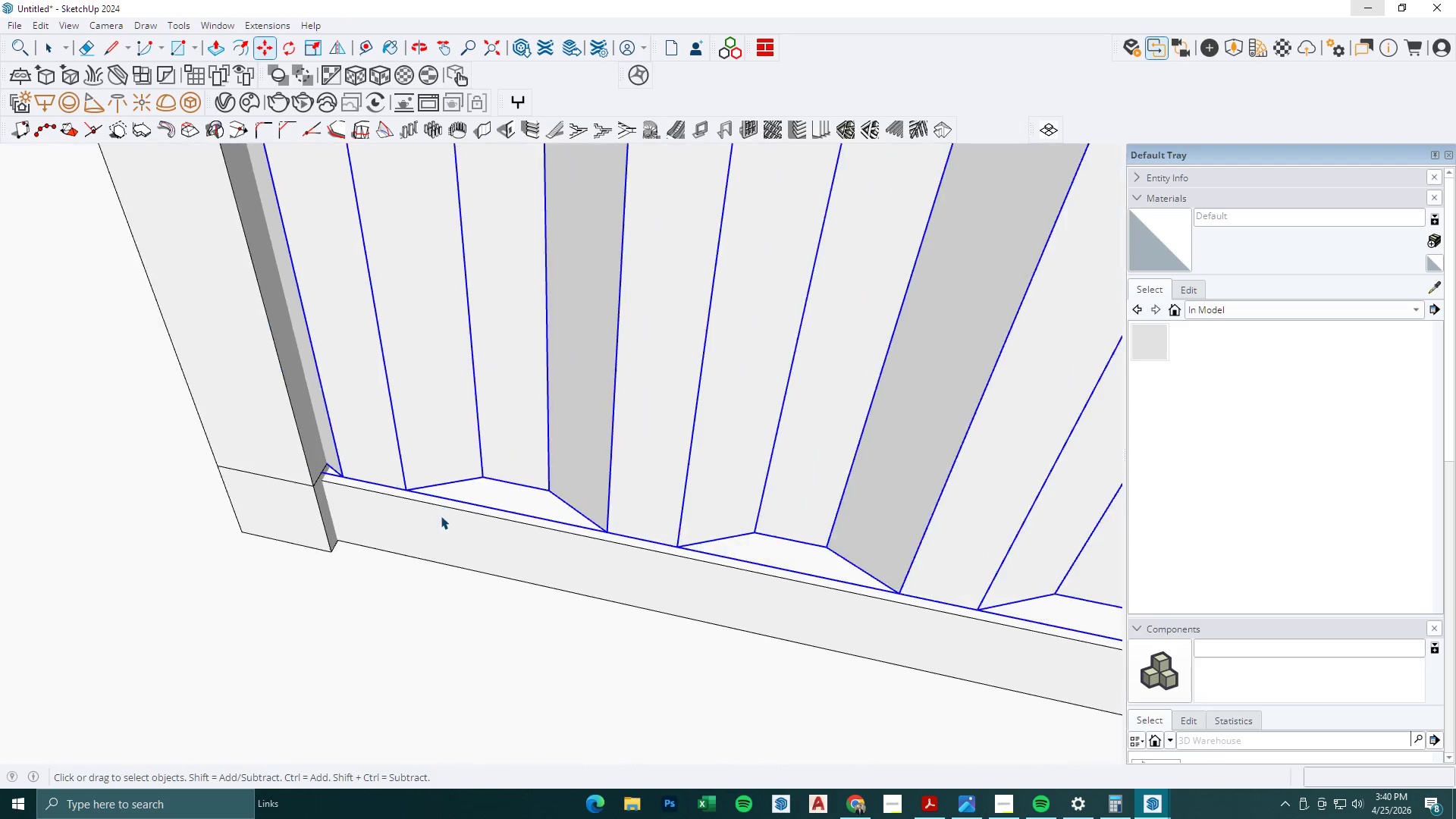 
key(Escape)
 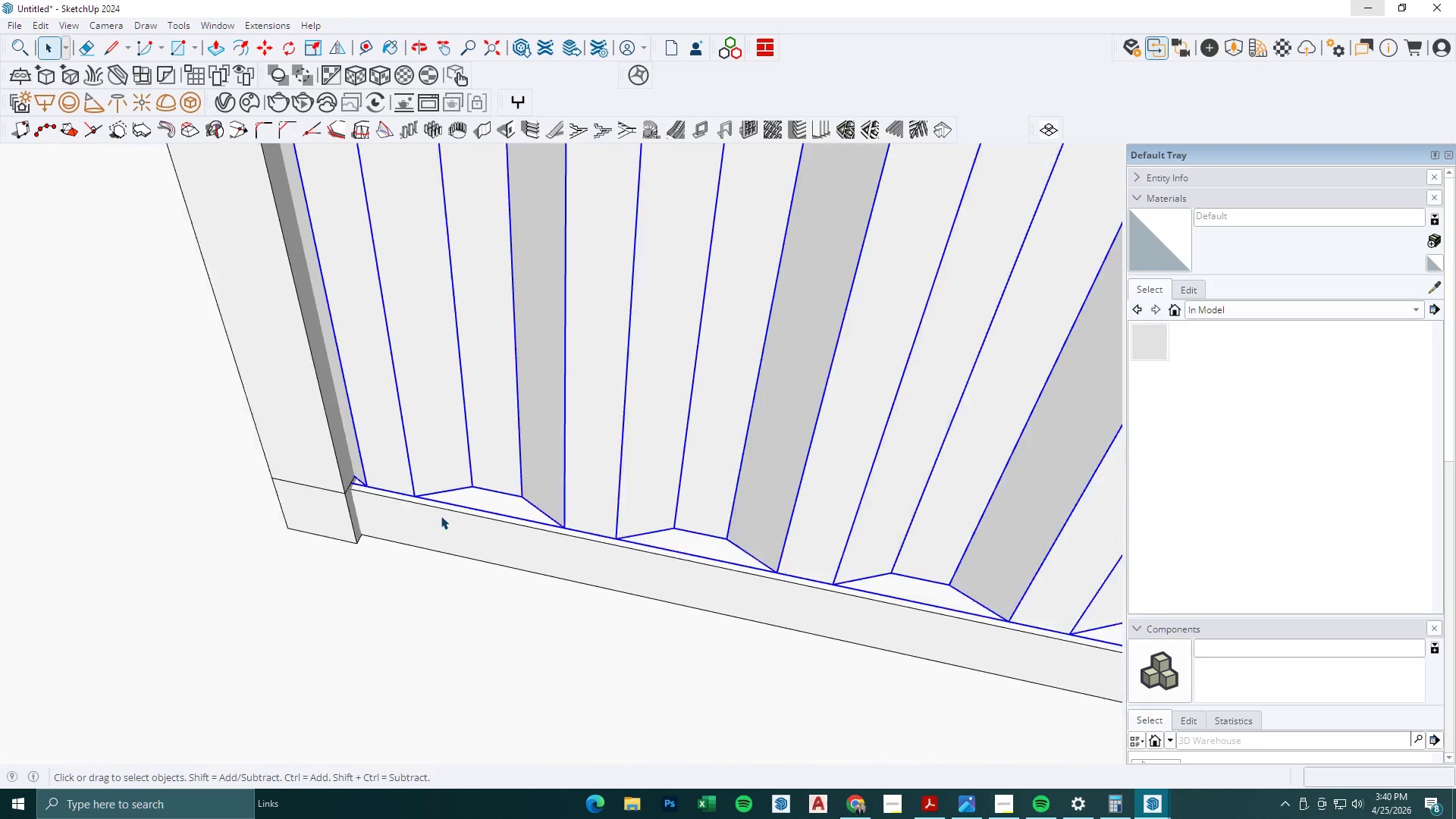 
key(Escape)
 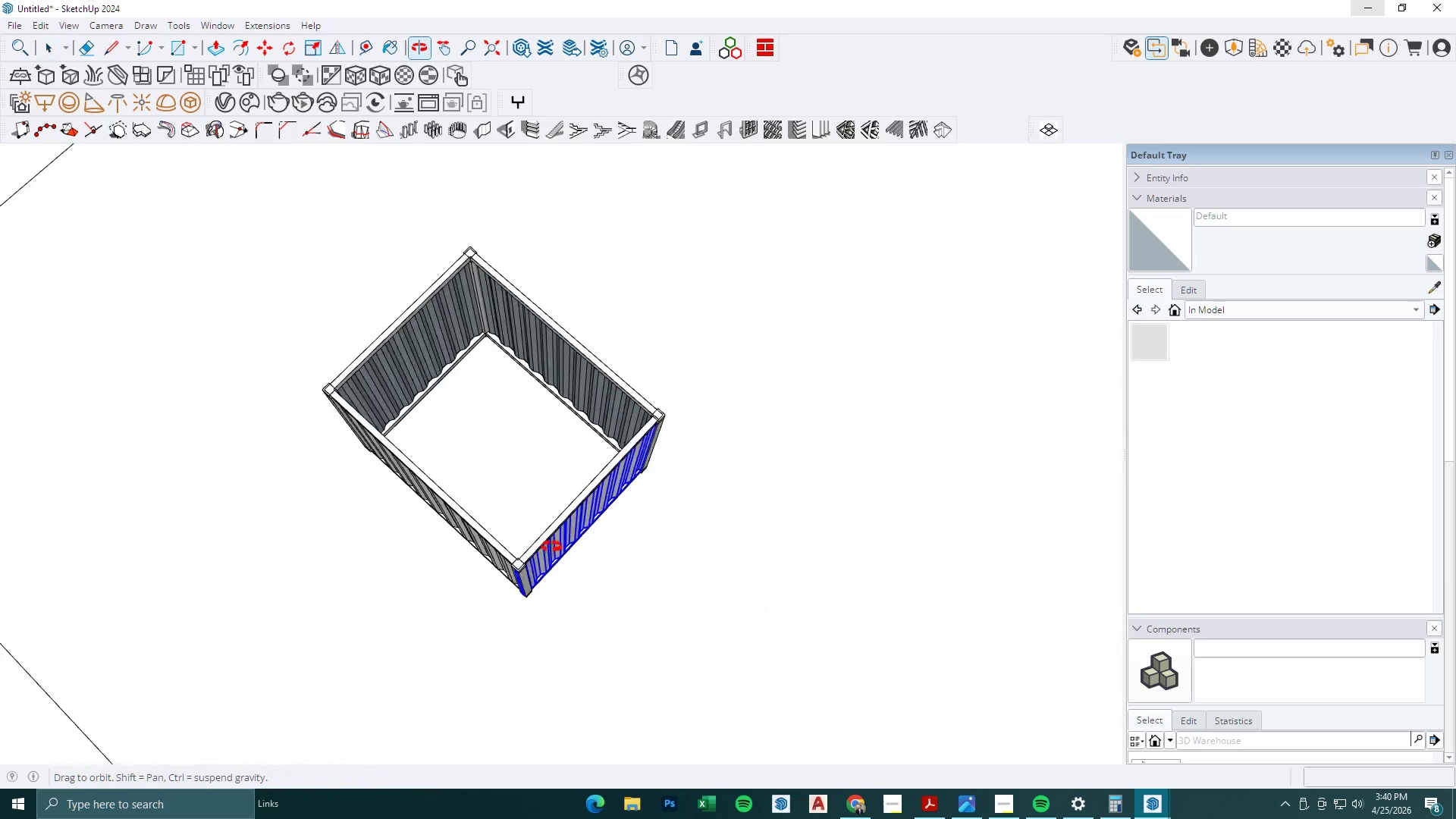 
scroll: coordinate [437, 514], scroll_direction: down, amount: 33.0
 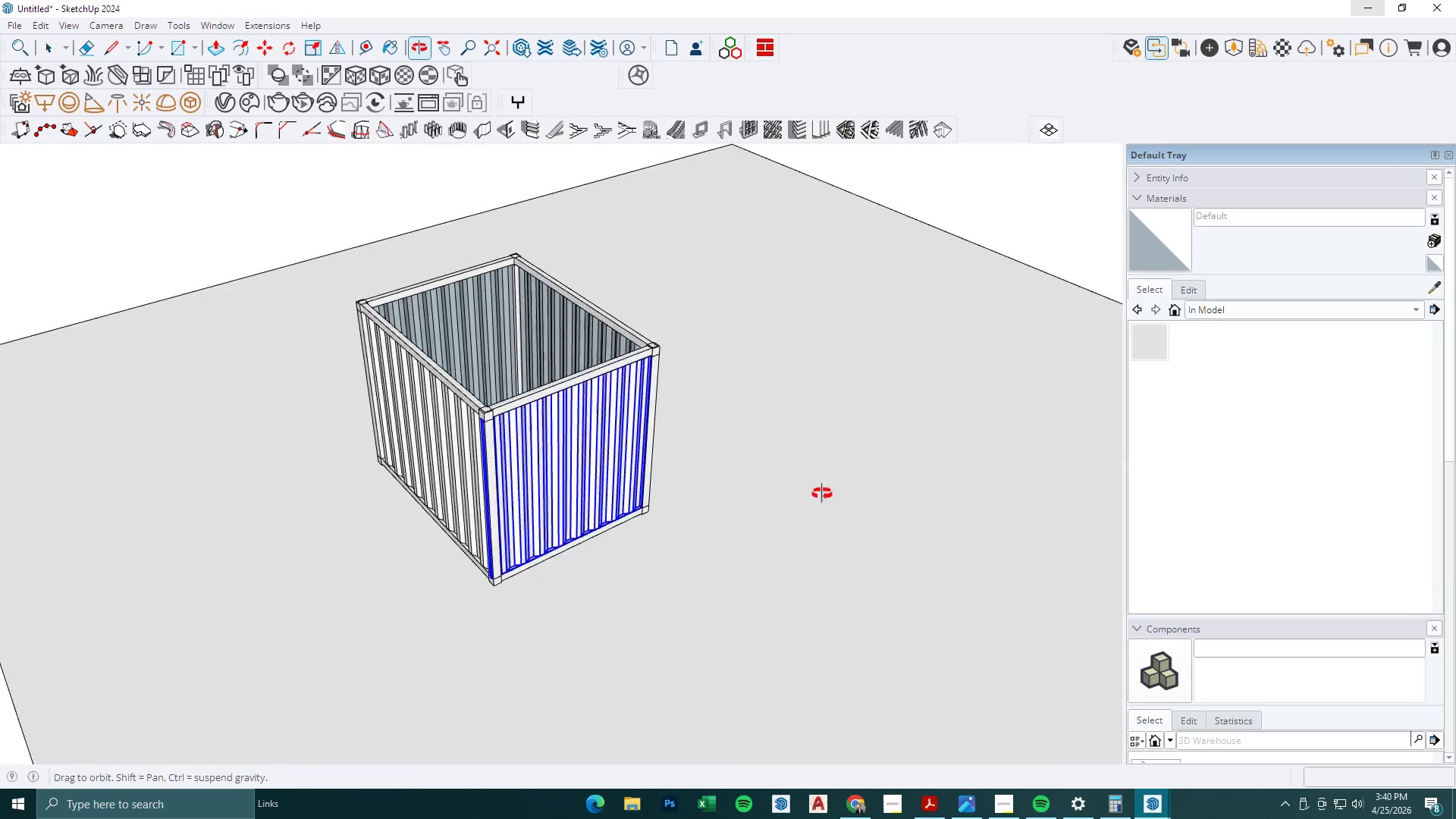 
key(R)
 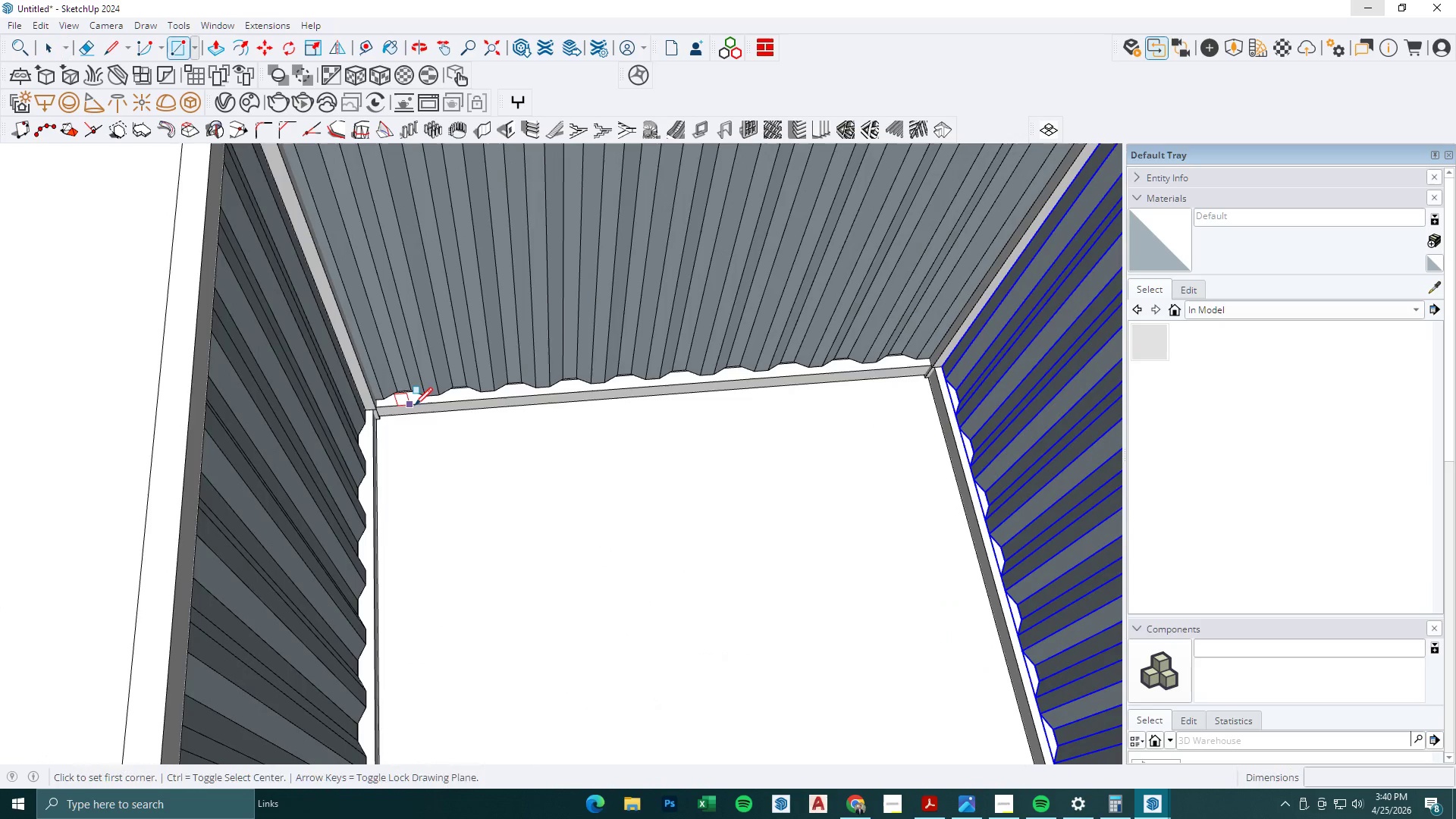 
scroll: coordinate [428, 433], scroll_direction: up, amount: 10.0
 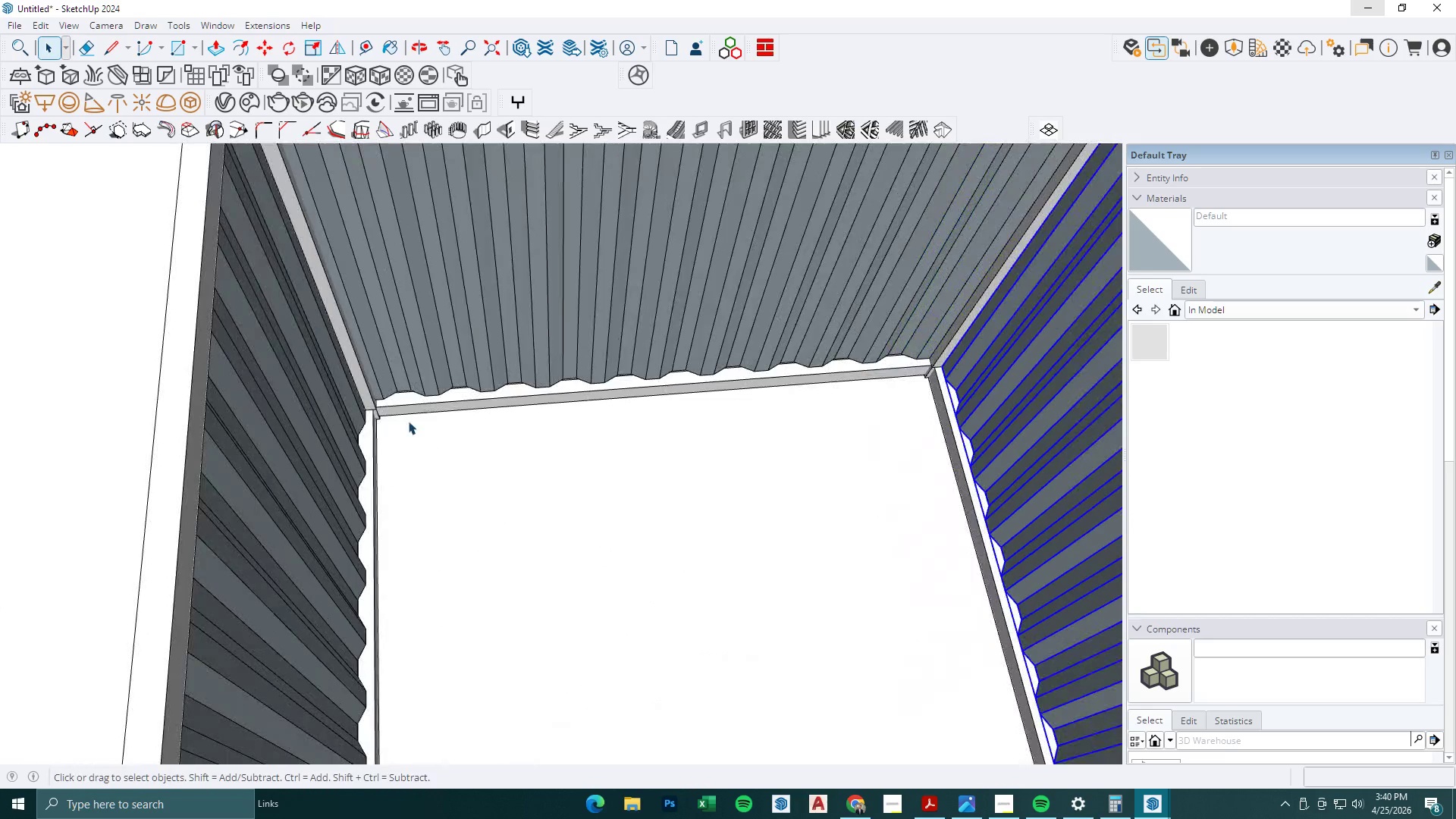 
left_click([415, 405])
 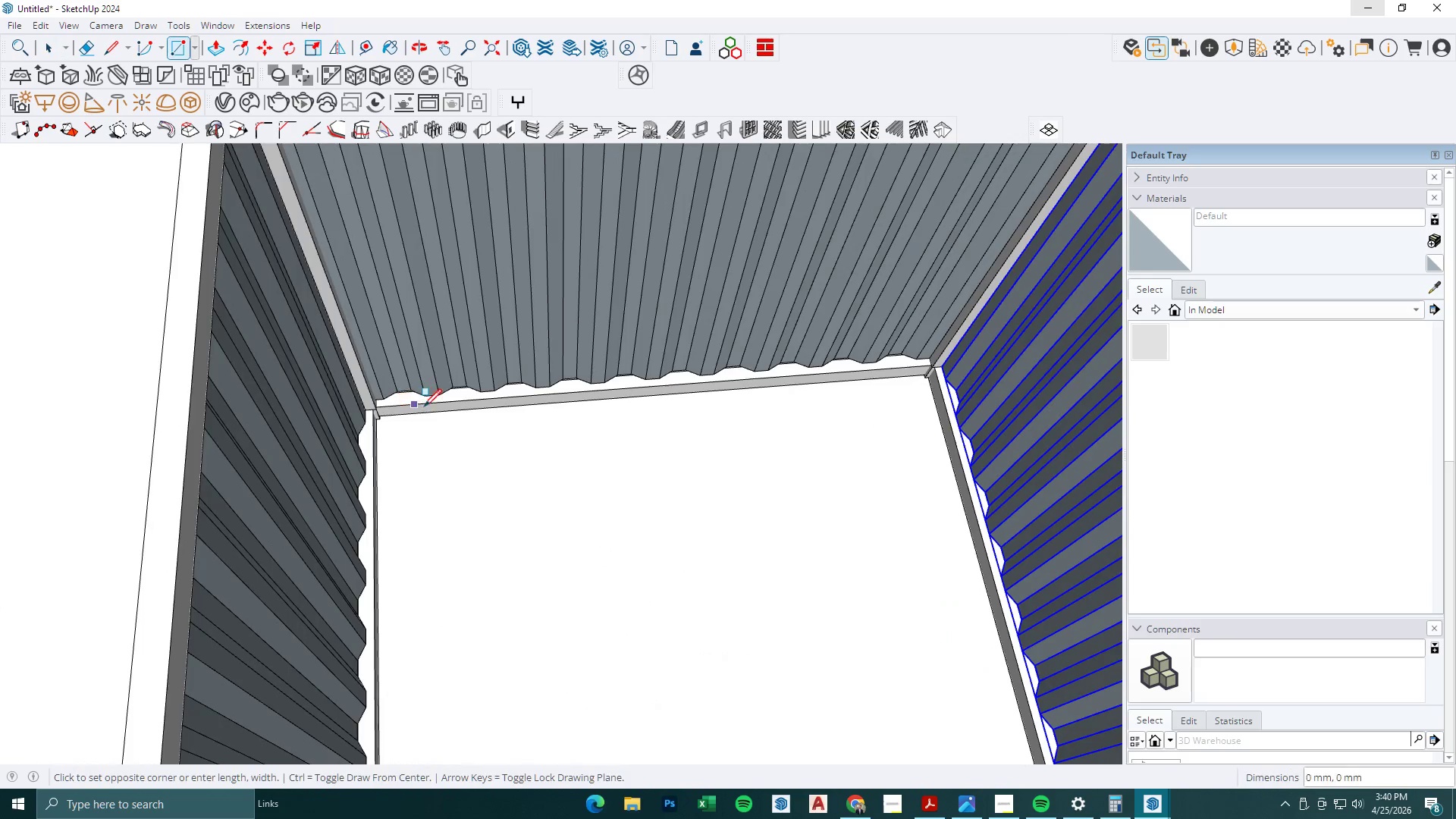 
scroll: coordinate [479, 463], scroll_direction: down, amount: 3.0
 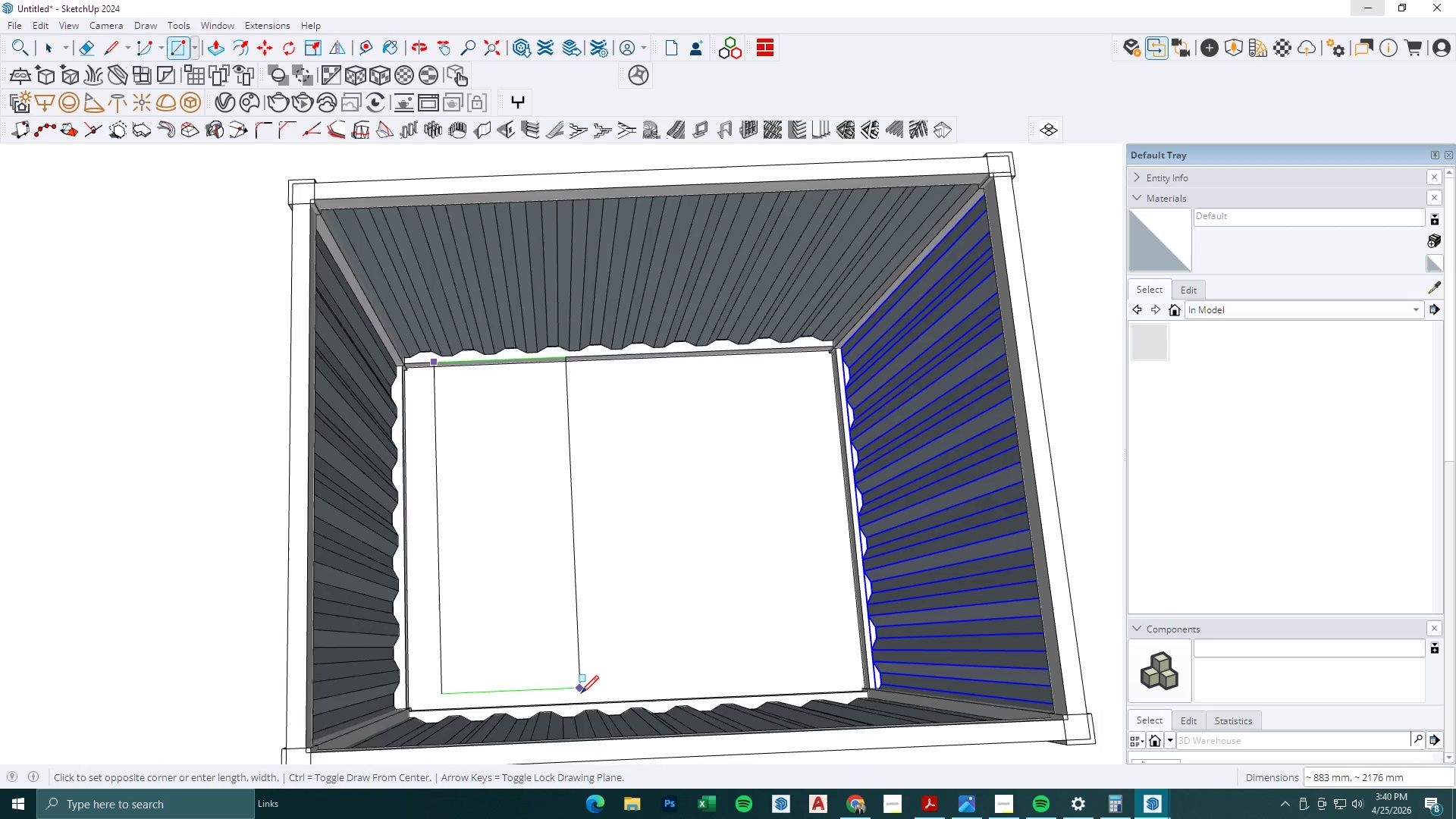 
left_click([582, 701])
 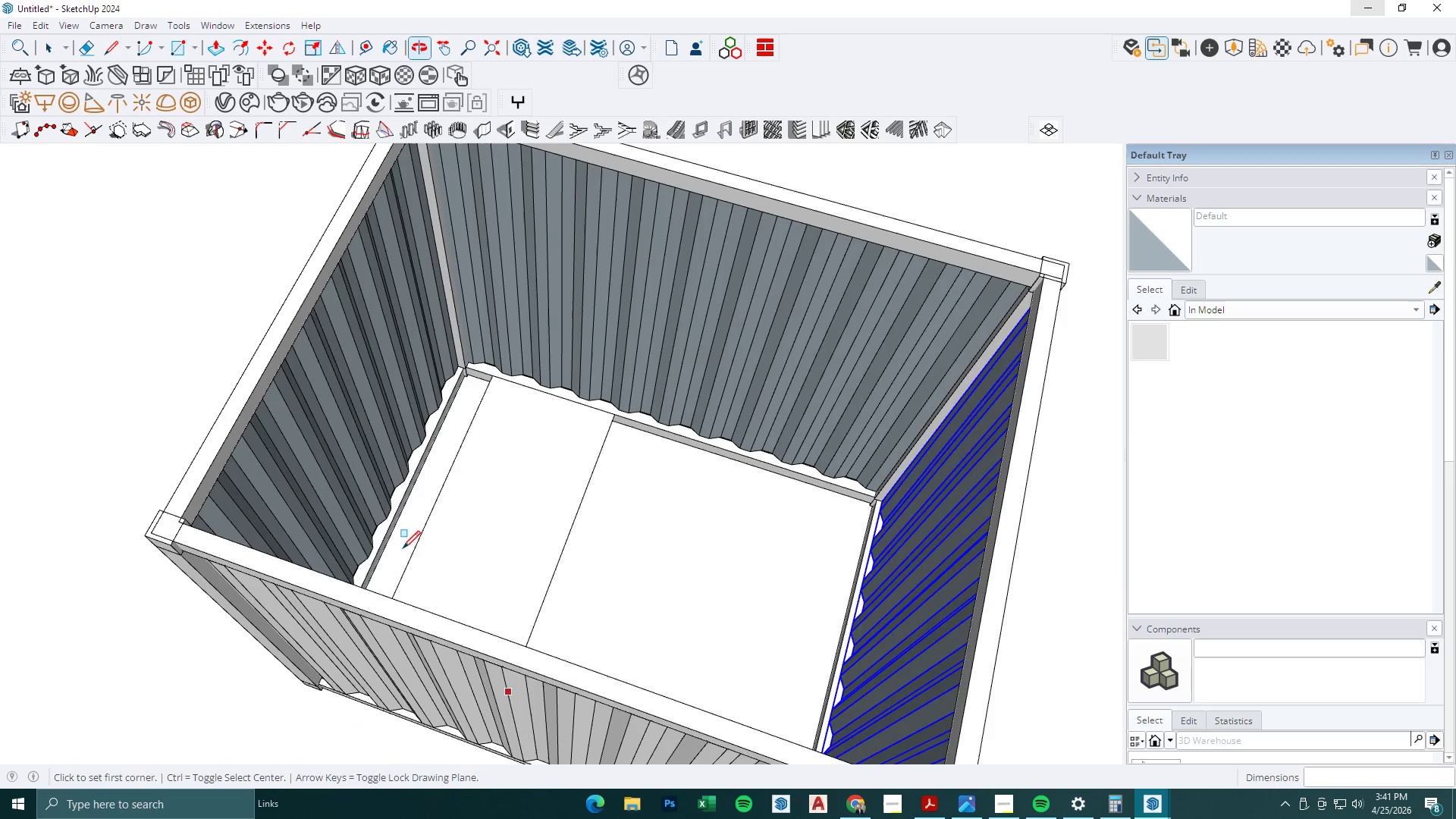 
key(BracketLeft)
 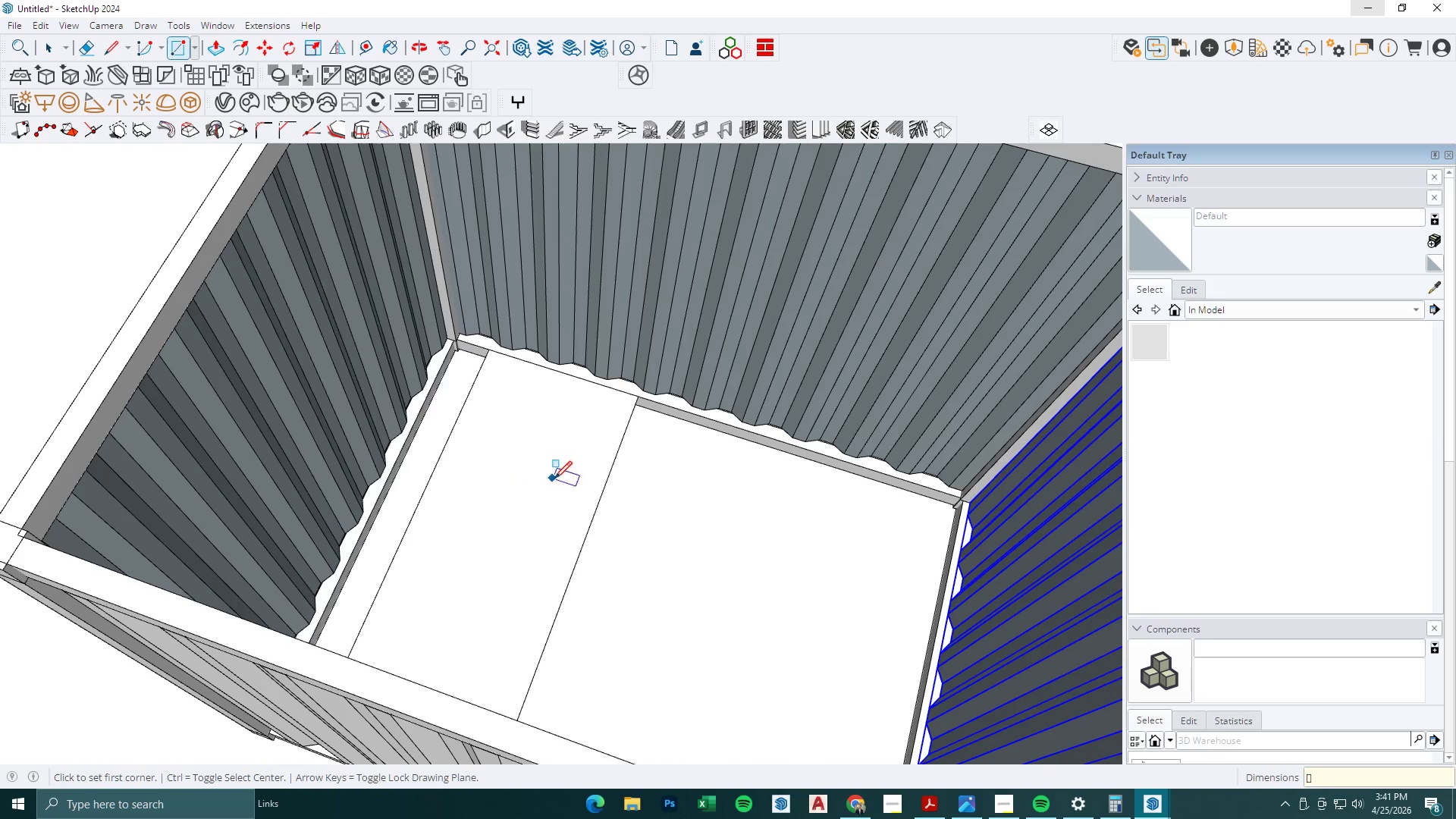 
key(P)
 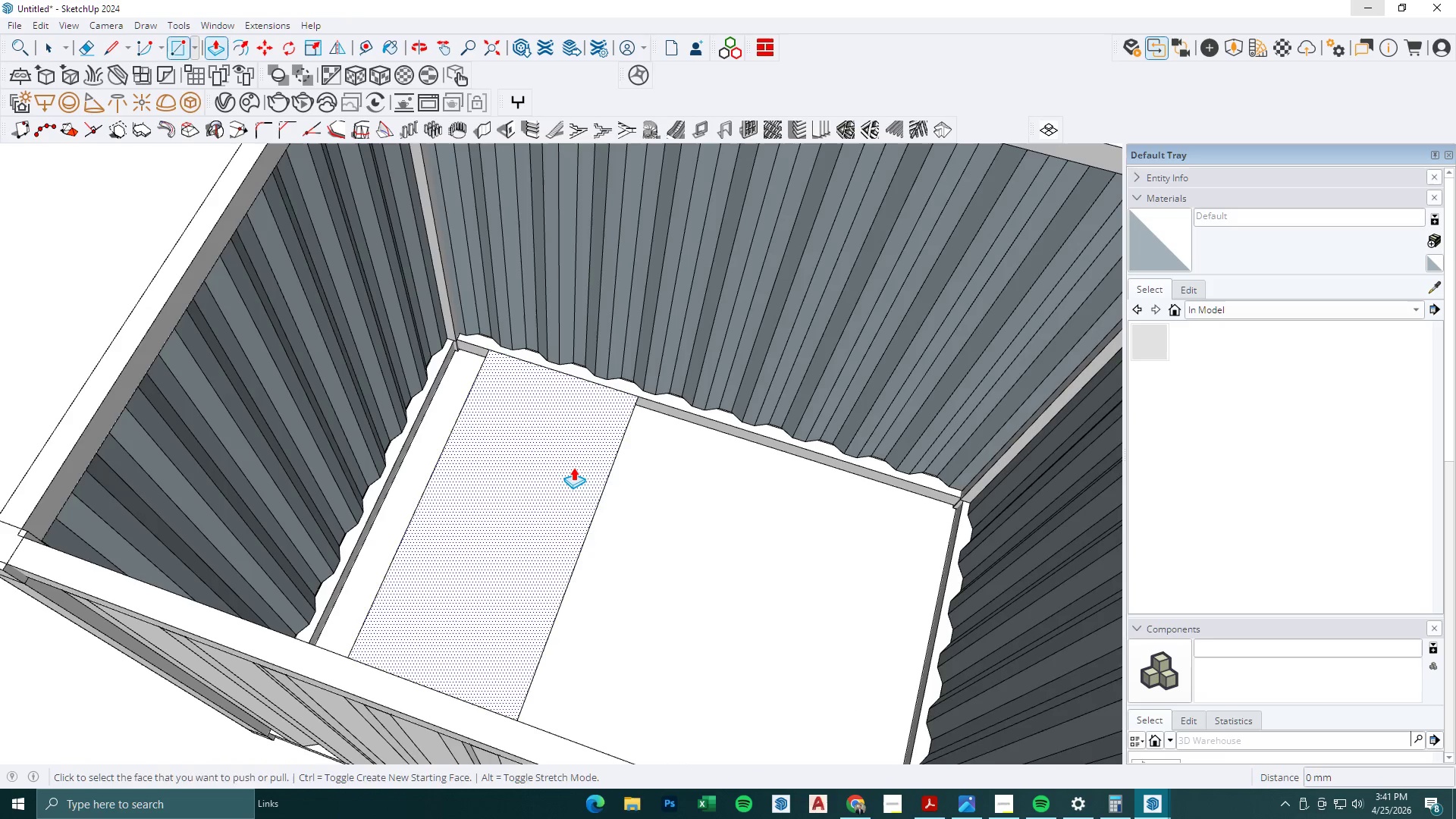 
scroll: coordinate [509, 495], scroll_direction: up, amount: 2.0
 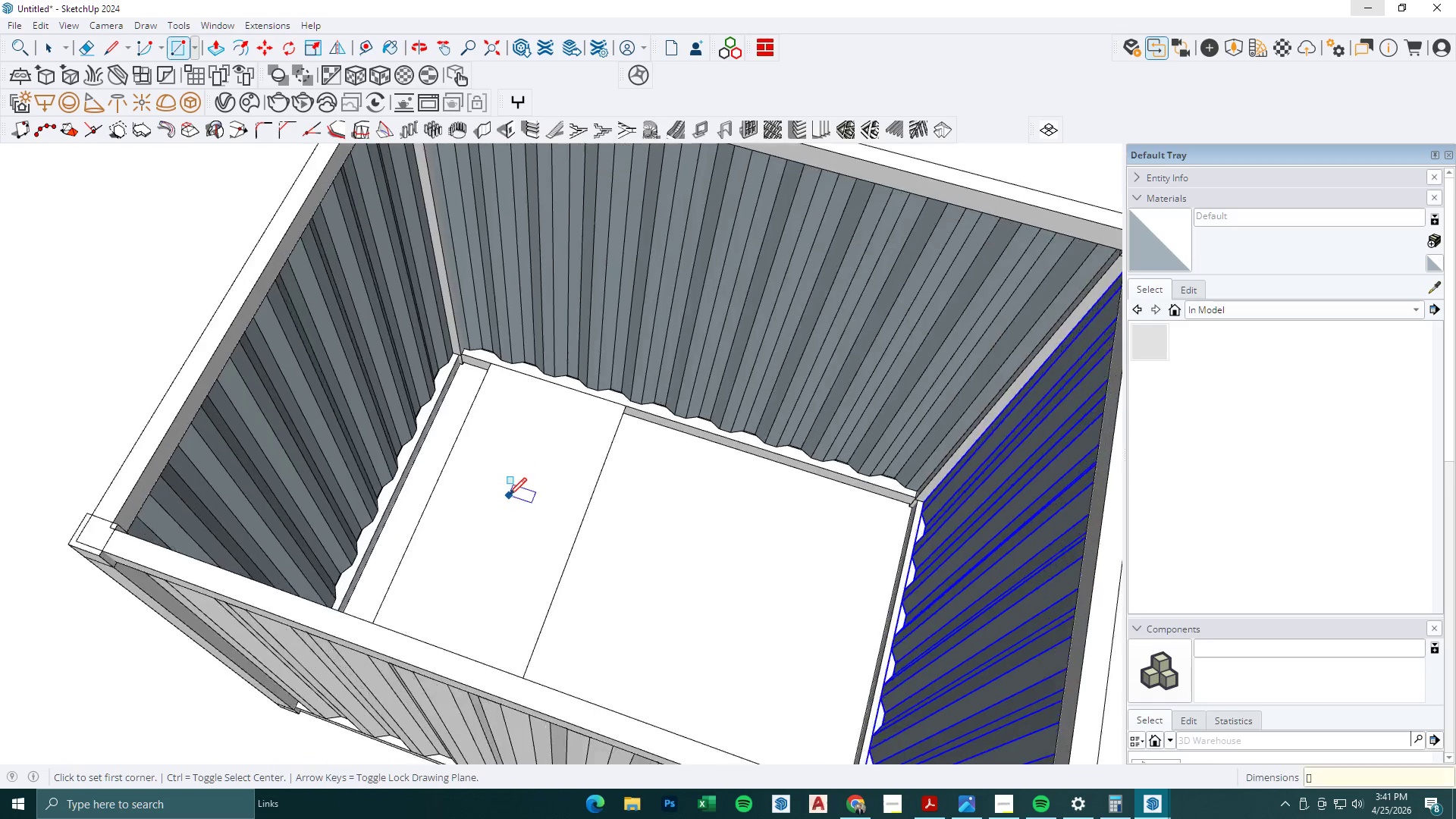 
left_click([573, 467])
 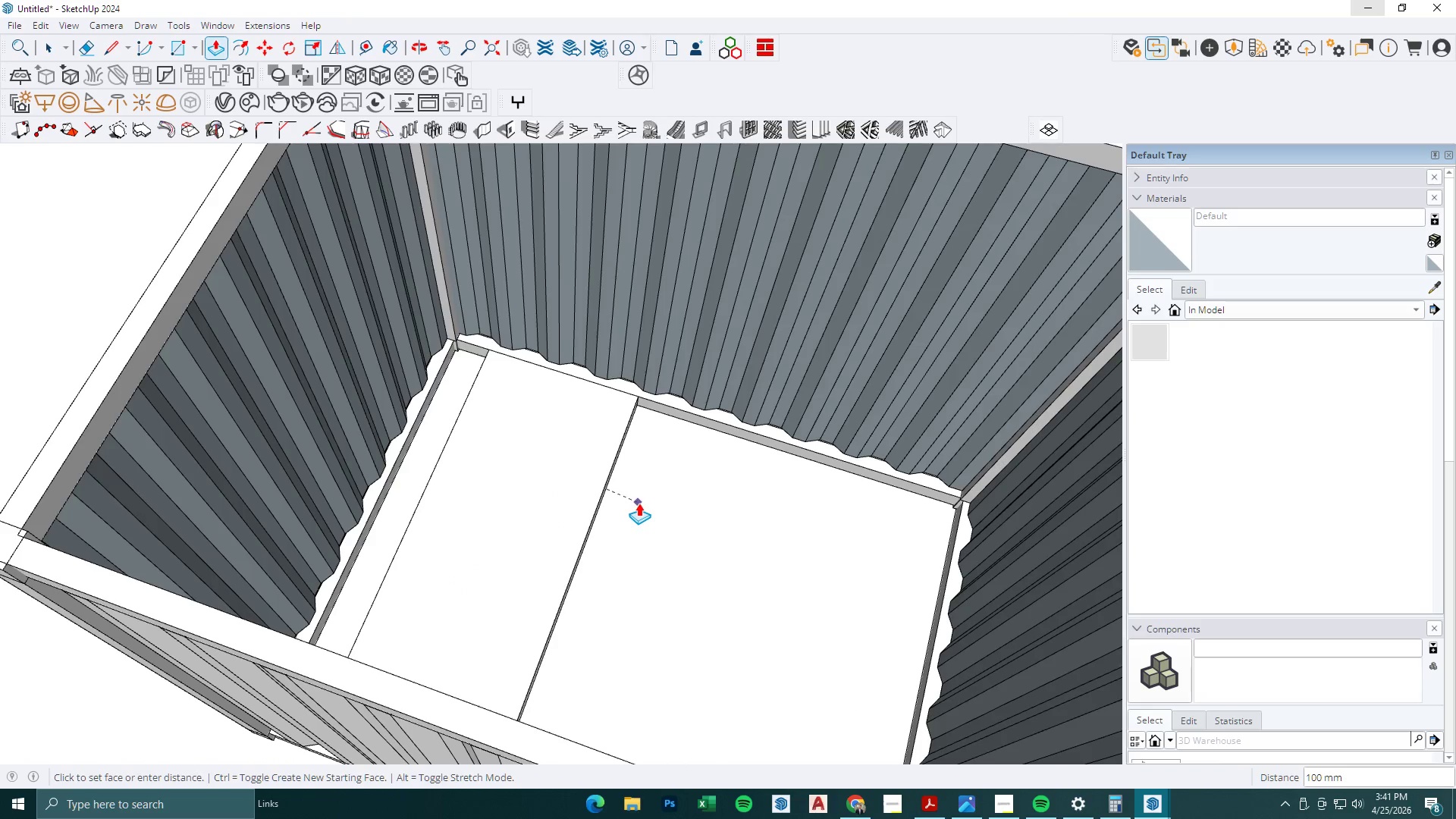 
left_click([639, 503])
 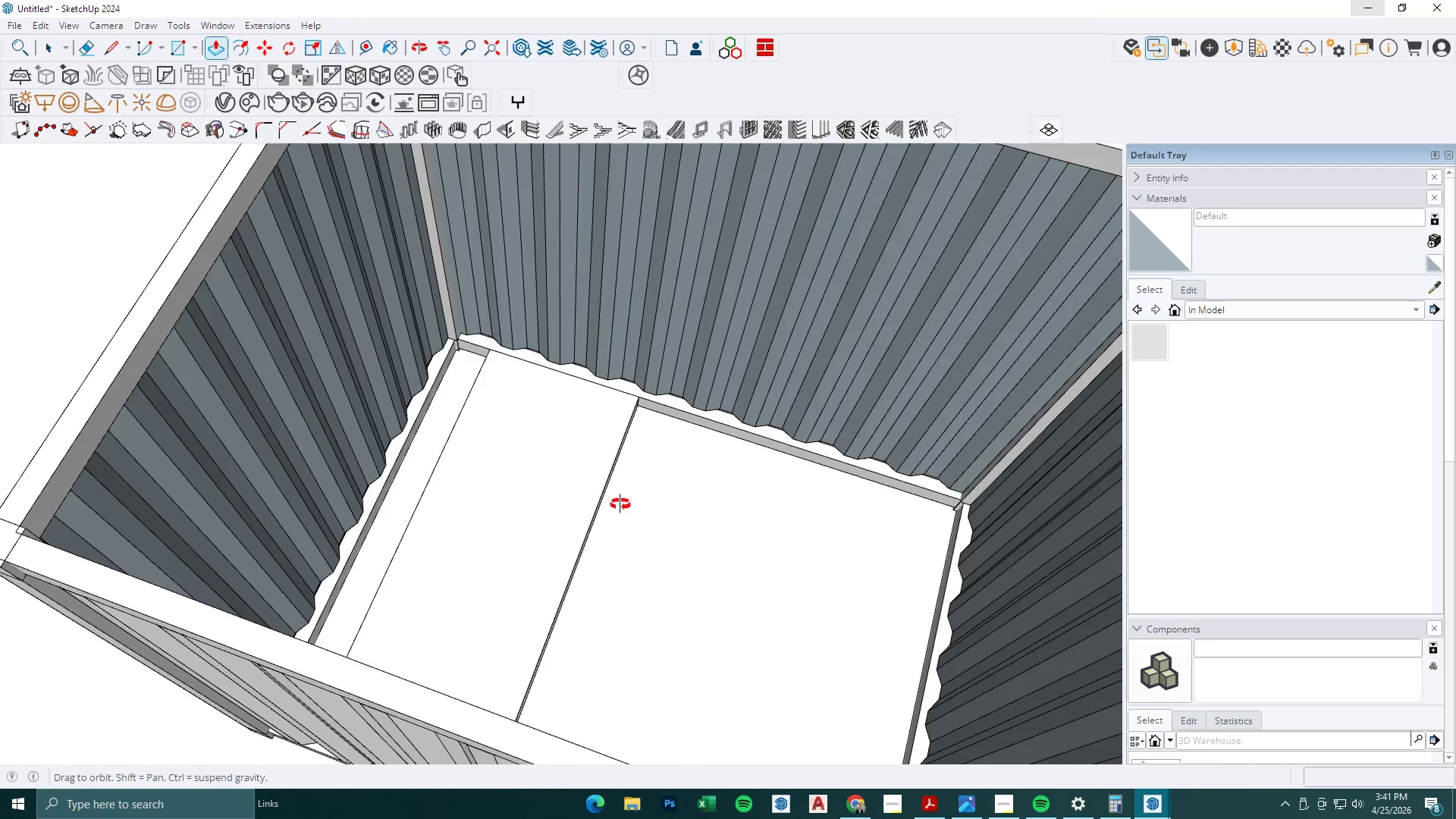 
scroll: coordinate [627, 510], scroll_direction: up, amount: 3.0
 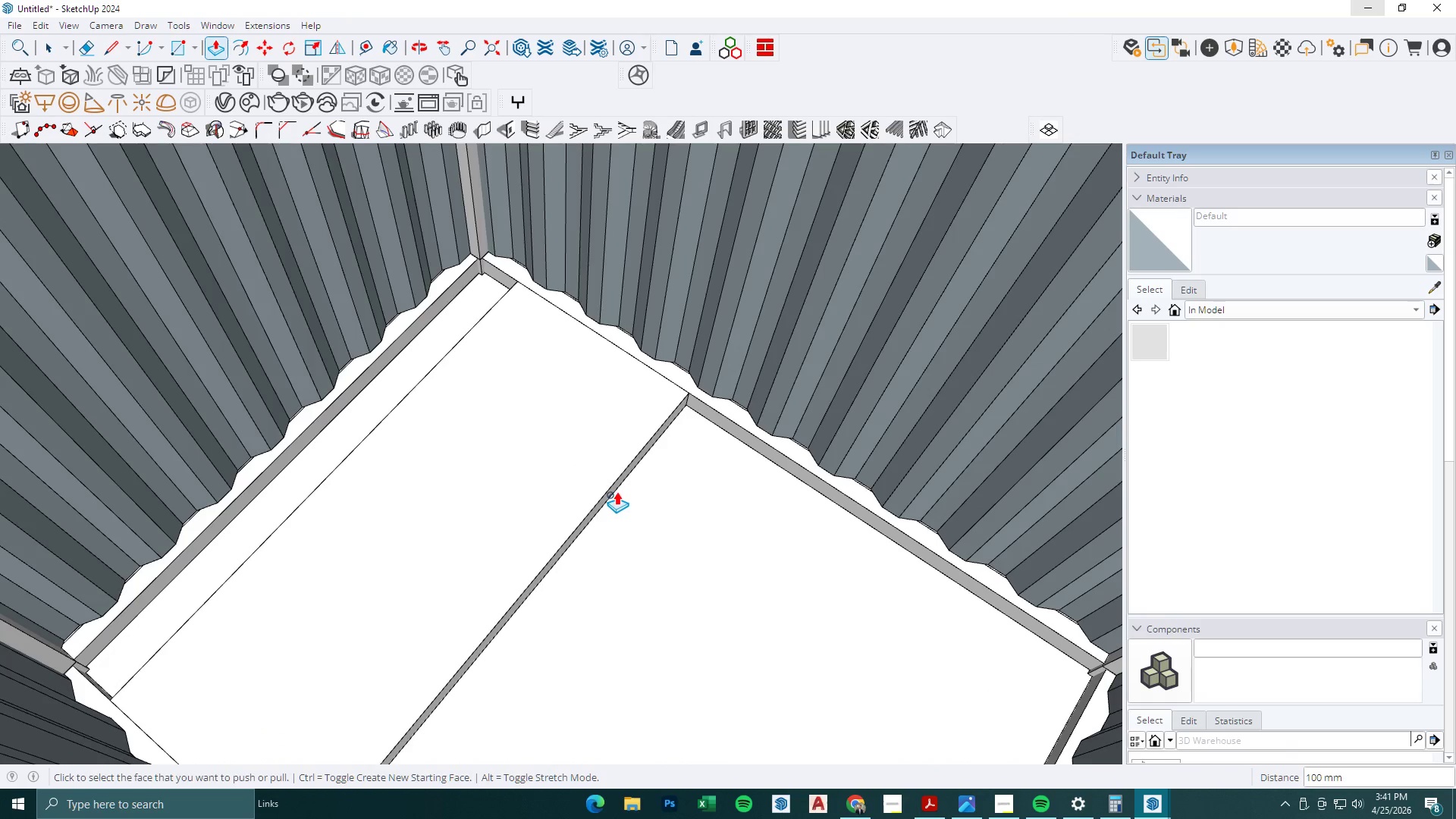 
left_click([617, 490])
 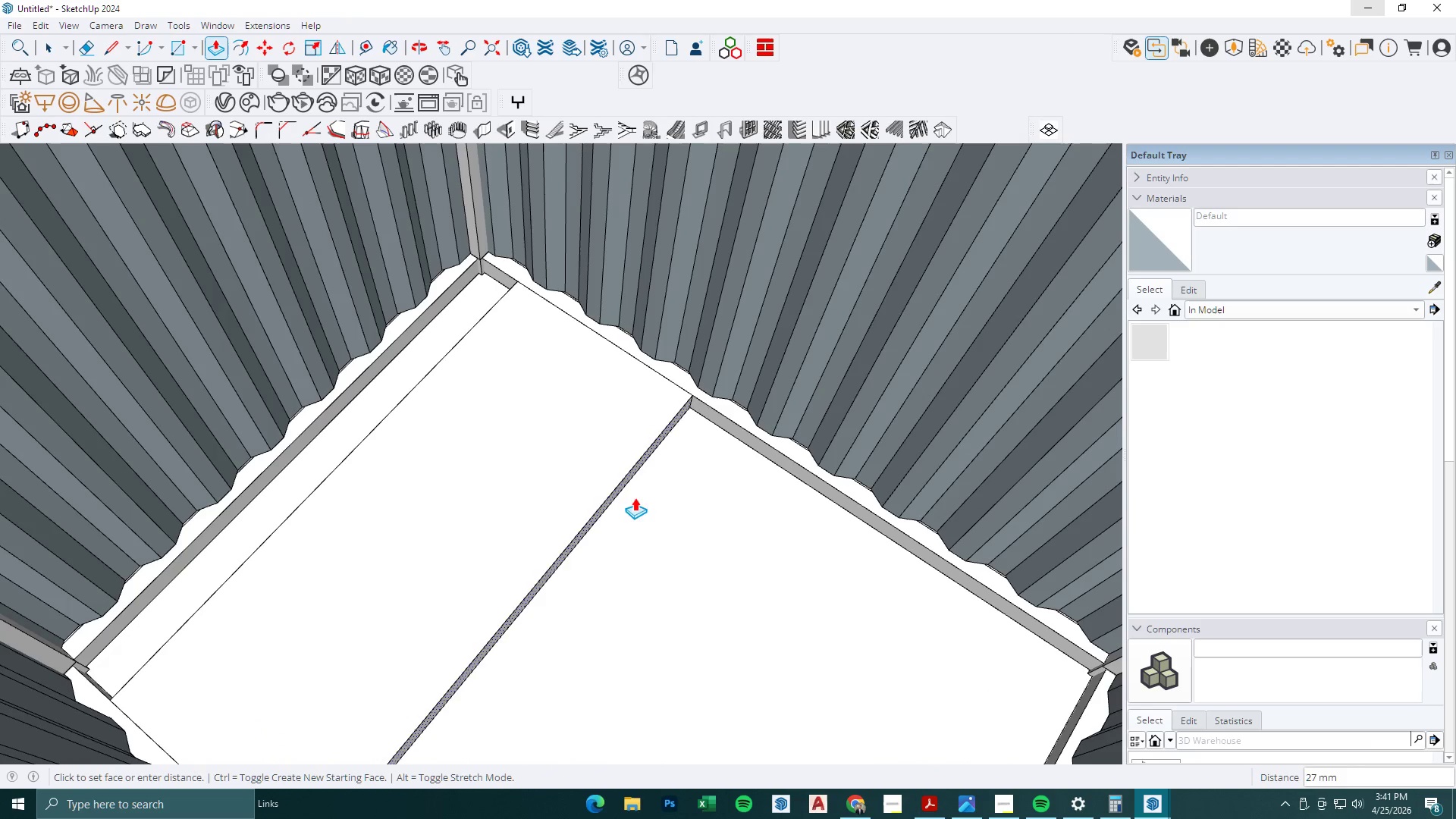 
scroll: coordinate [681, 529], scroll_direction: down, amount: 4.0
 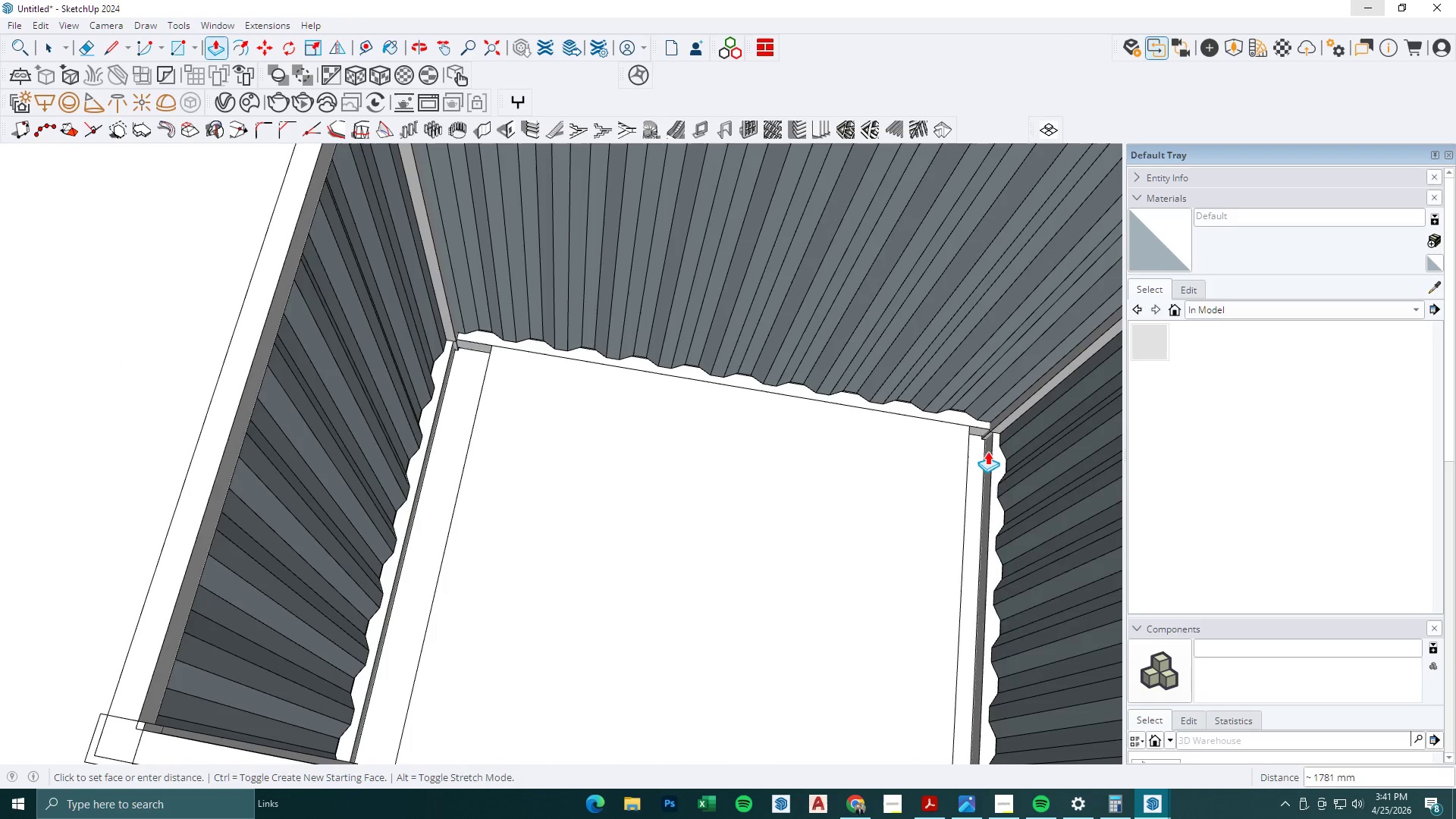 
left_click([988, 460])
 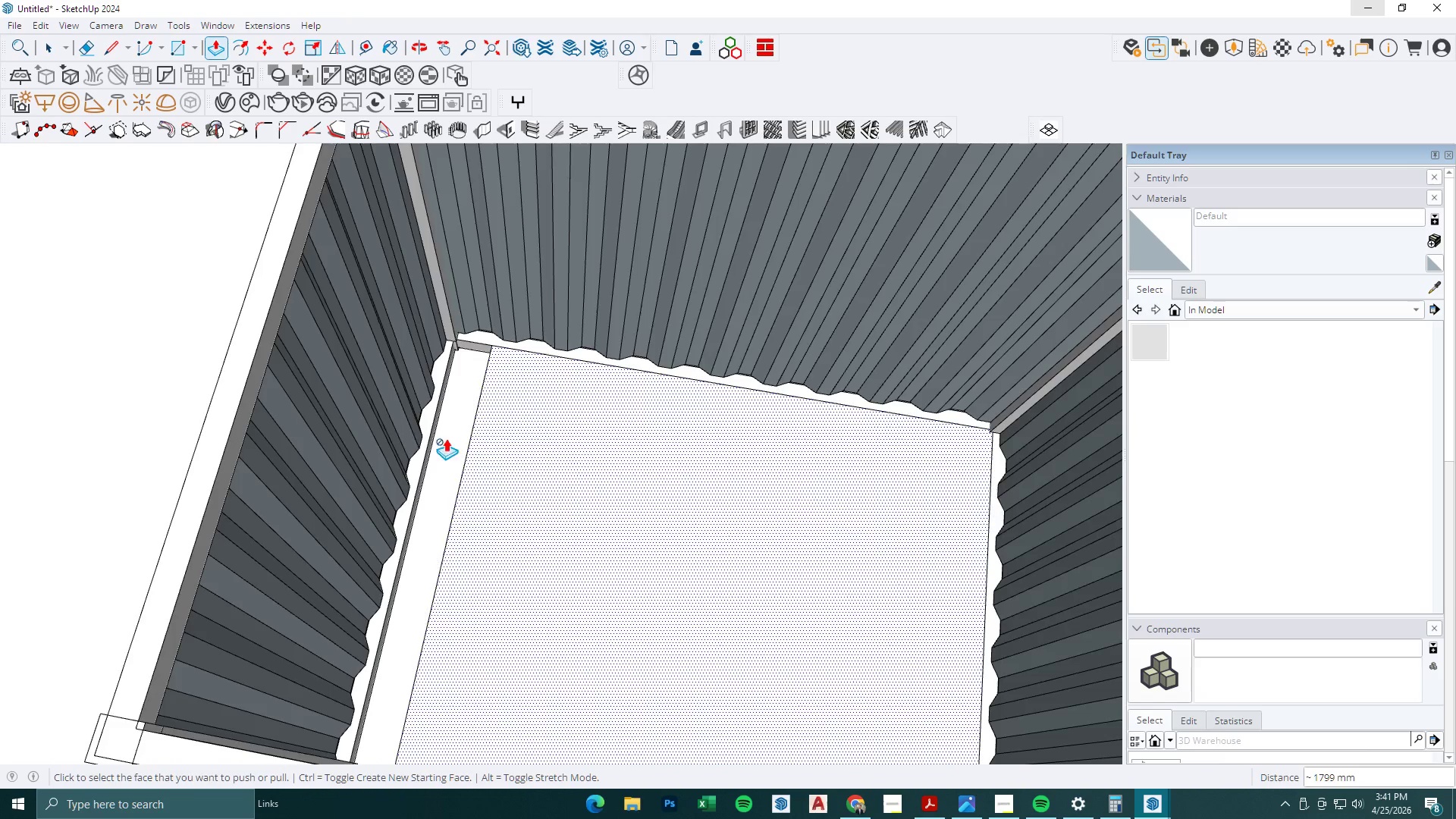 
scroll: coordinate [553, 320], scroll_direction: up, amount: 15.0
 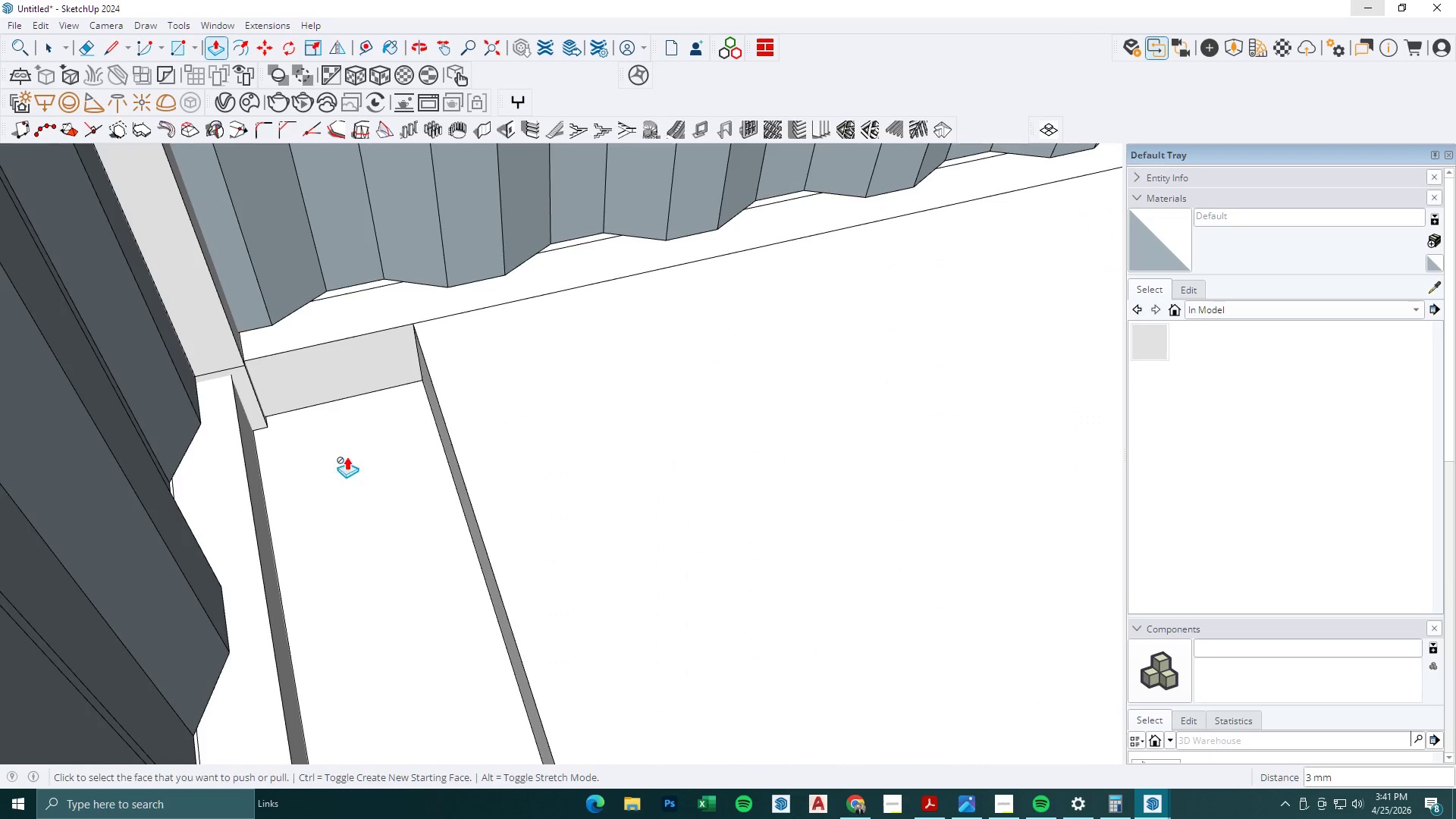 
left_click([427, 381])
 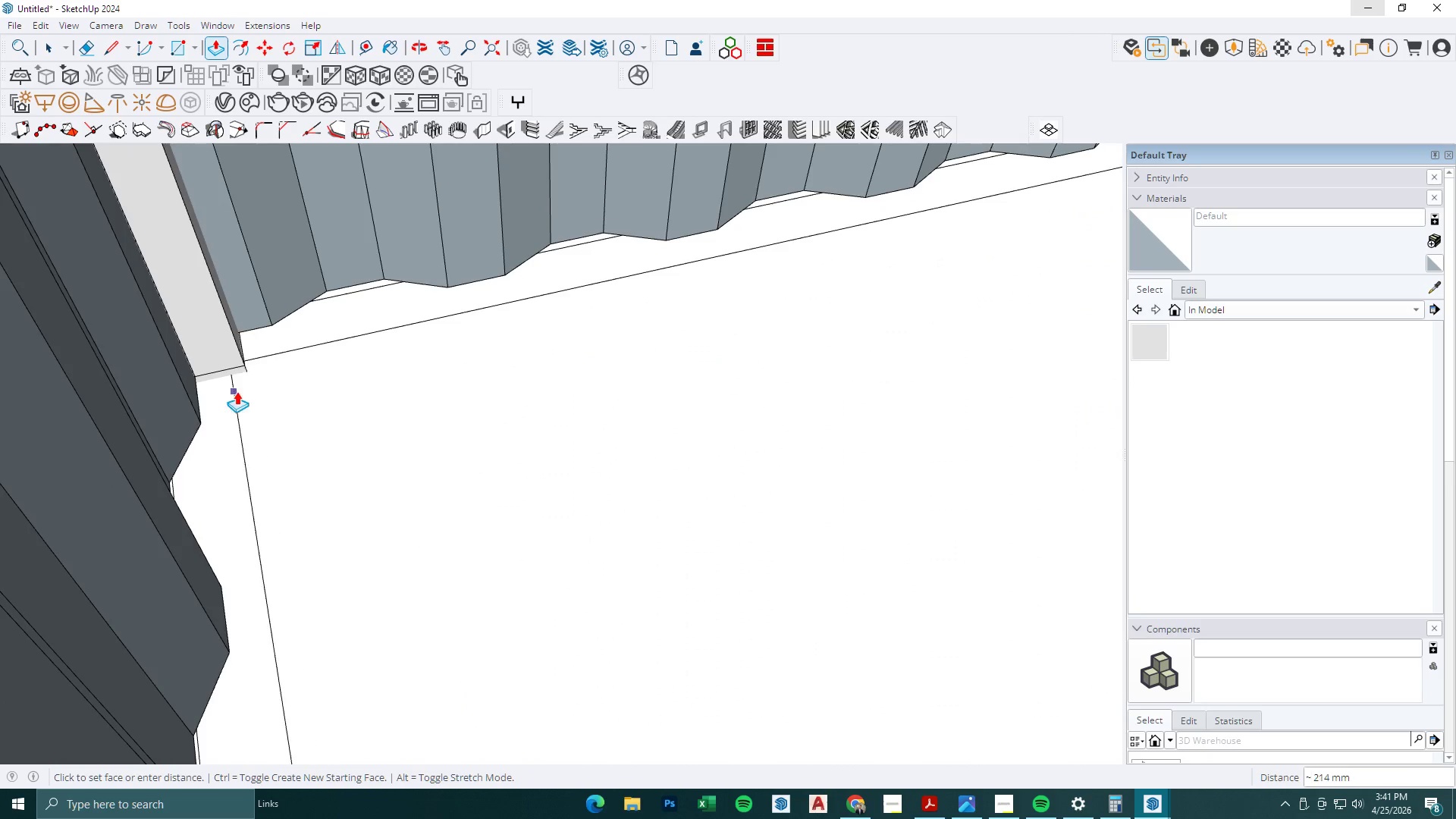 
left_click_drag(start_coordinate=[236, 391], to_coordinate=[400, 389])
 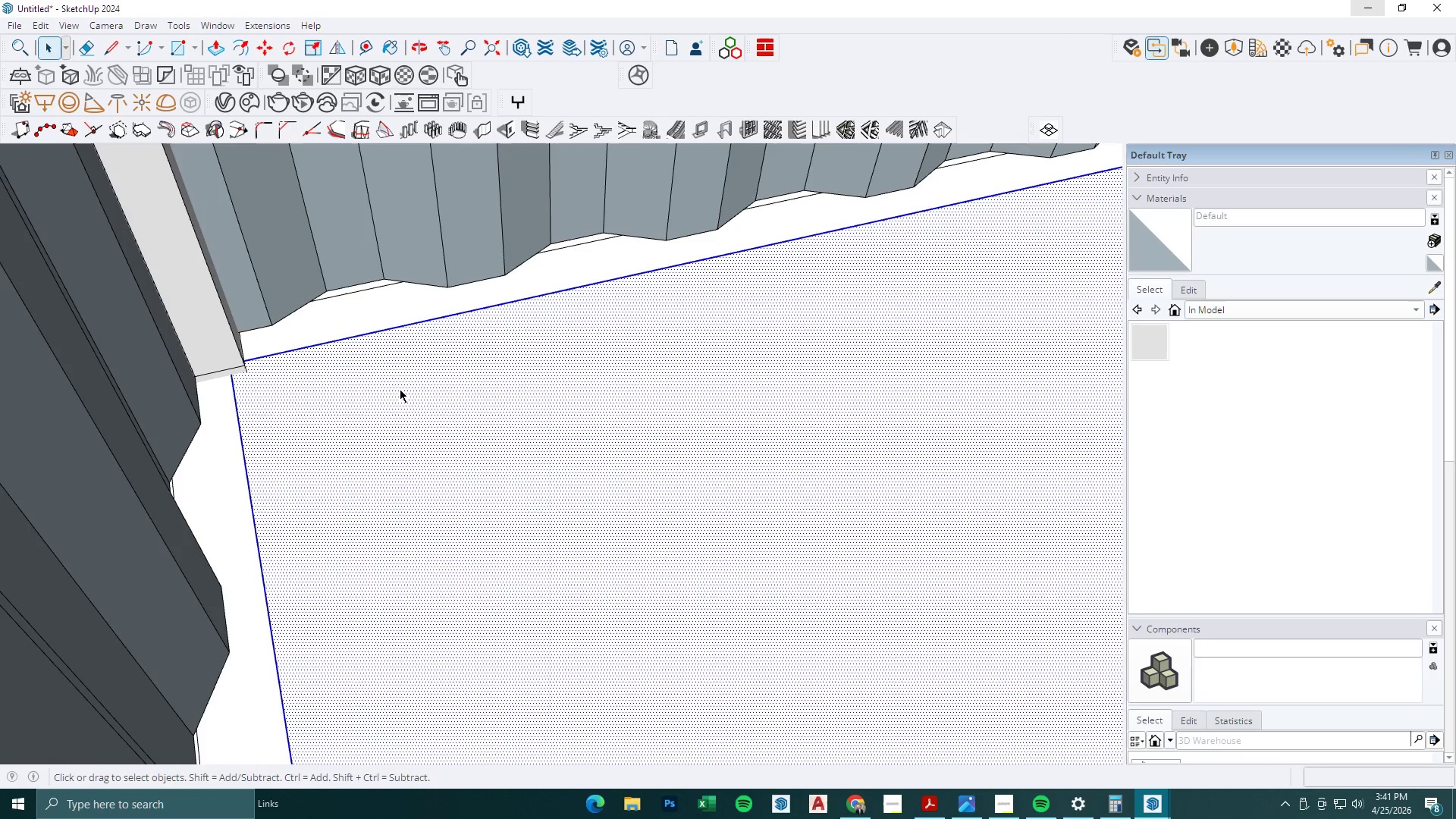 
key(Space)
 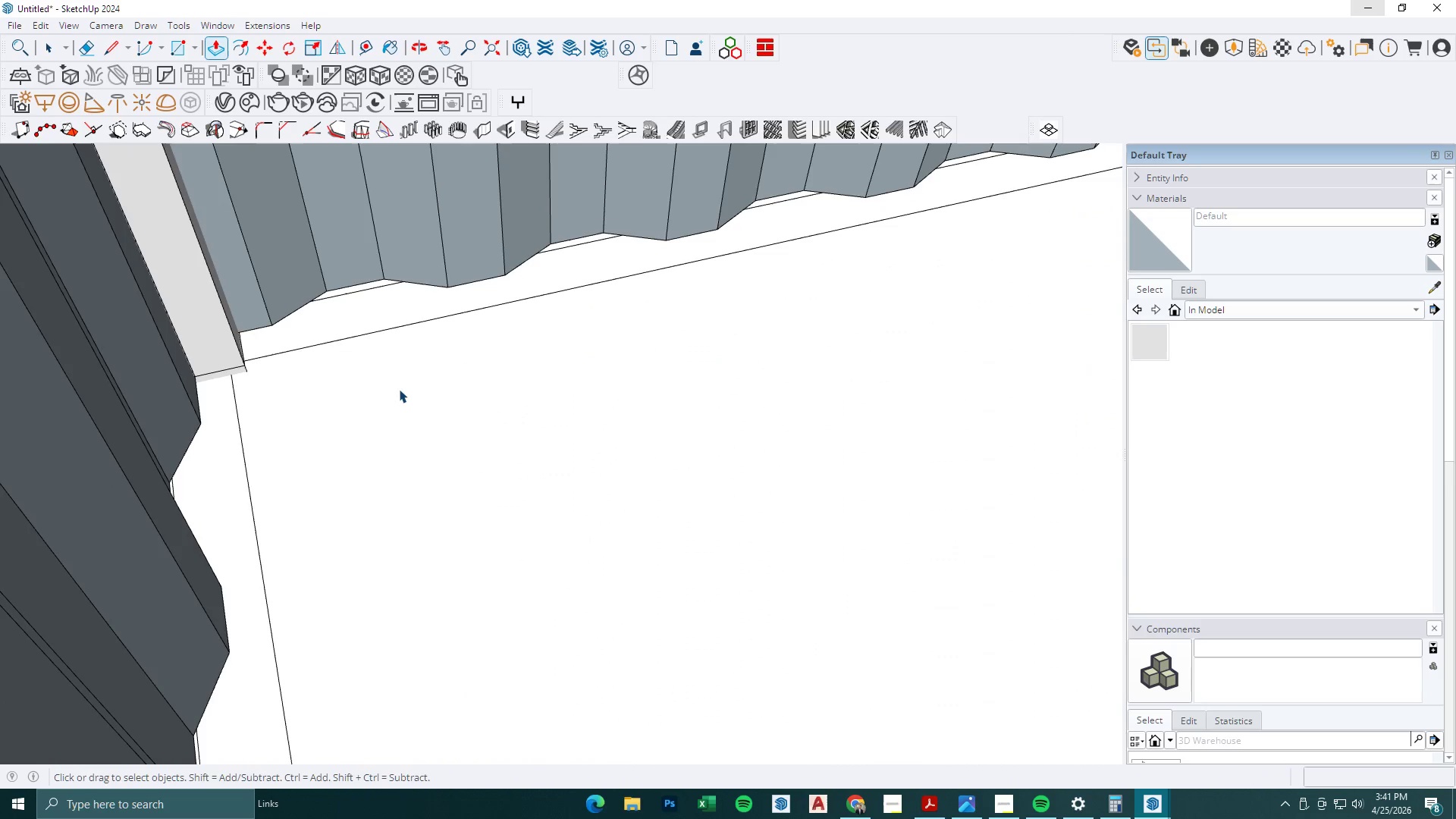 
double_click([400, 389])
 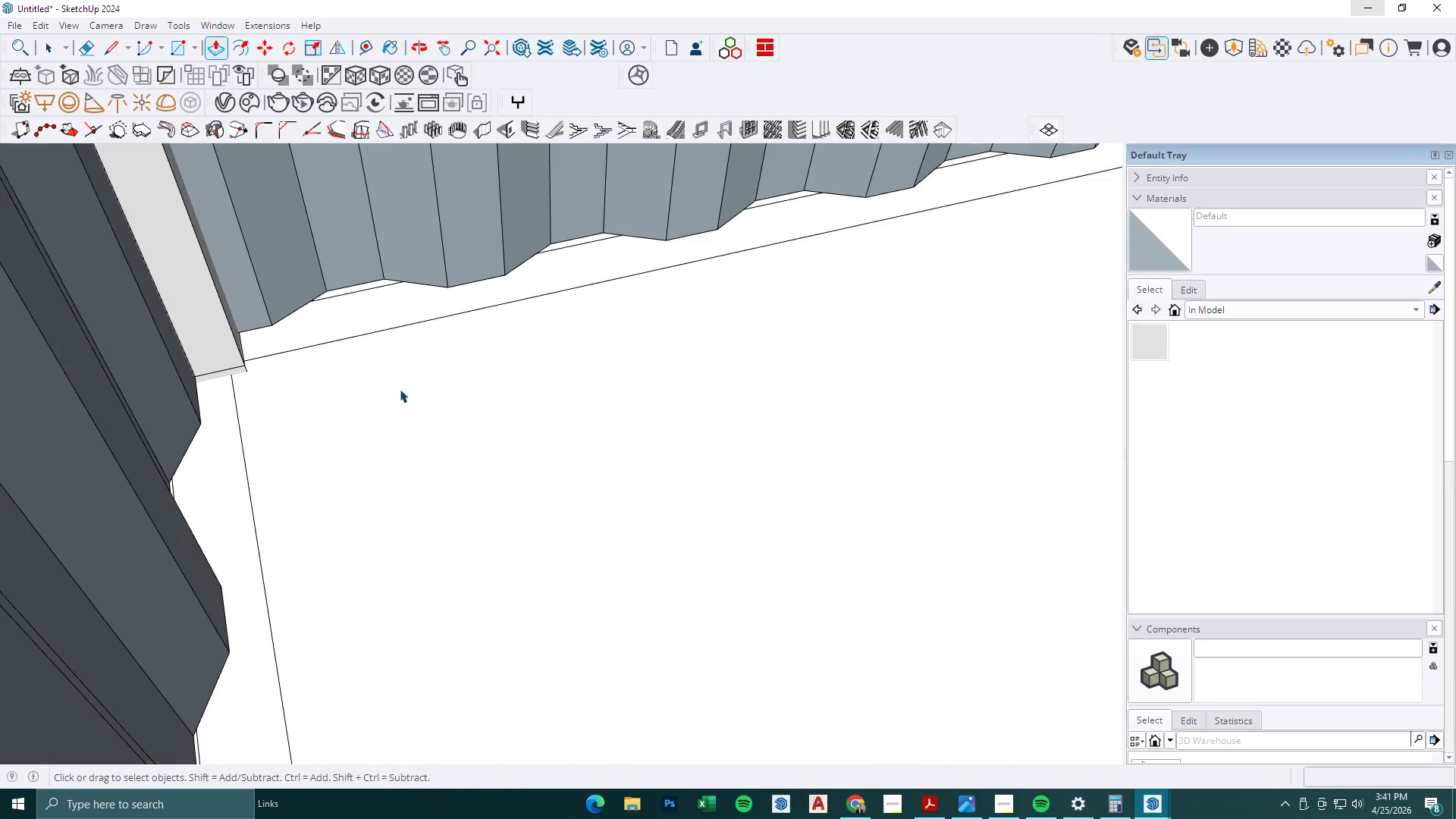 
key(Escape)
 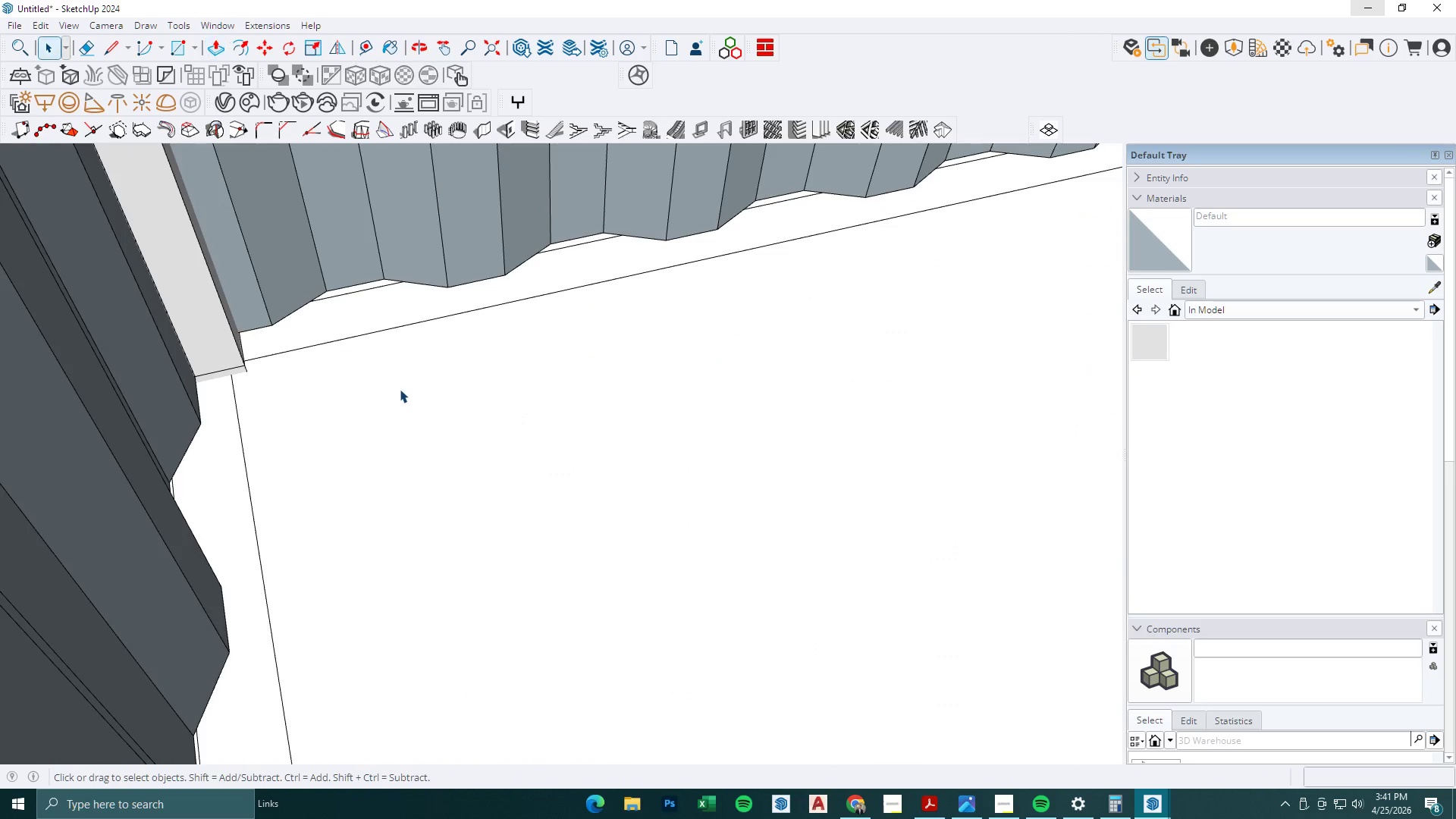 
triple_click([400, 389])
 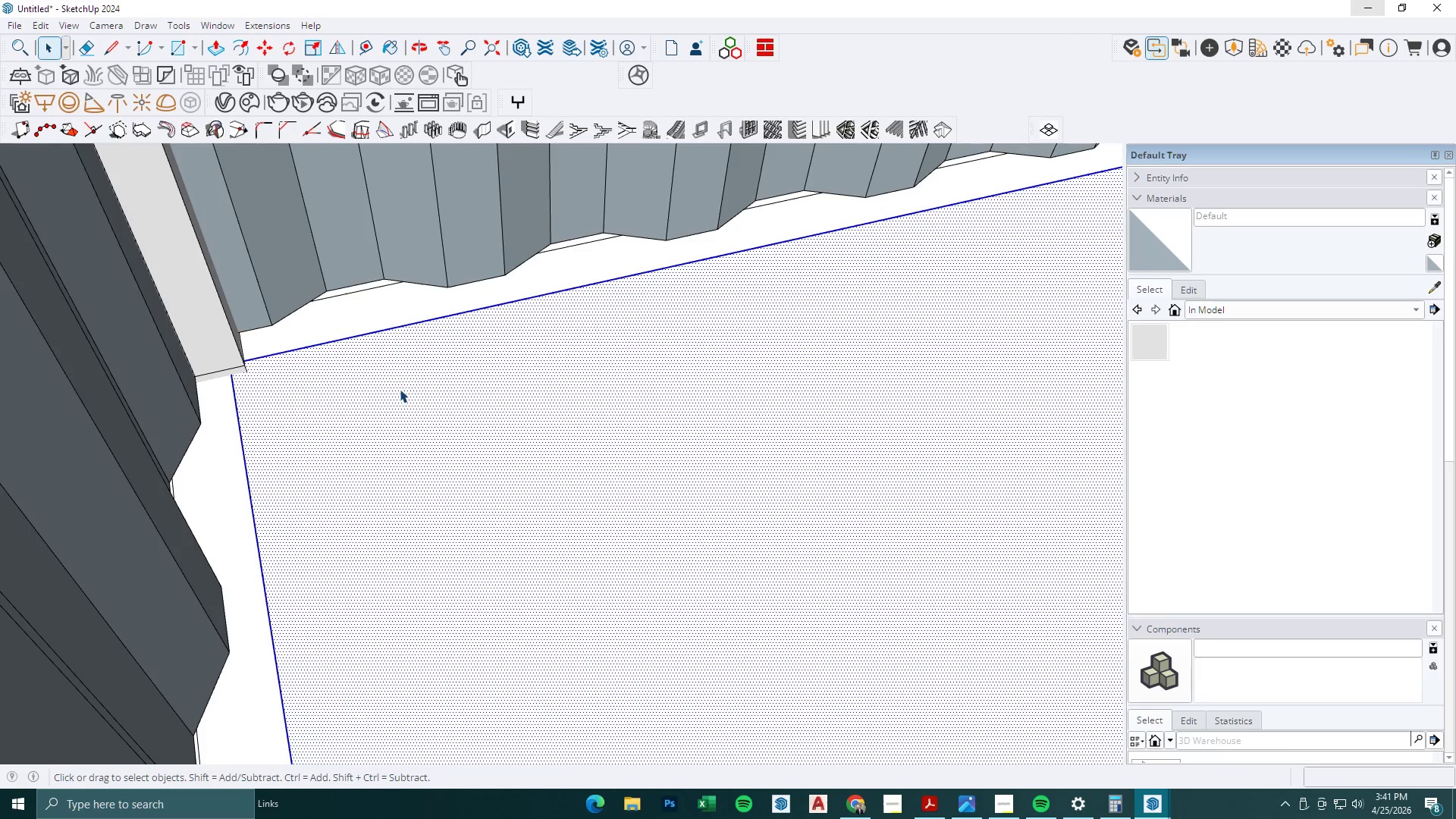 
triple_click([400, 389])
 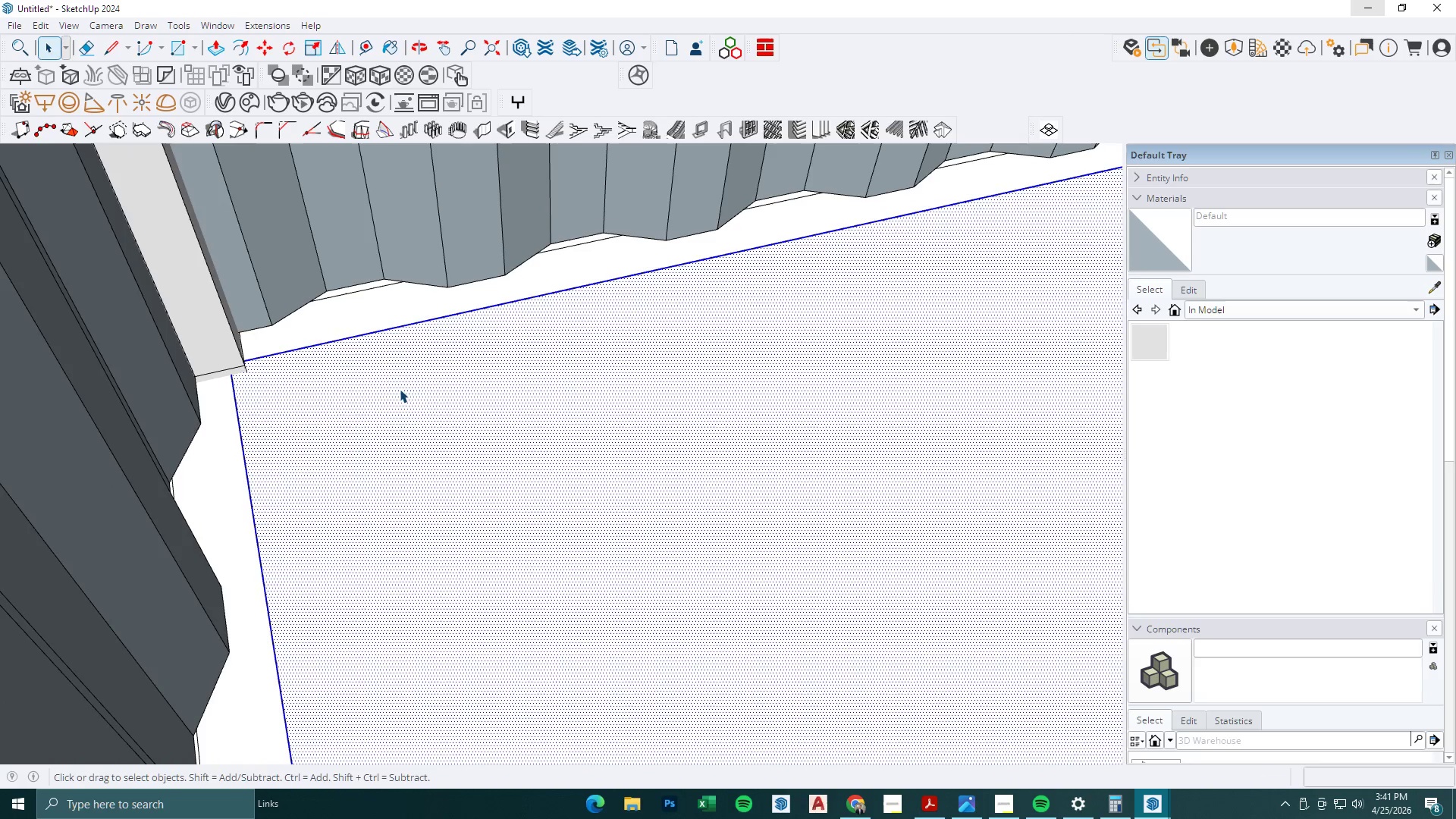 
triple_click([400, 389])
 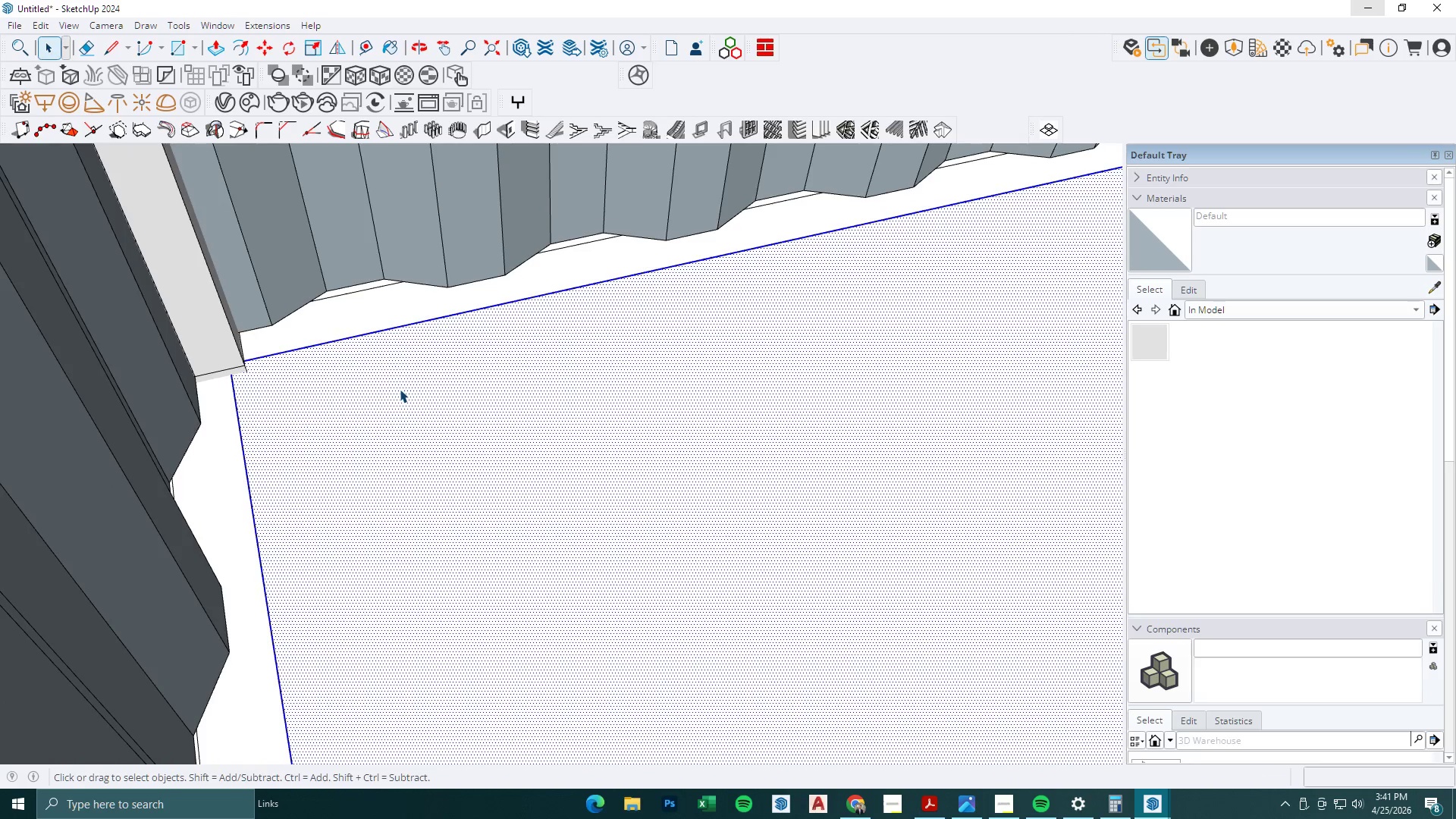 
right_click([400, 389])
 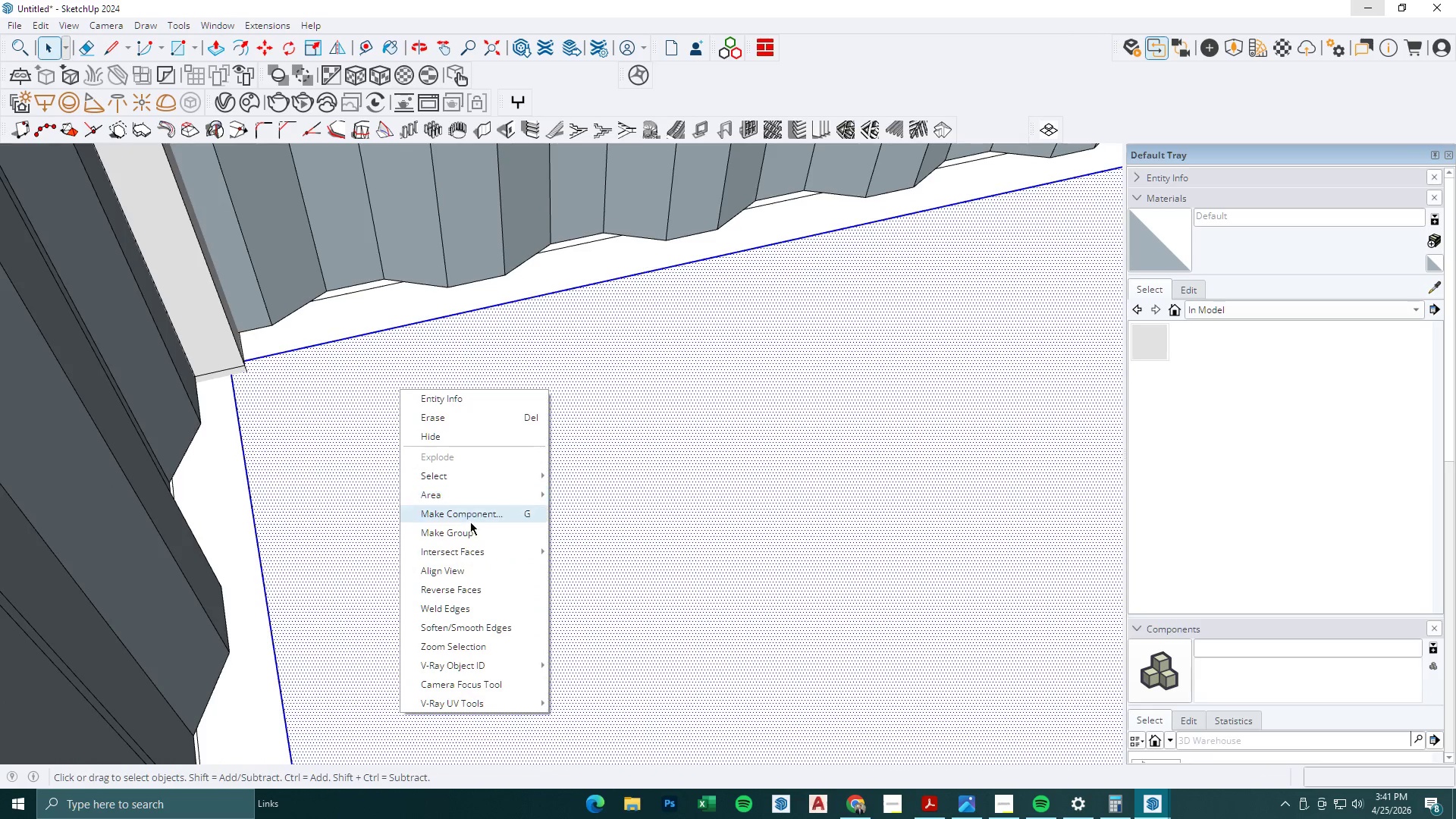 
left_click([470, 538])
 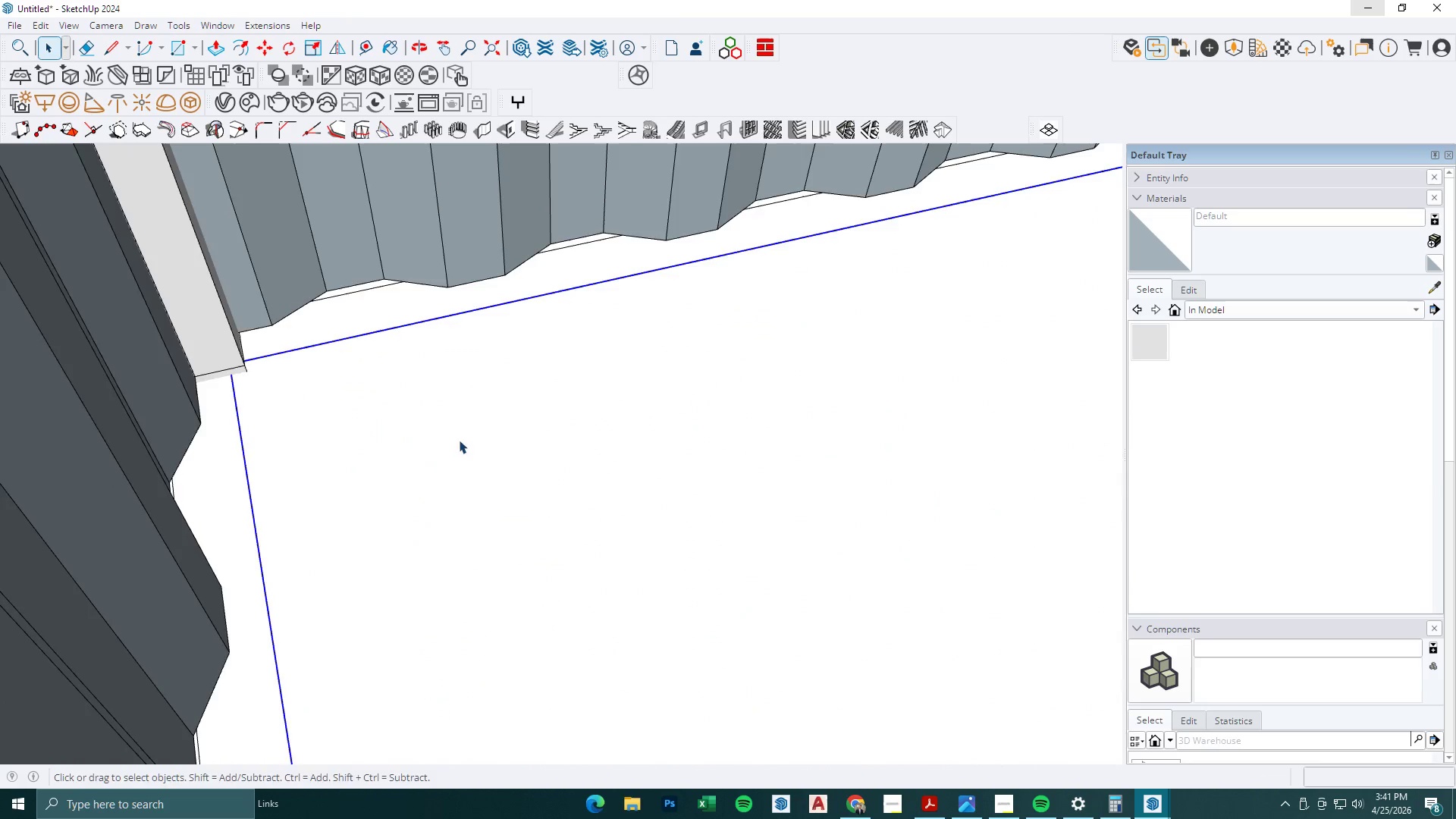 
key(Space)
 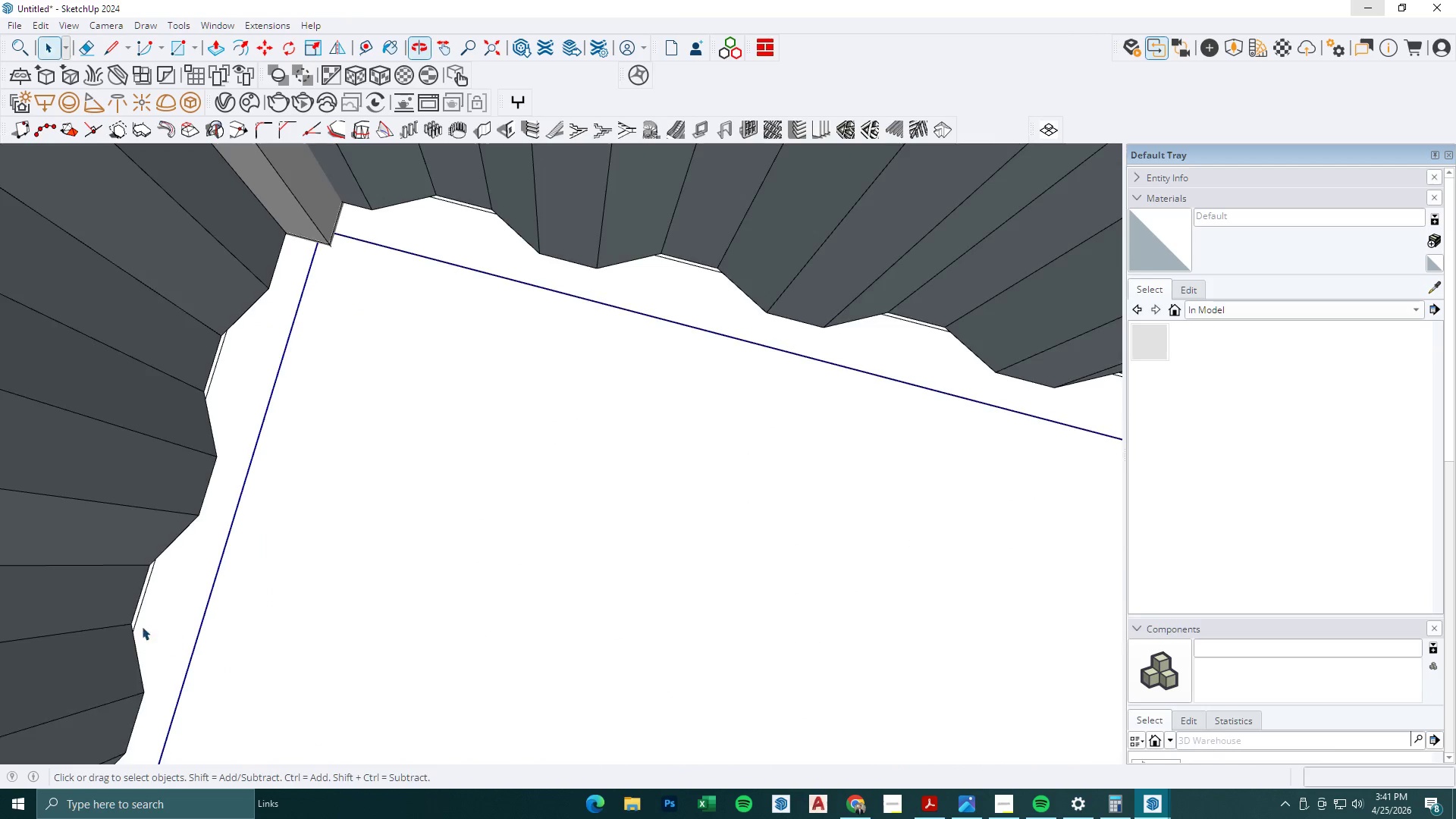 
key(Escape)
 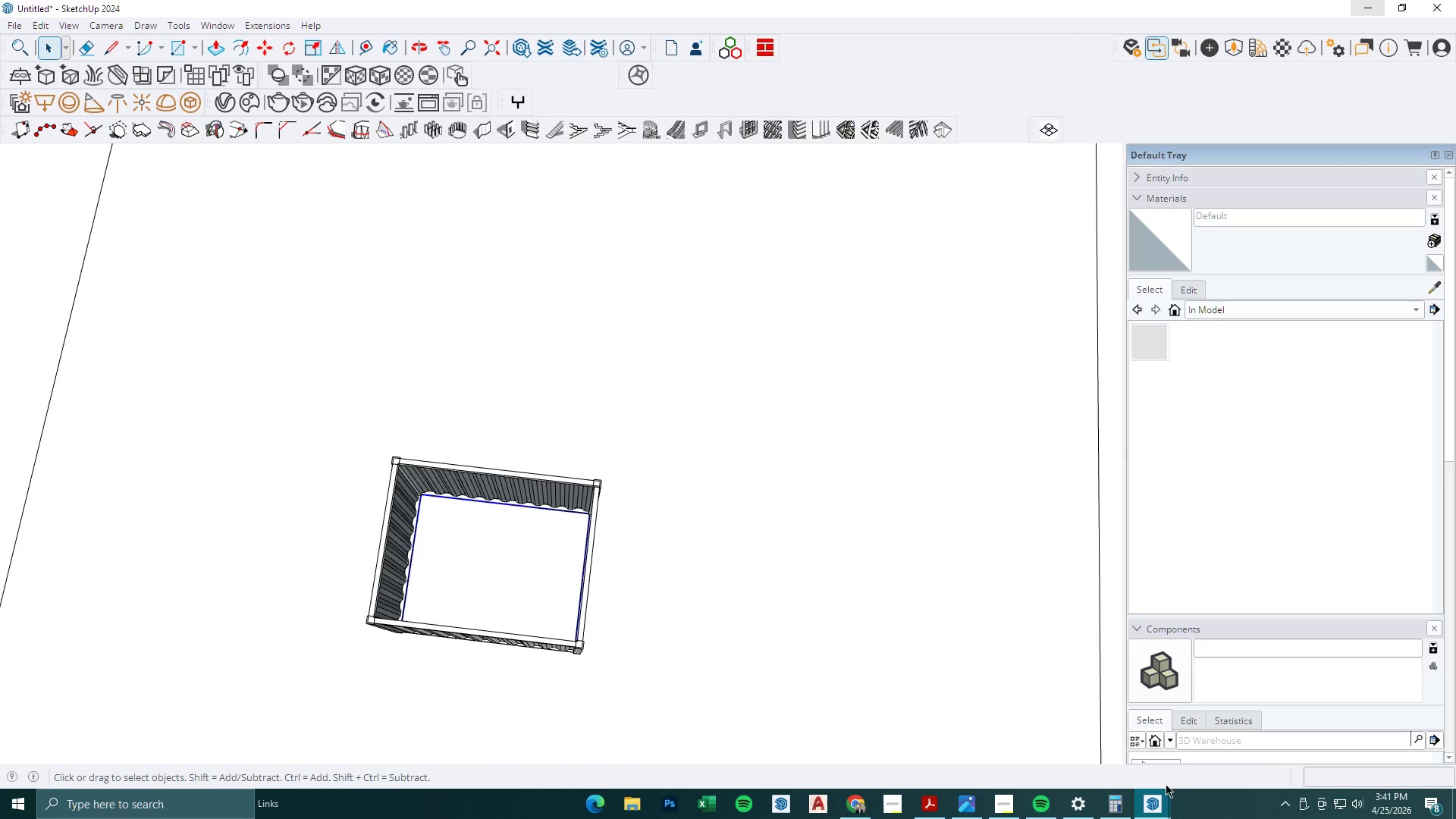 
scroll: coordinate [482, 502], scroll_direction: down, amount: 32.0
 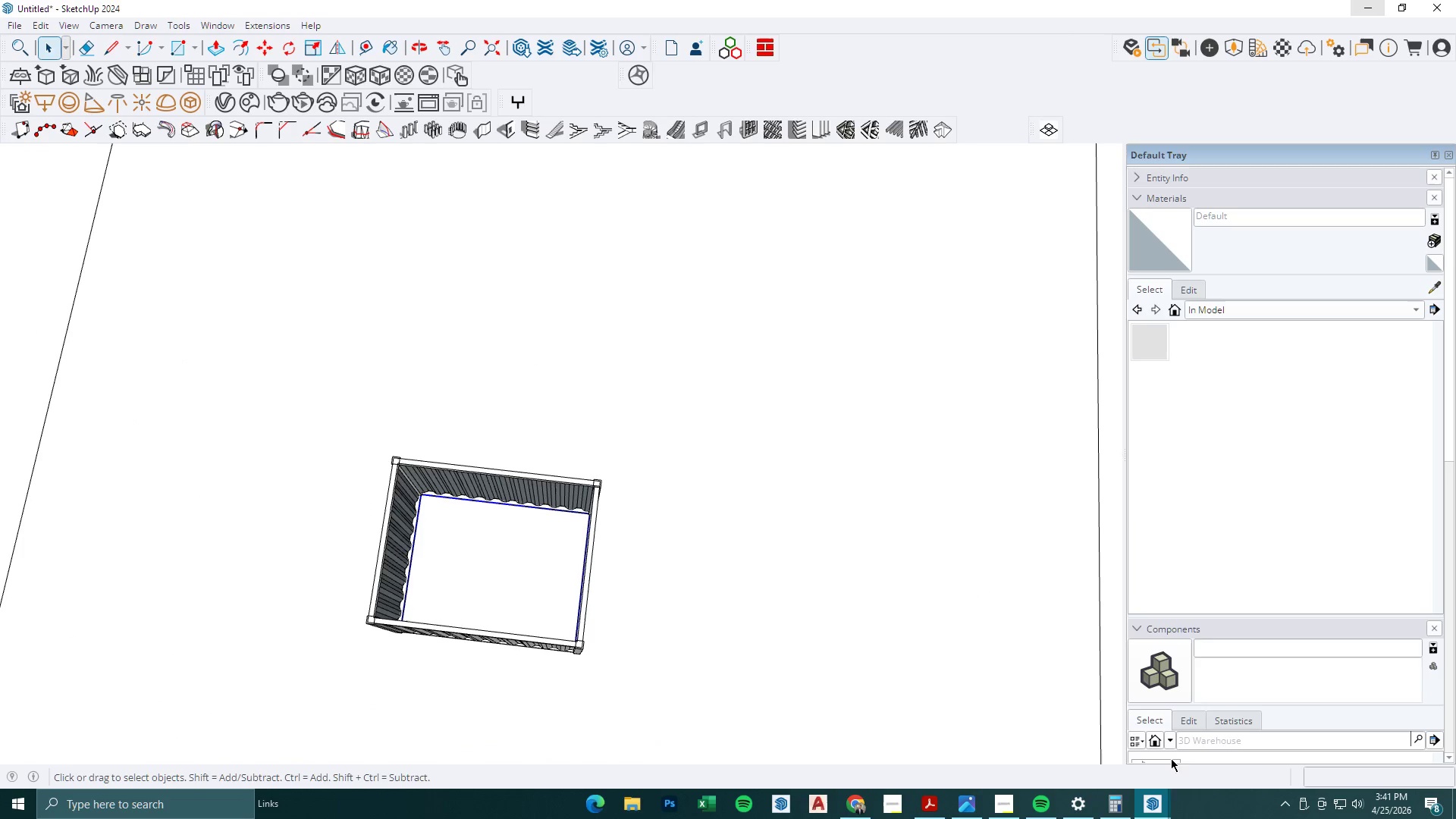 
left_click([1240, 736])
 